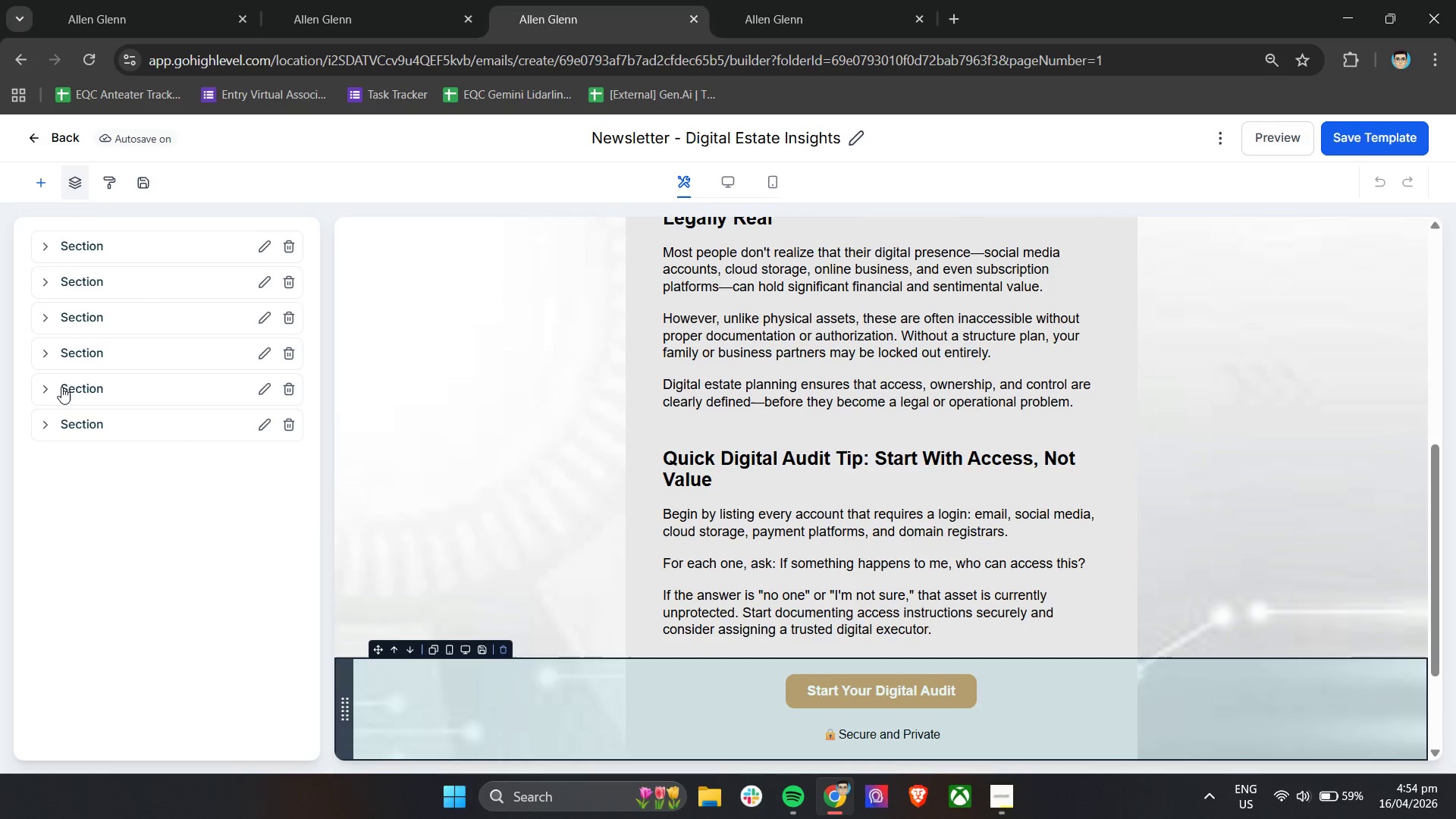 
left_click([46, 387])
 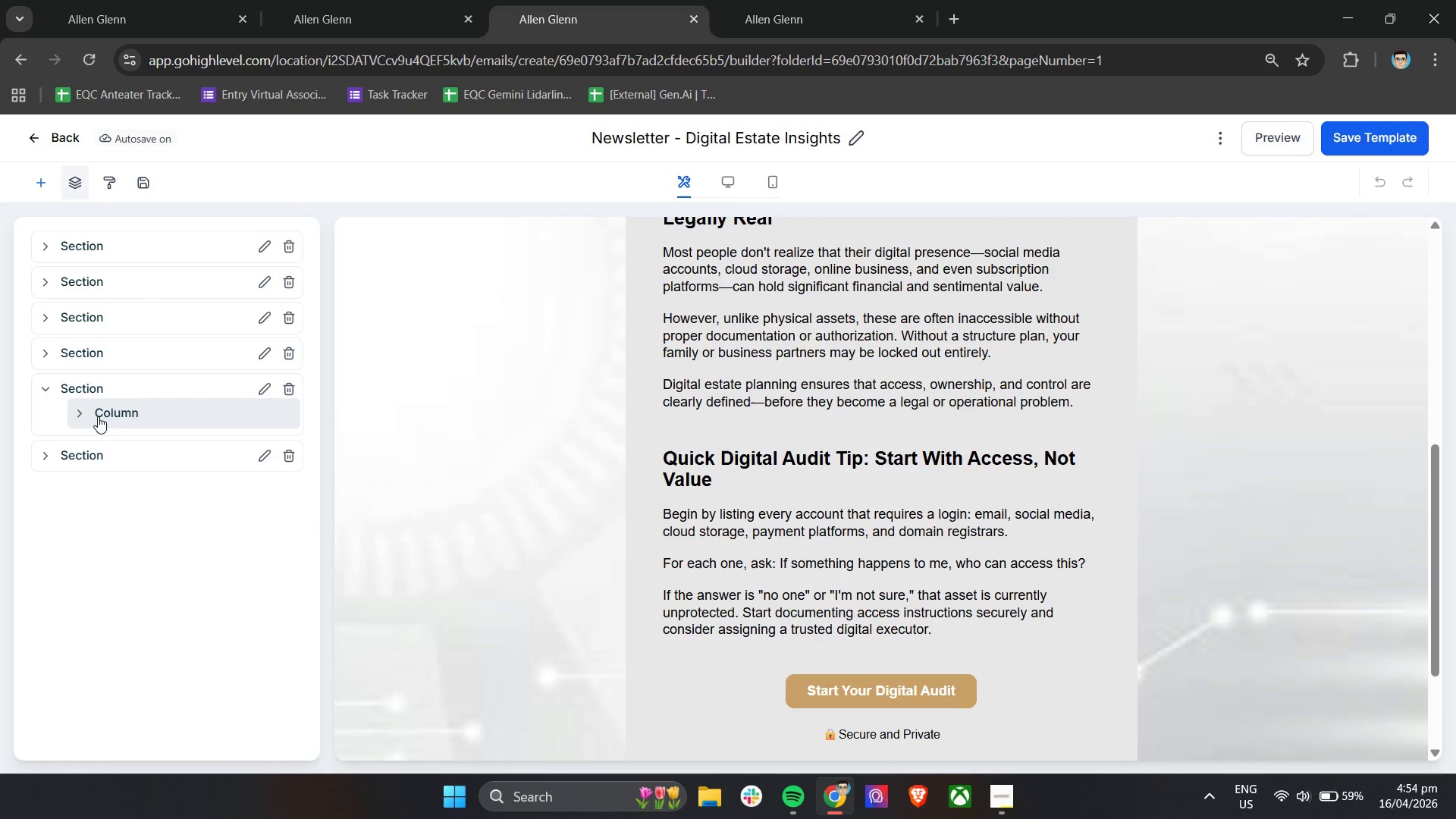 
left_click([80, 415])
 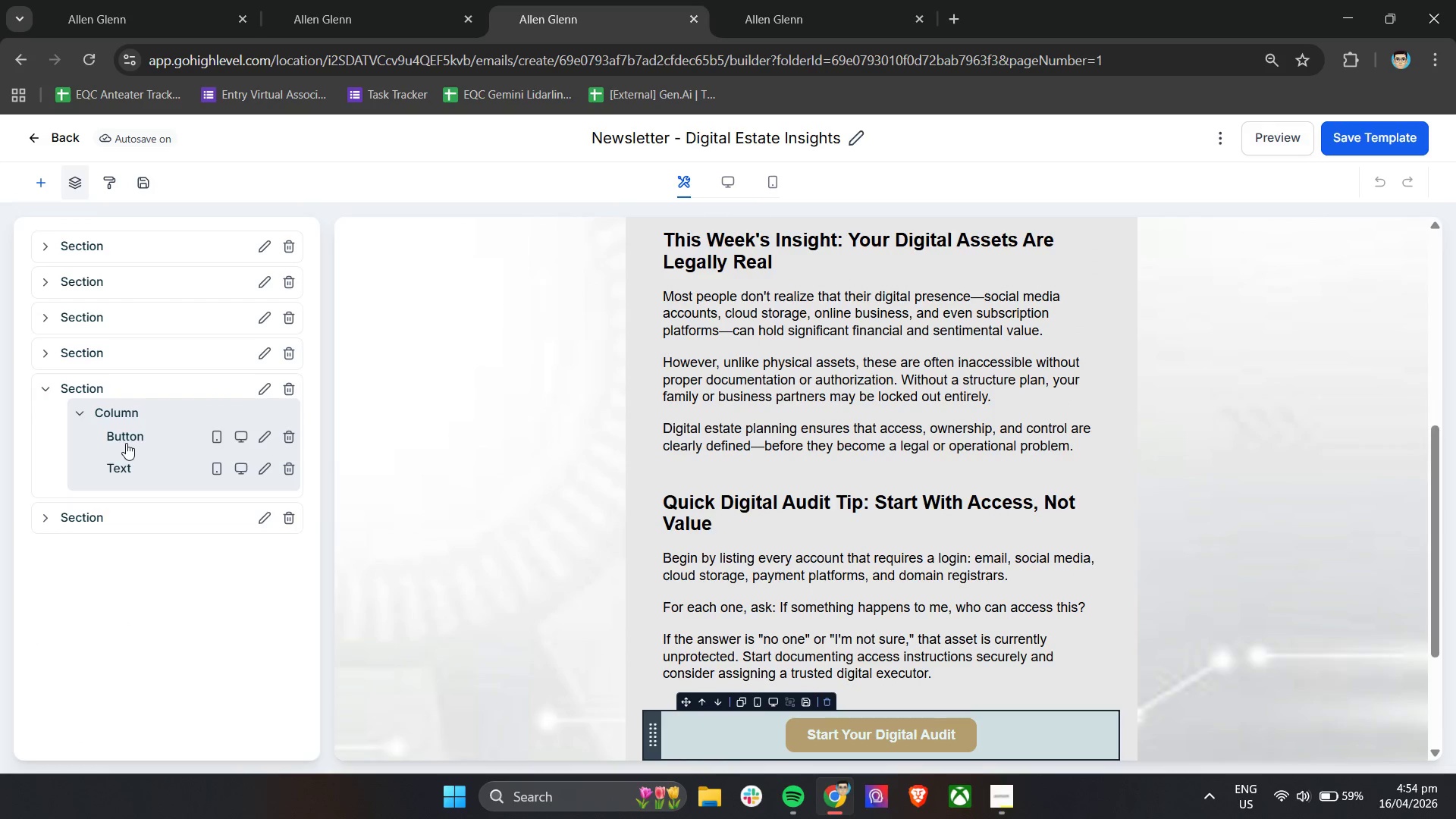 
left_click([127, 441])
 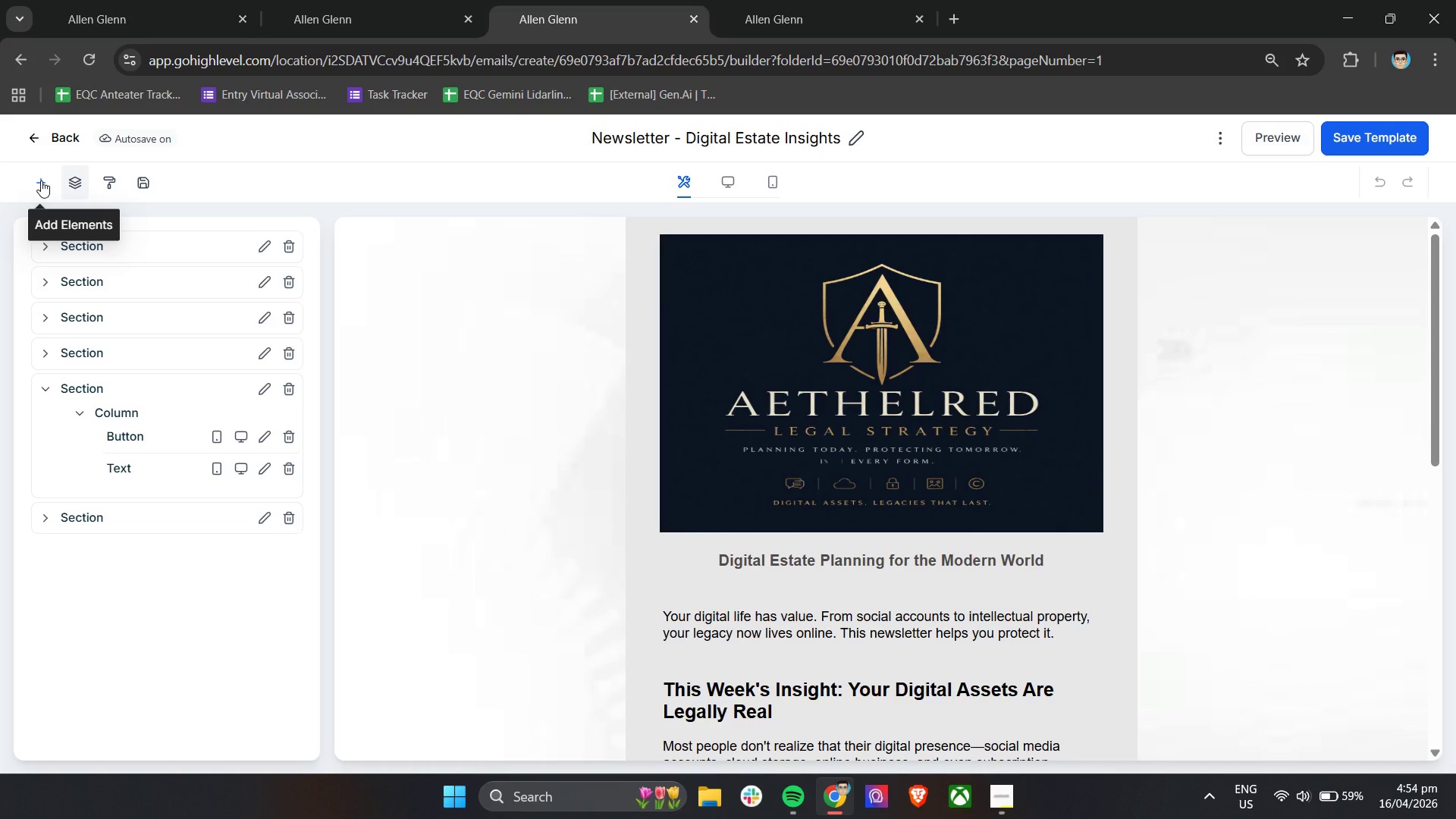 
scroll: coordinate [532, 461], scroll_direction: down, amount: 5.0
 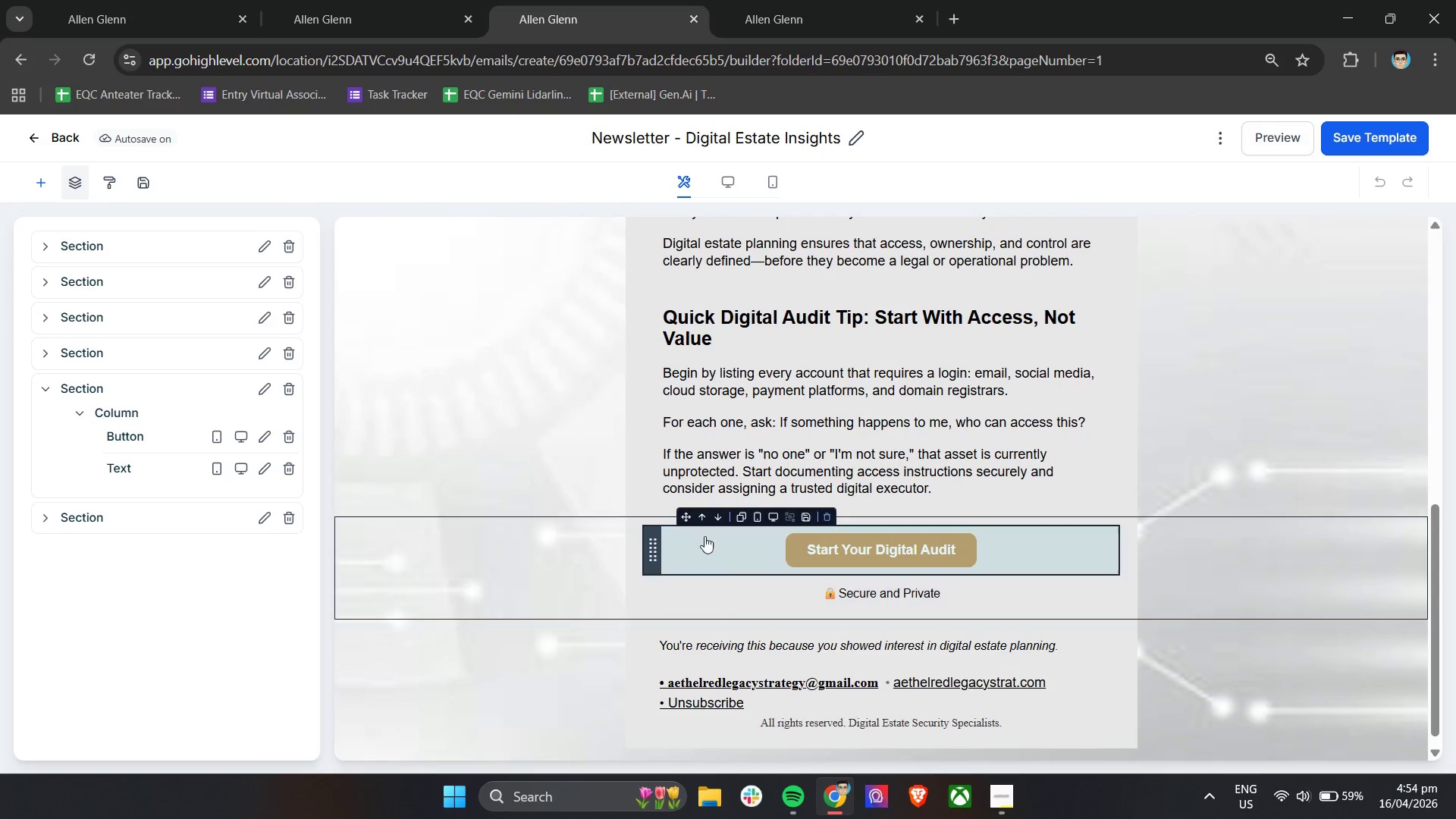 
left_click([722, 536])
 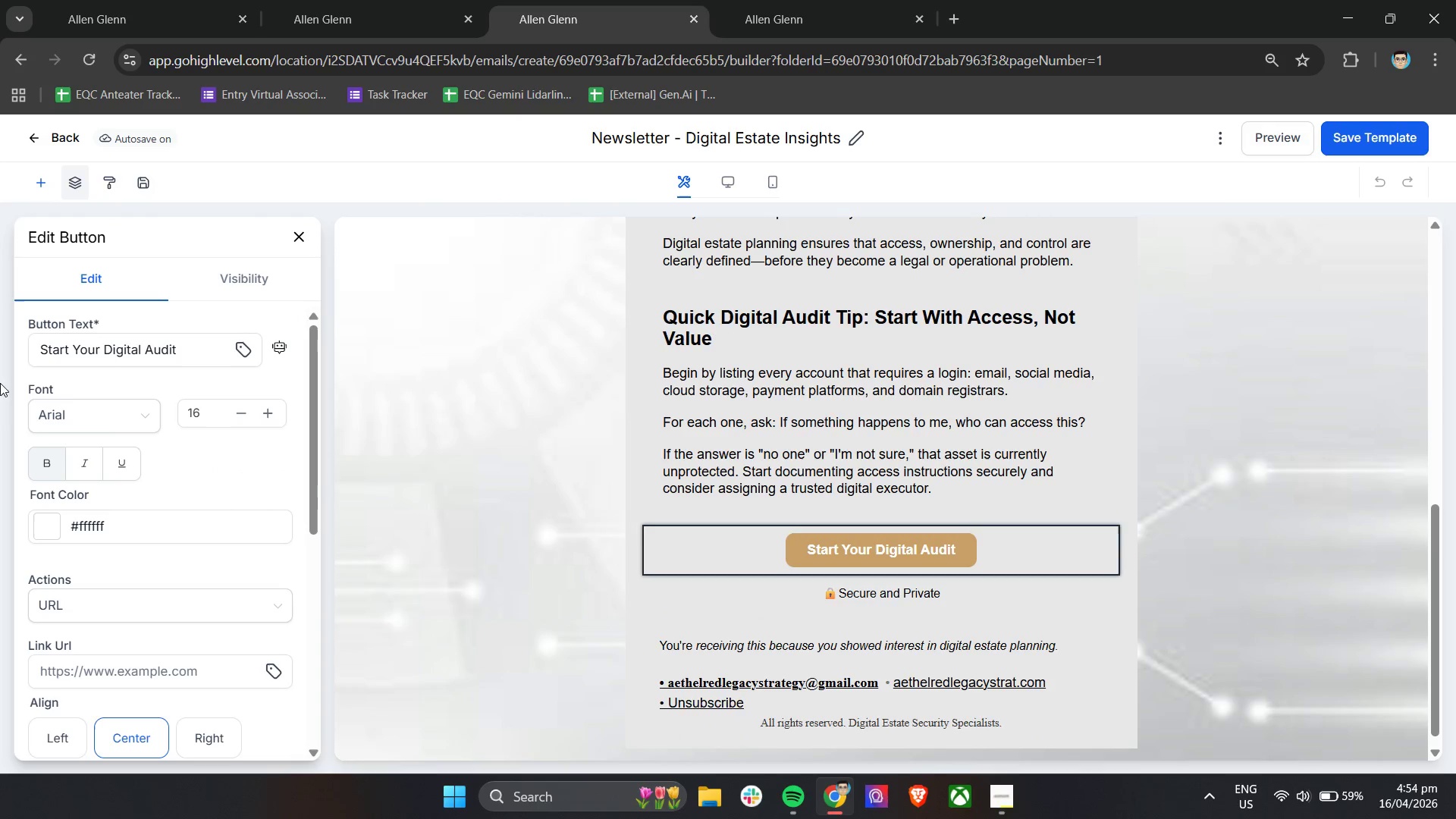 
scroll: coordinate [177, 472], scroll_direction: down, amount: 3.0
 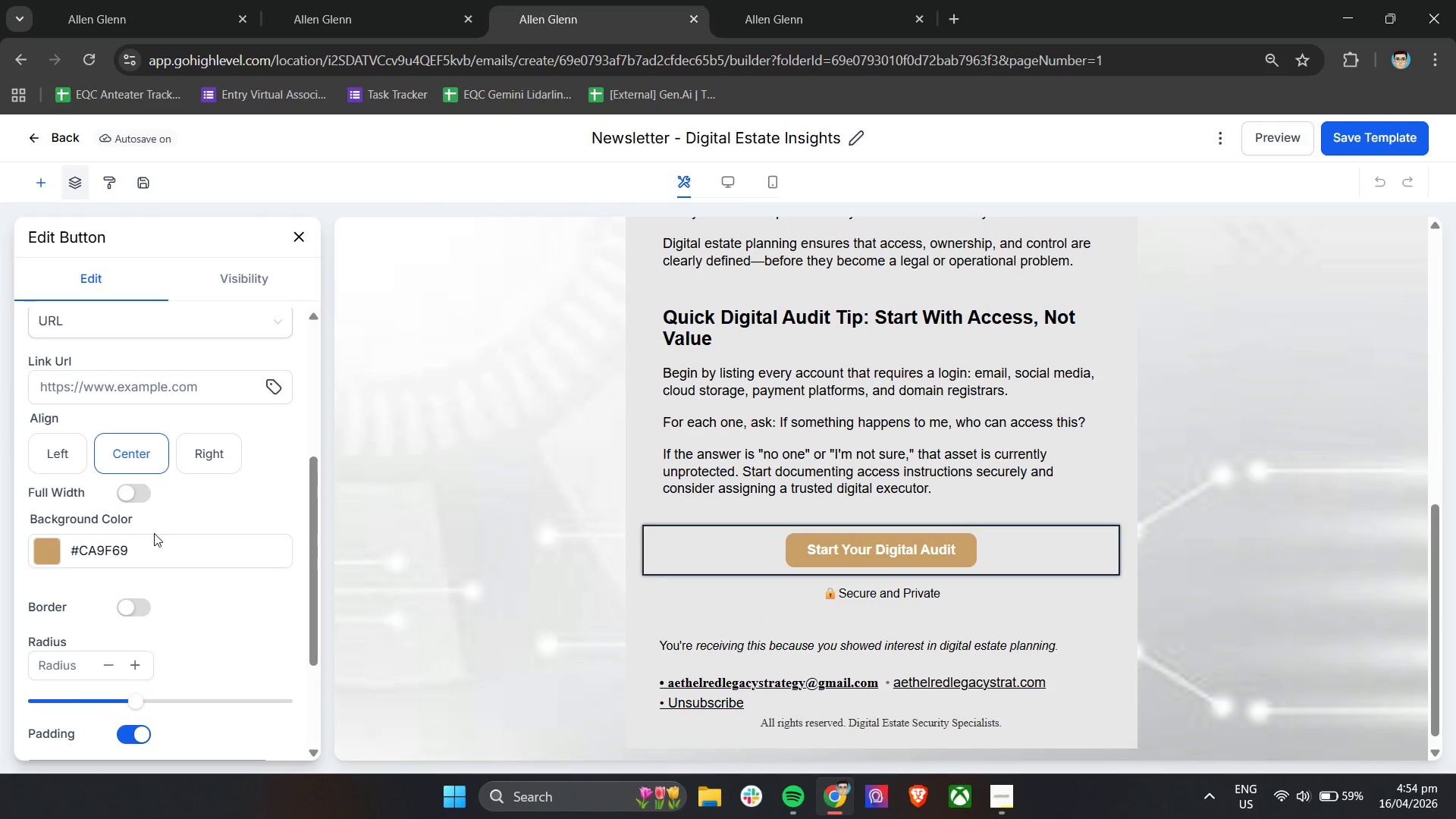 
double_click([141, 552])
 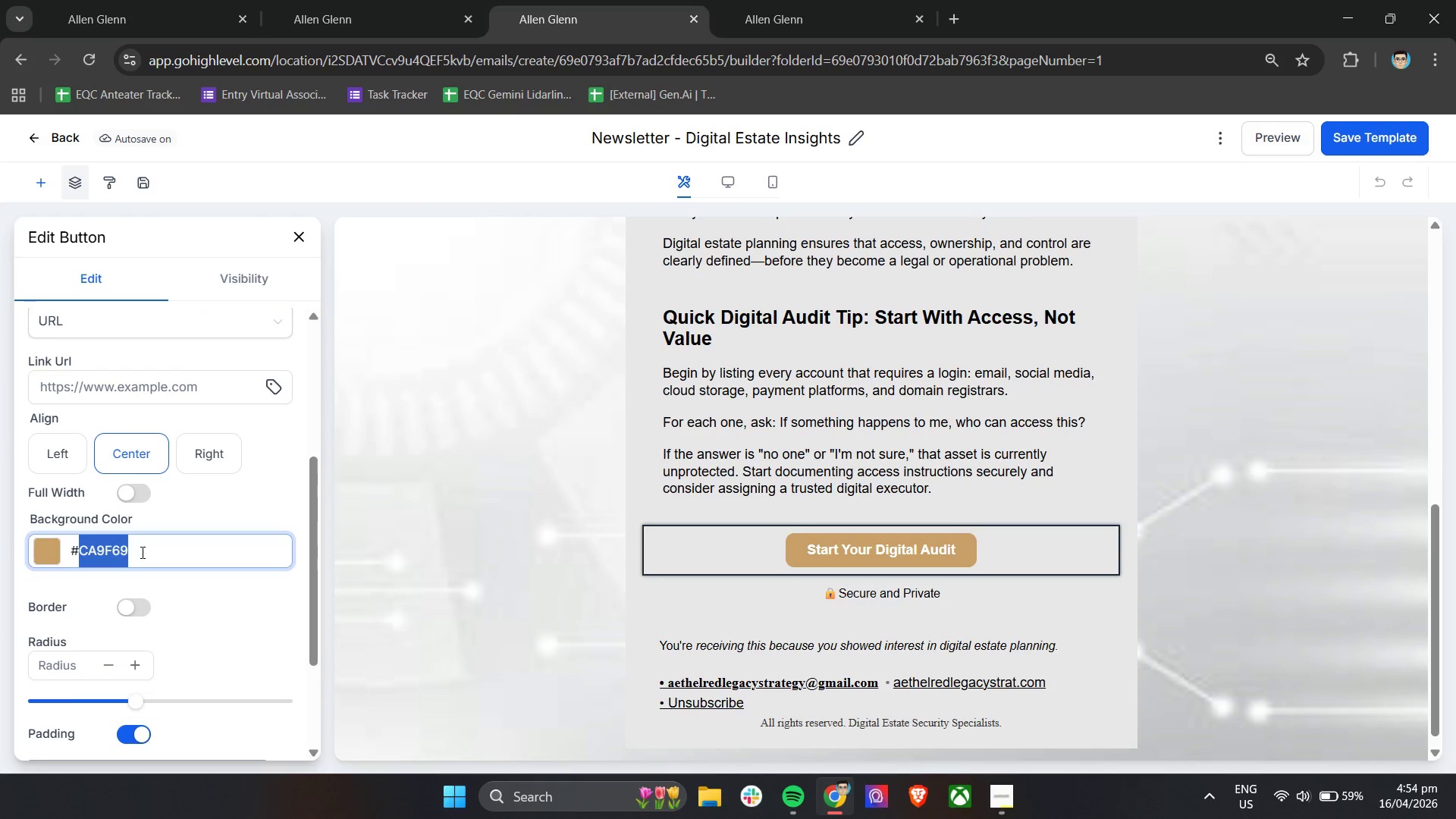 
key(Control+A)
 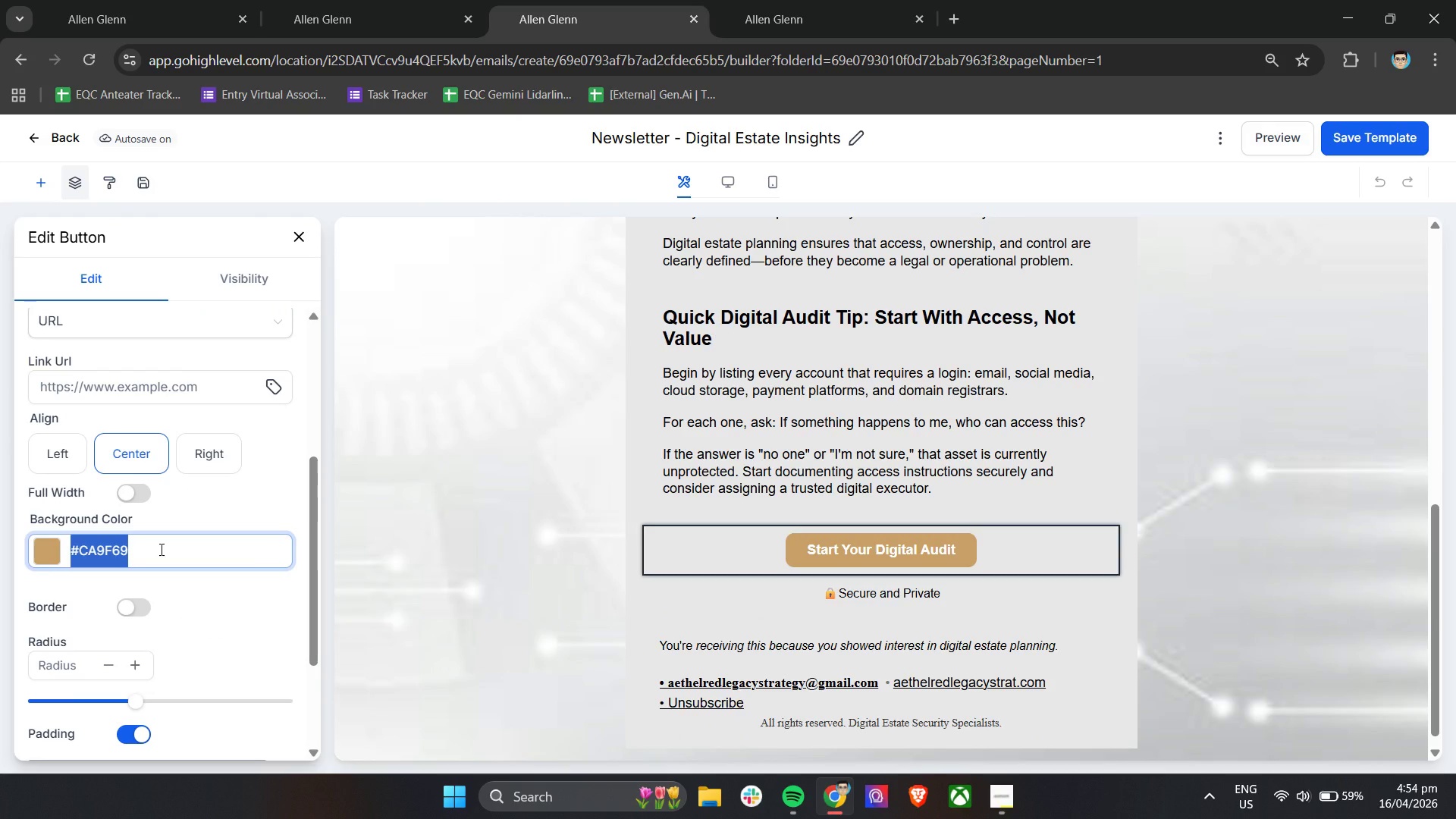 
key(Control+C)
 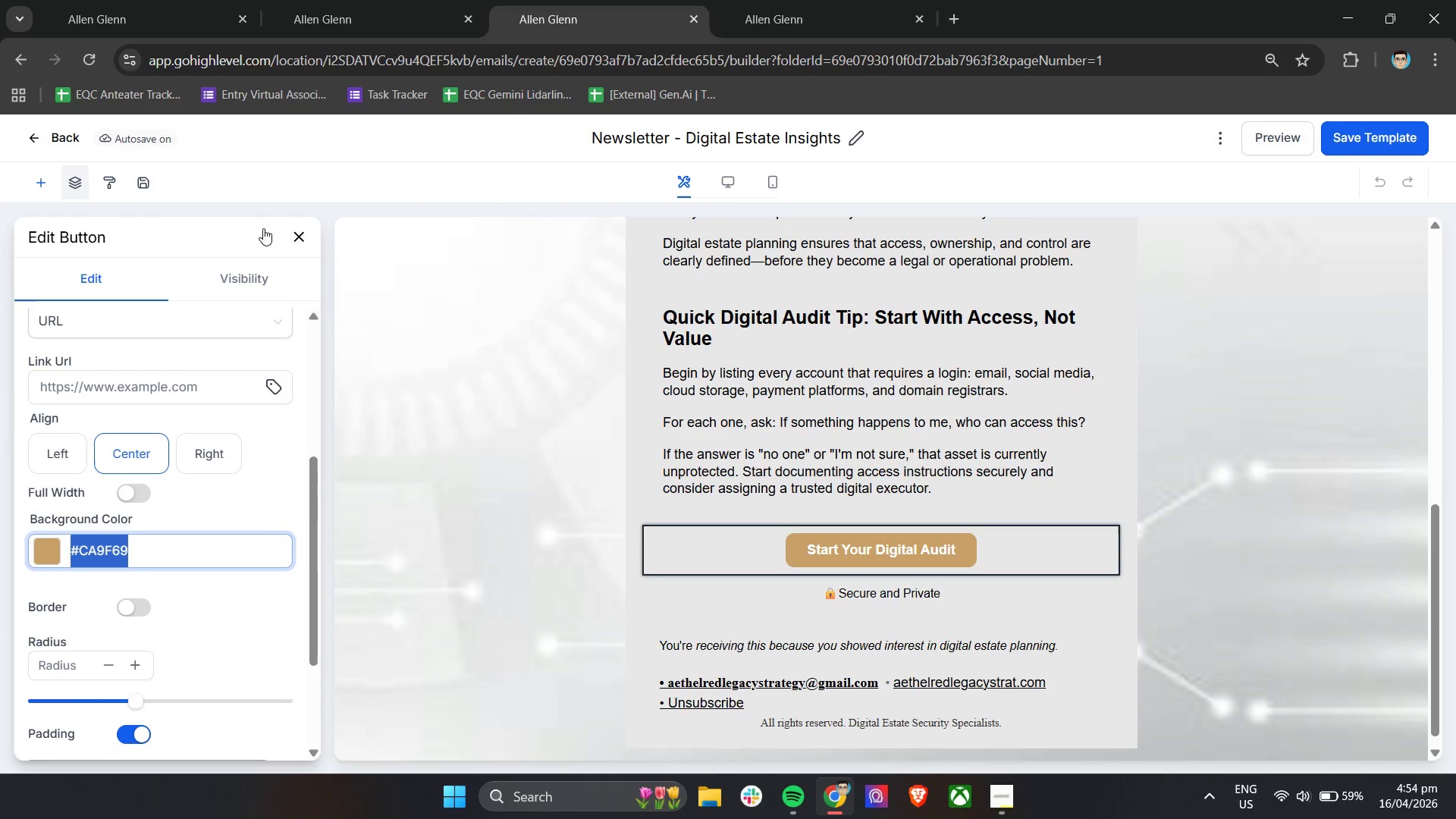 
key(Control+C)
 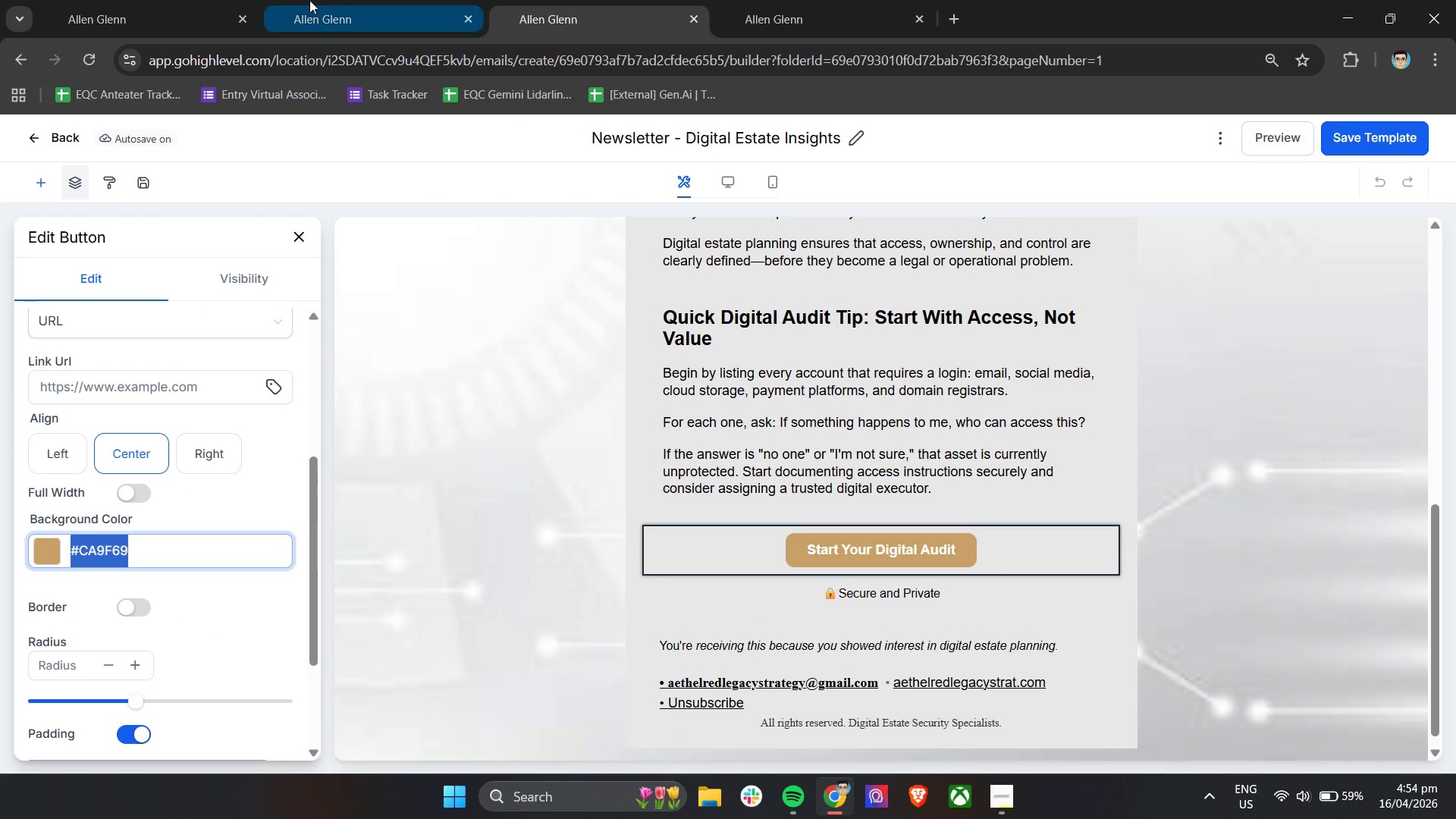 
left_click([309, 0])
 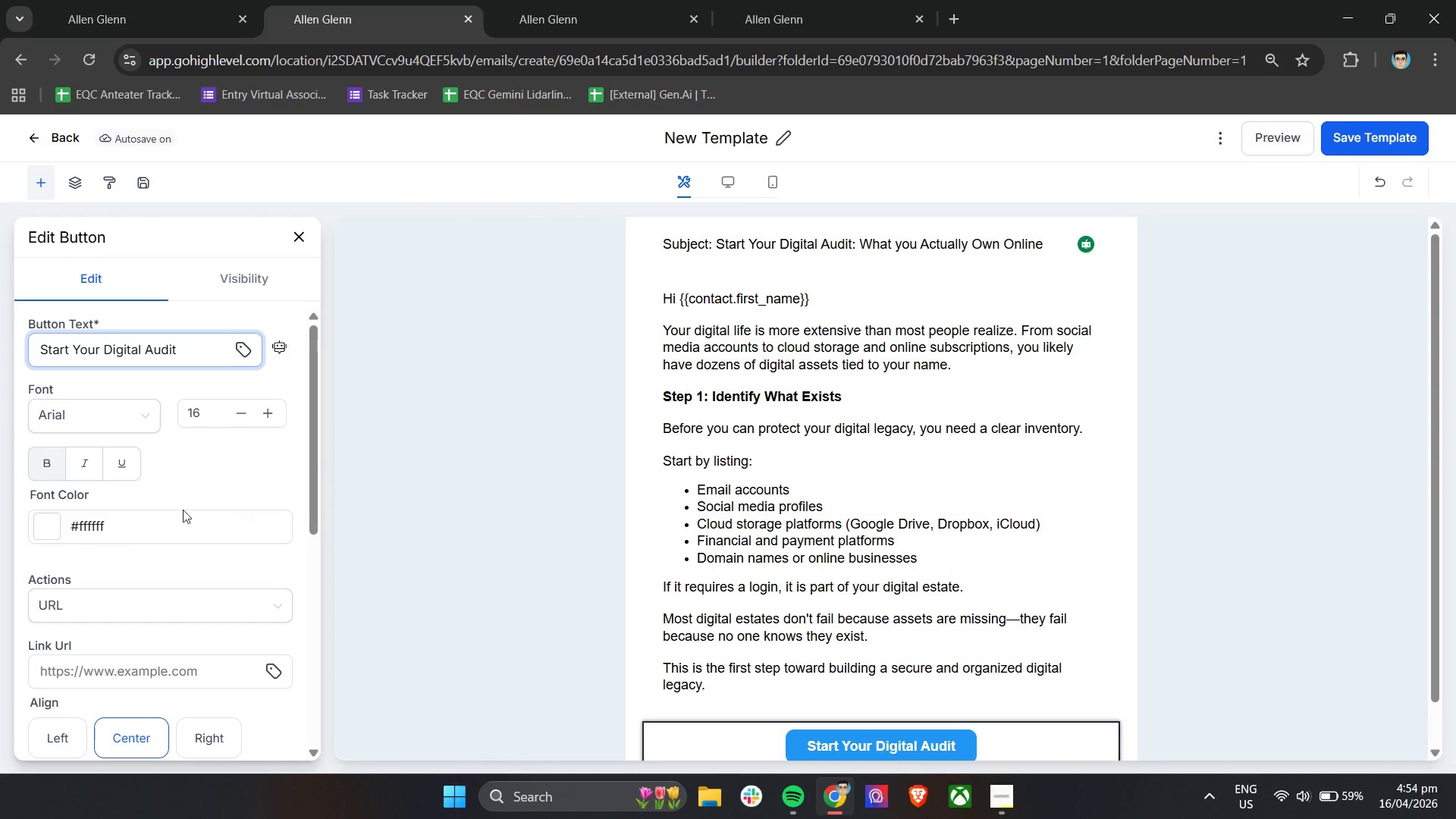 
left_click([162, 526])
 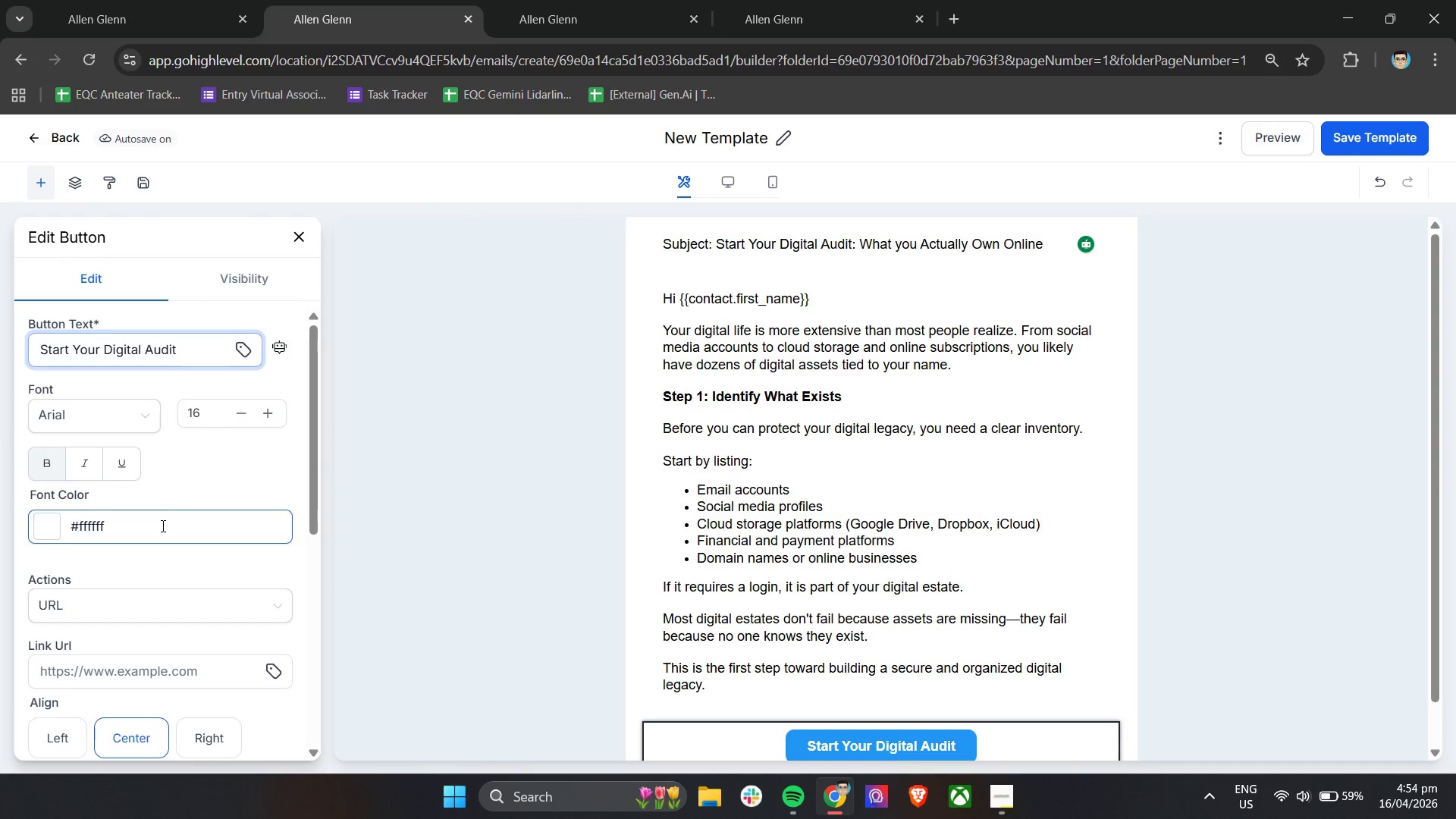 
key(Control+A)
 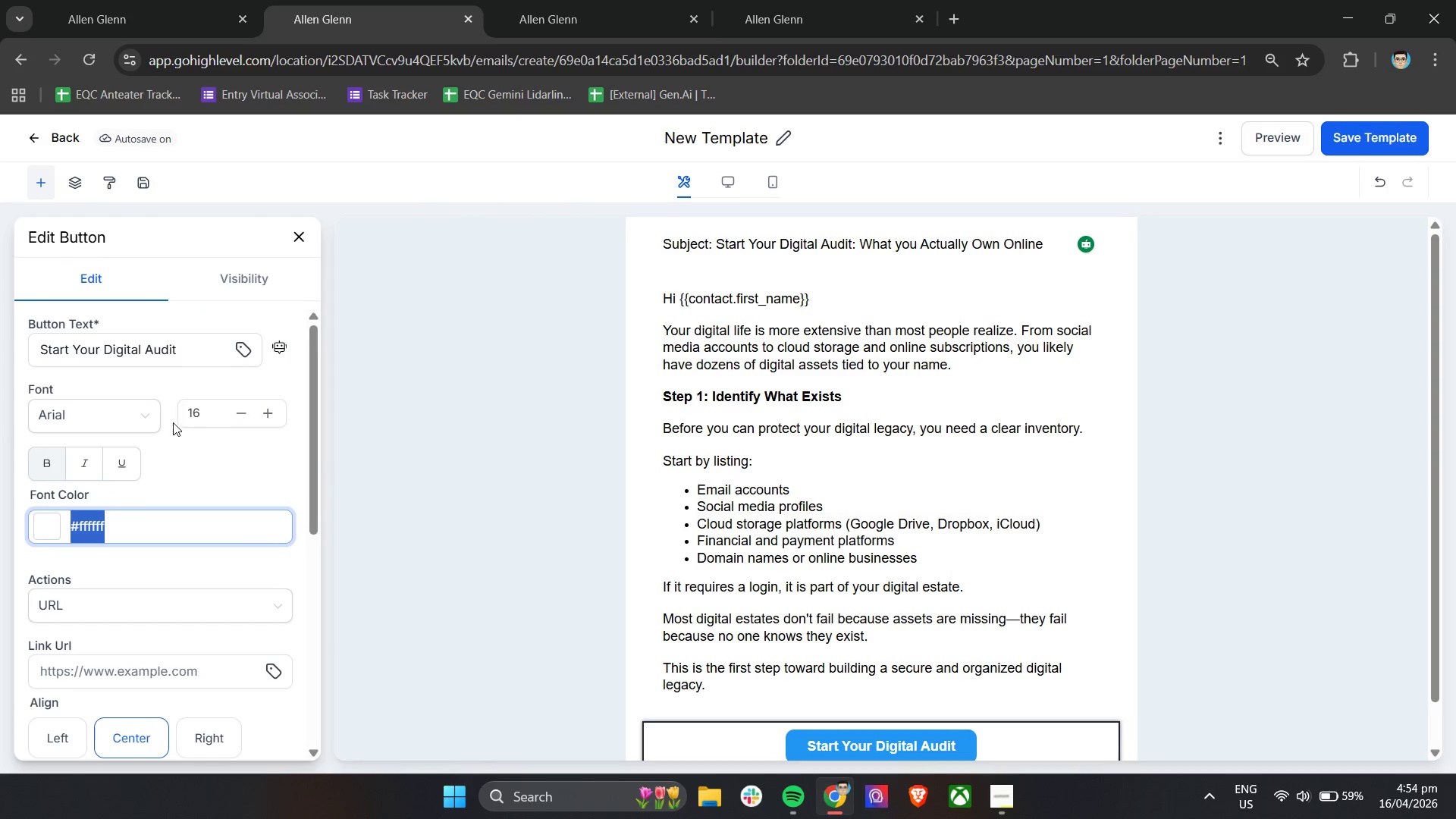 
scroll: coordinate [184, 477], scroll_direction: down, amount: 4.0
 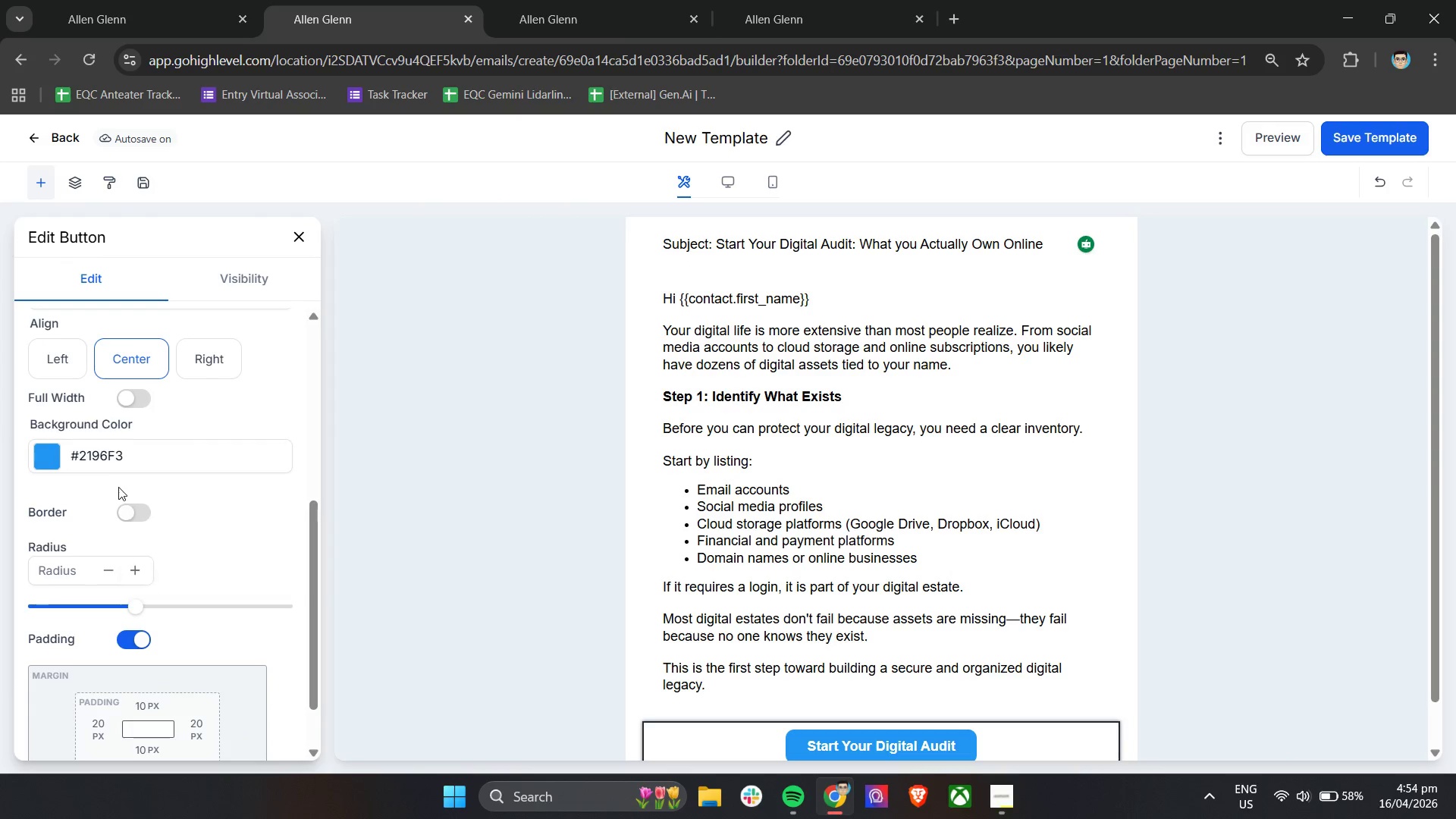 
left_click([138, 458])
 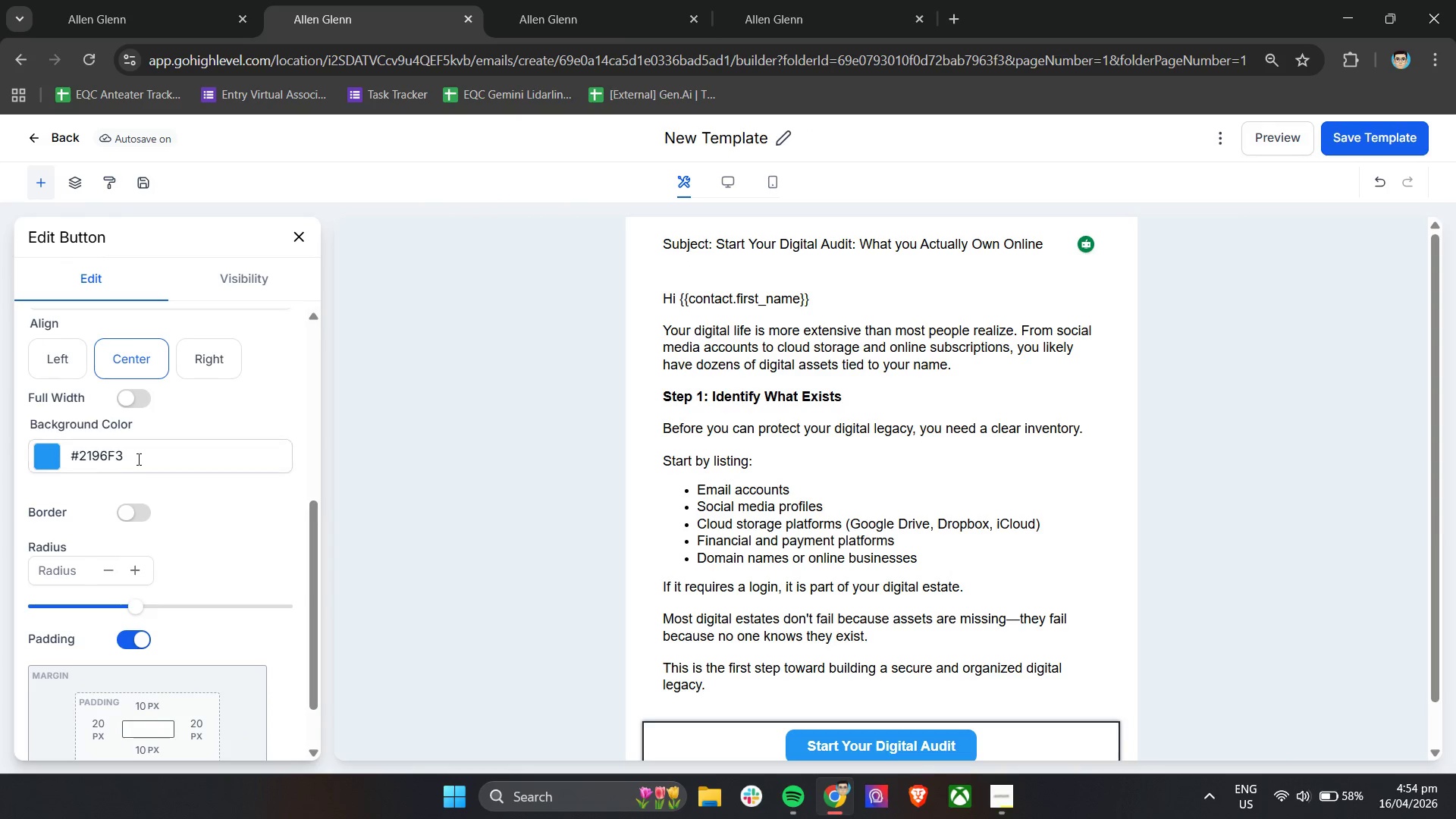 
key(Control+A)
 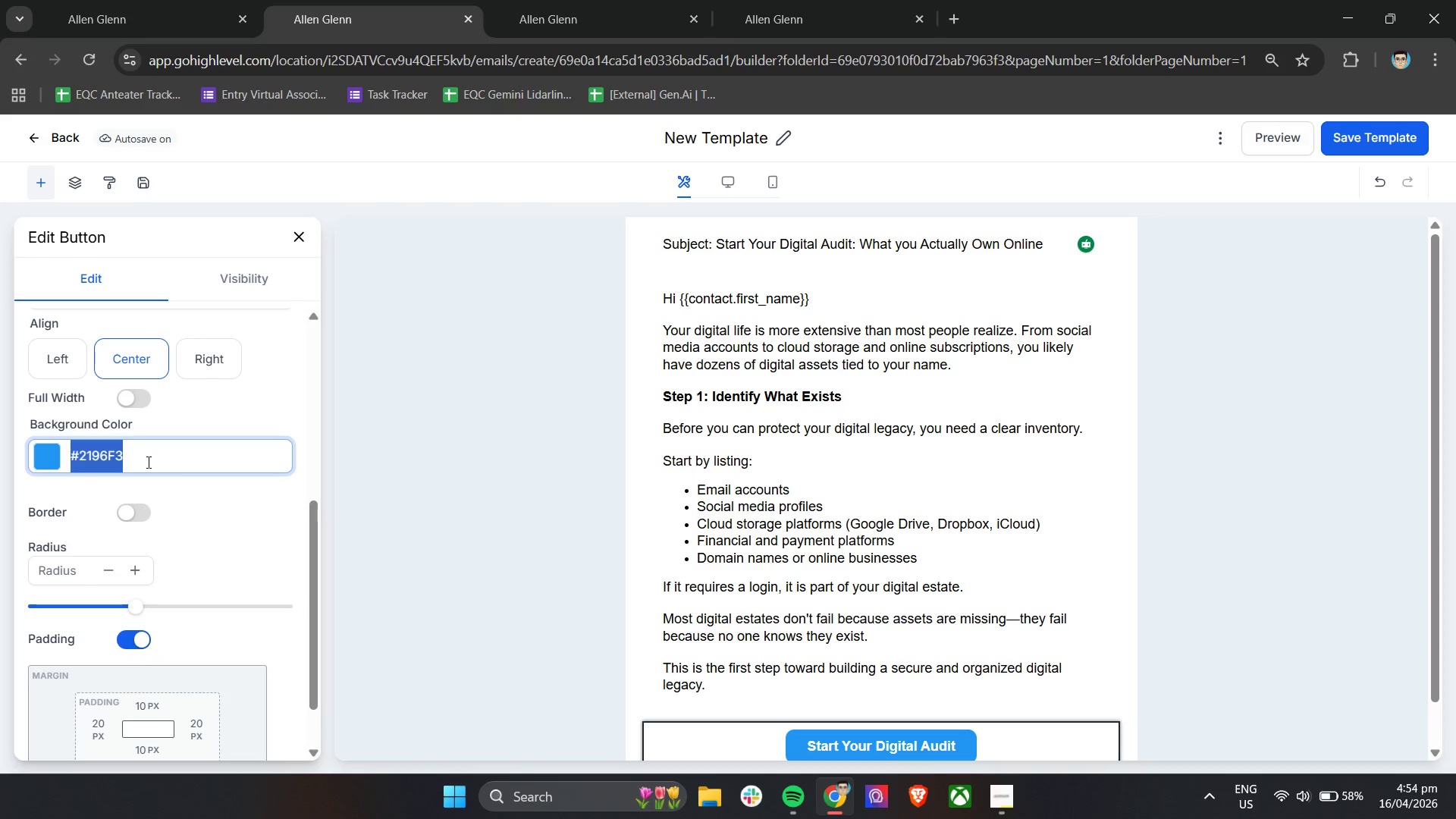 
key(Control+V)
 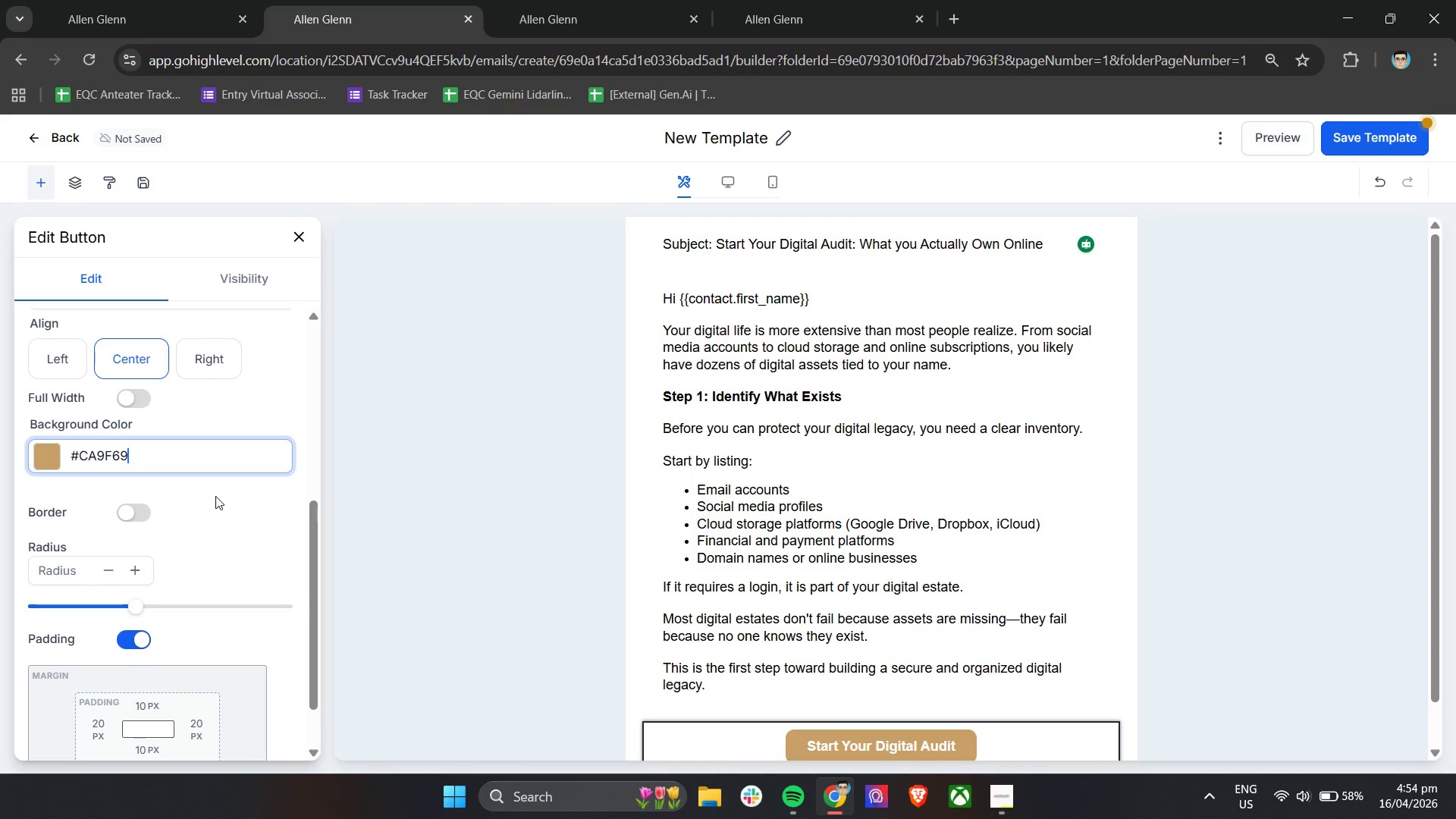 
left_click([215, 496])
 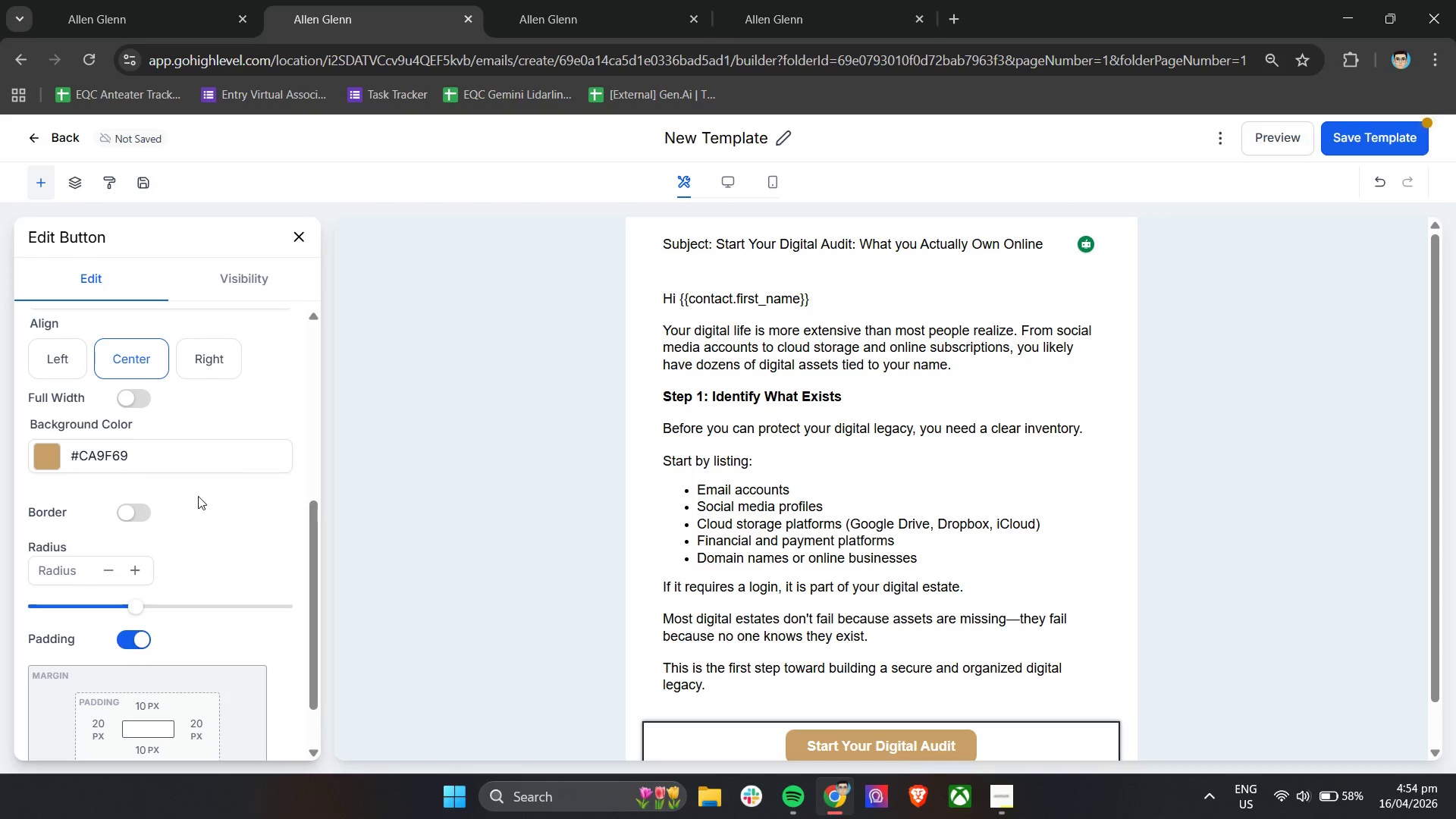 
scroll: coordinate [557, 579], scroll_direction: down, amount: 4.0
 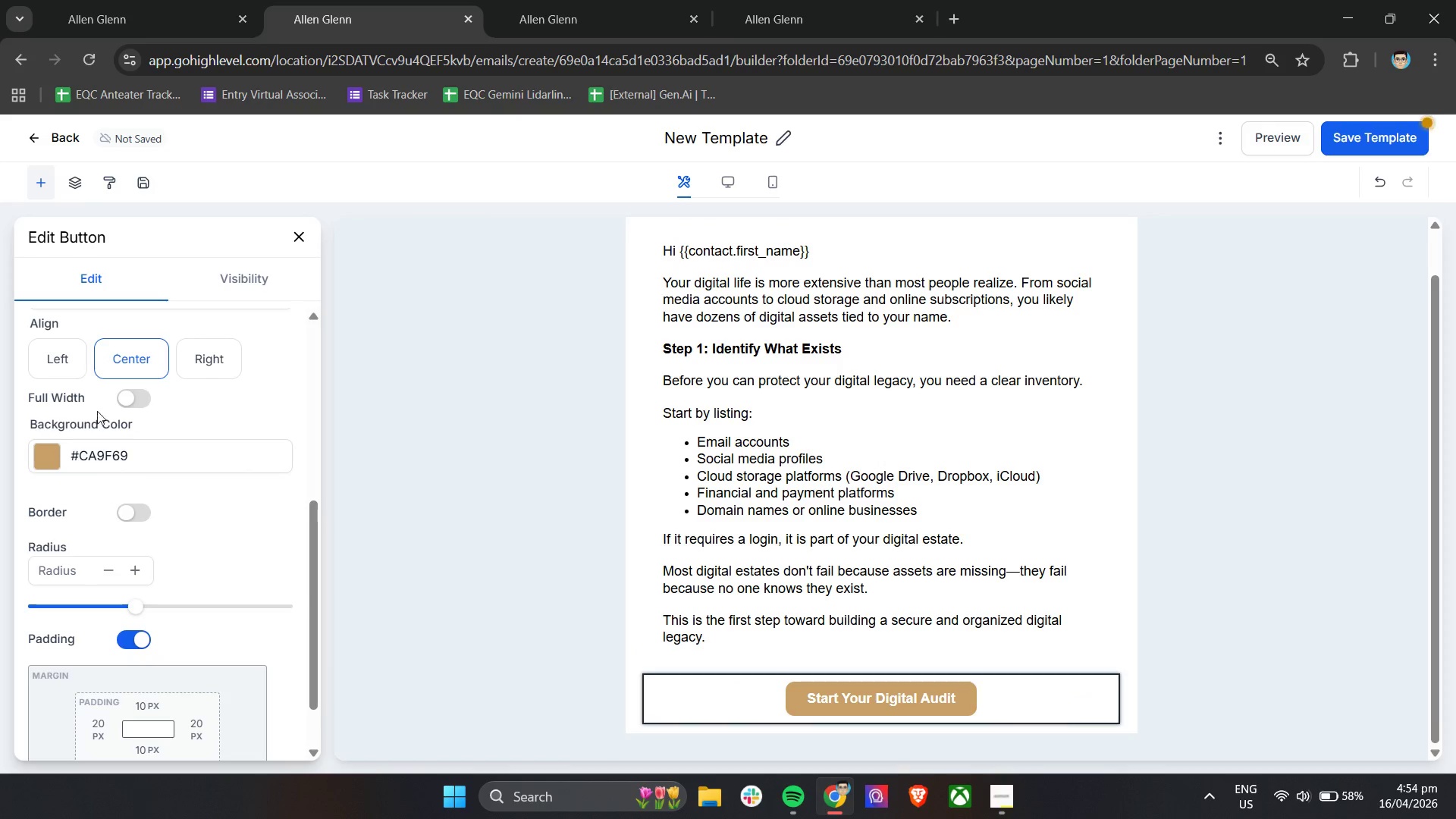 
scroll: coordinate [168, 389], scroll_direction: up, amount: 4.0
 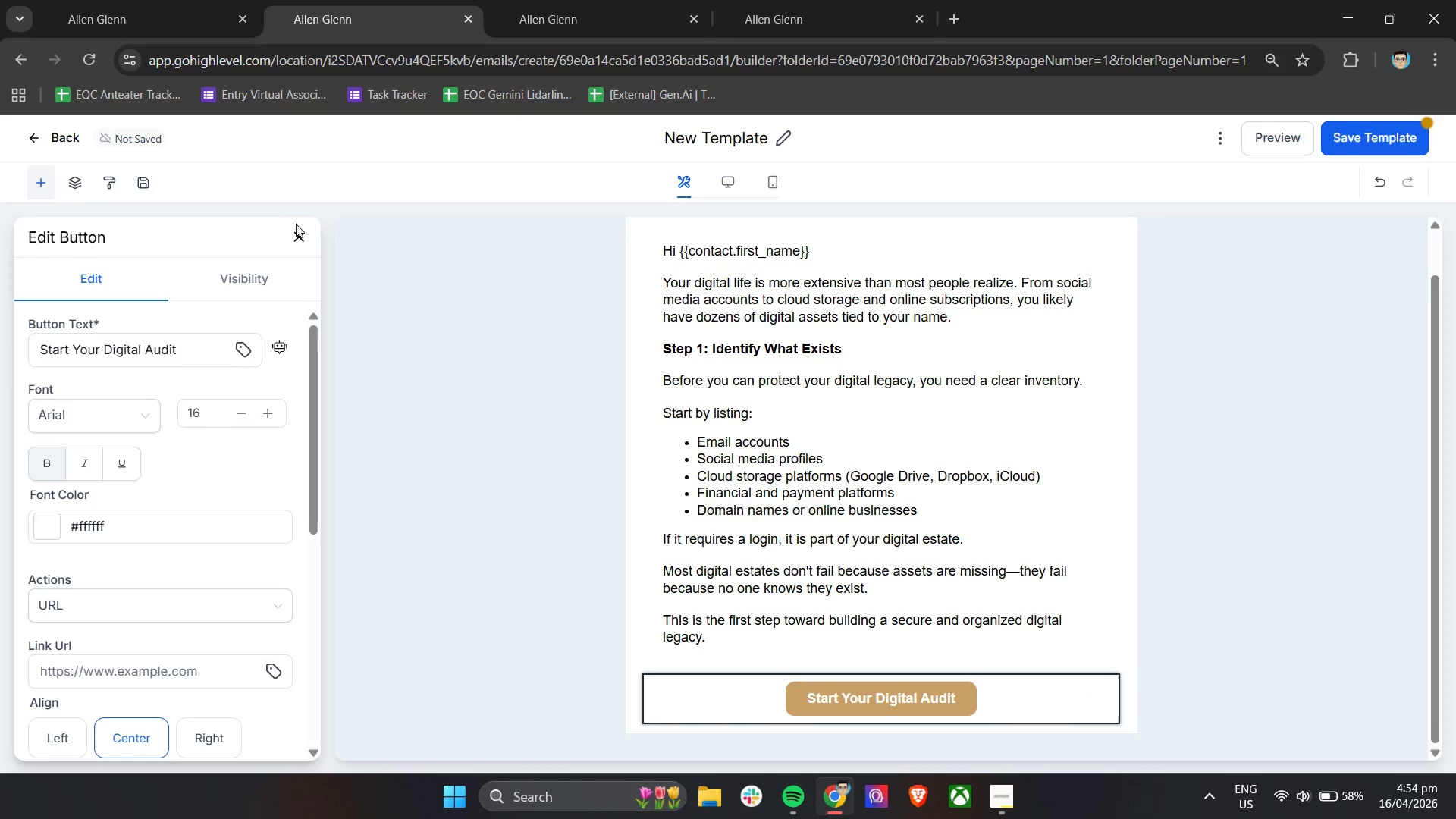 
left_click([300, 237])
 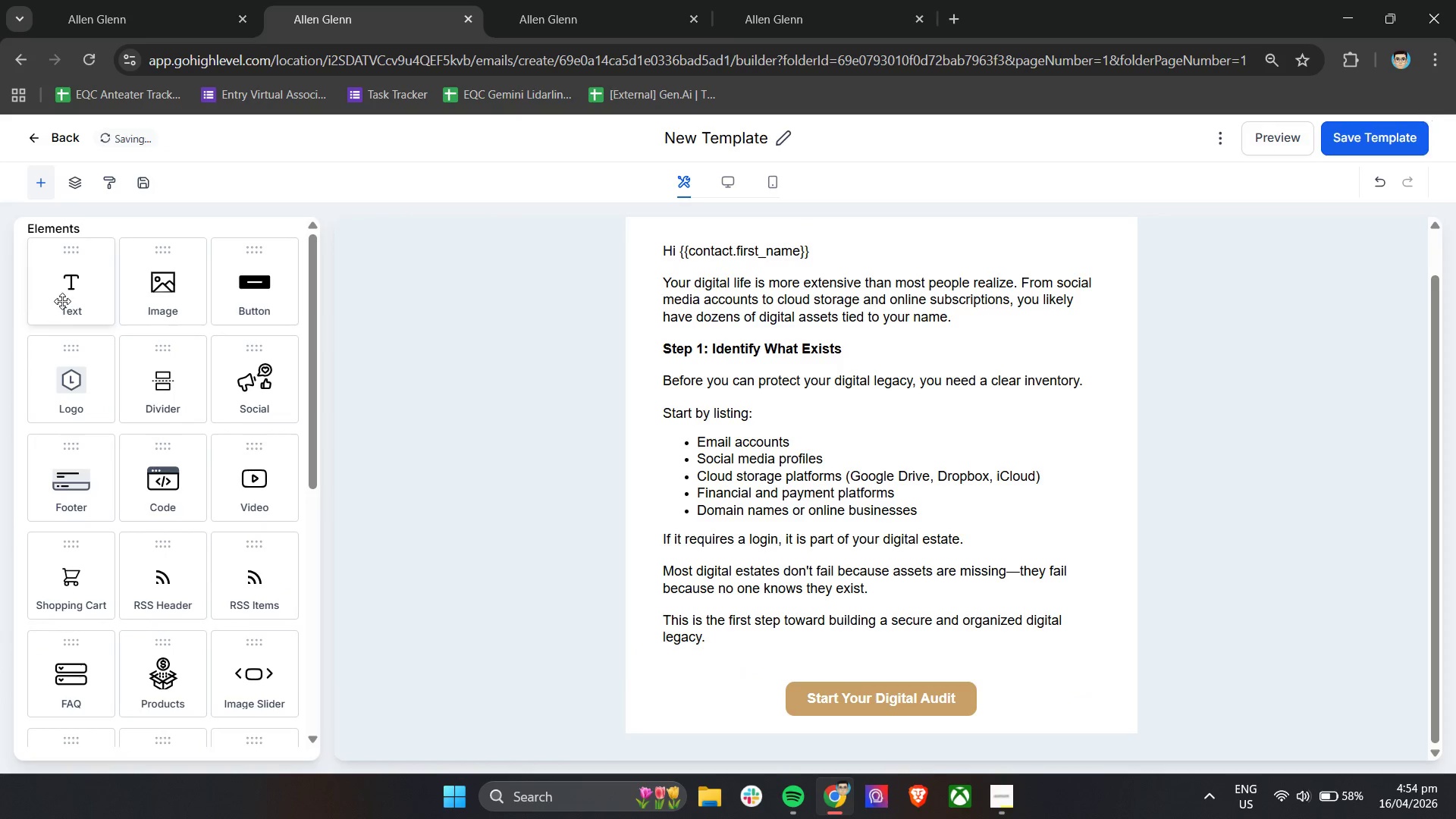 
left_click_drag(start_coordinate=[70, 295], to_coordinate=[817, 714])
 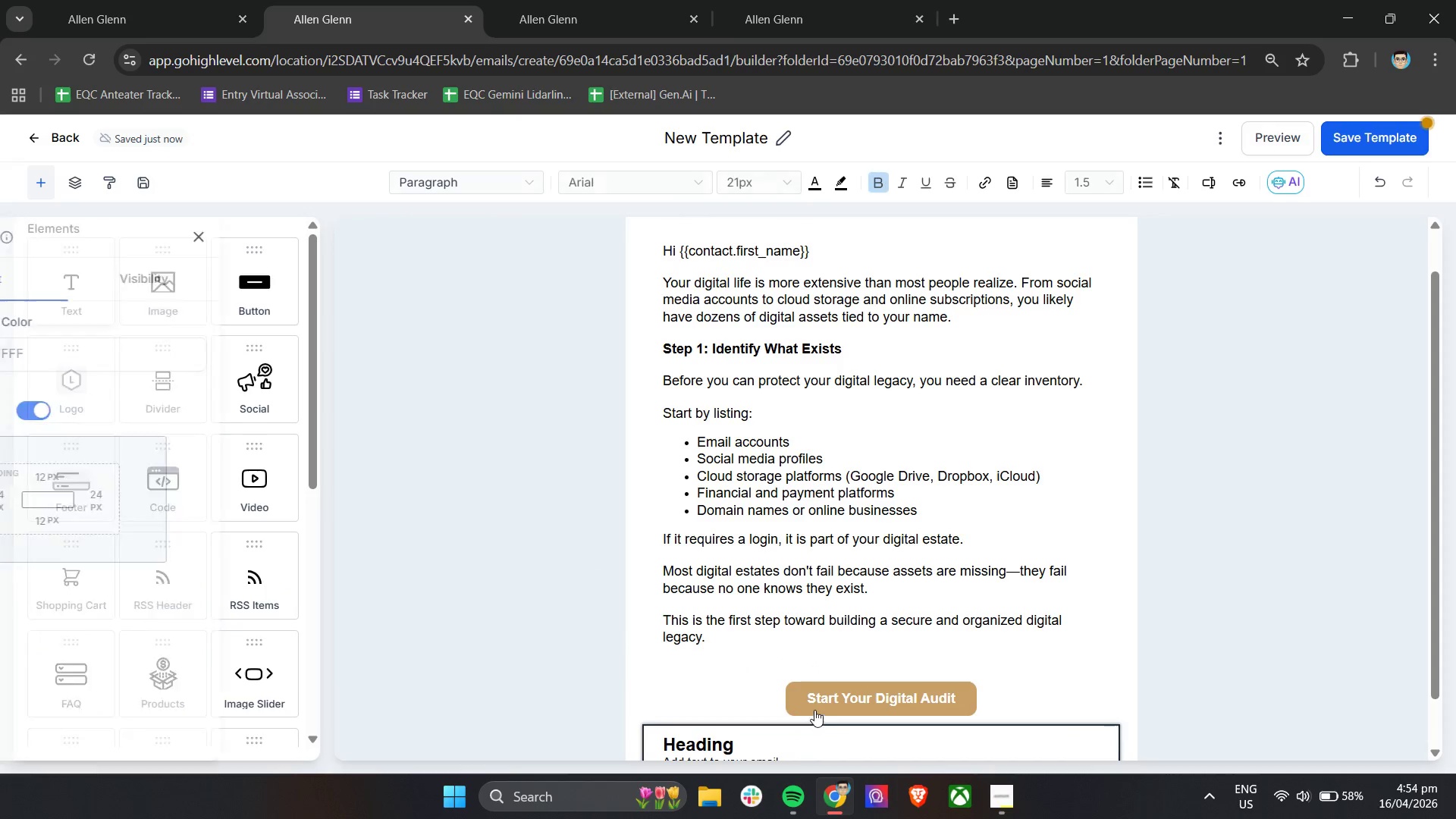 
scroll: coordinate [814, 707], scroll_direction: down, amount: 4.0
 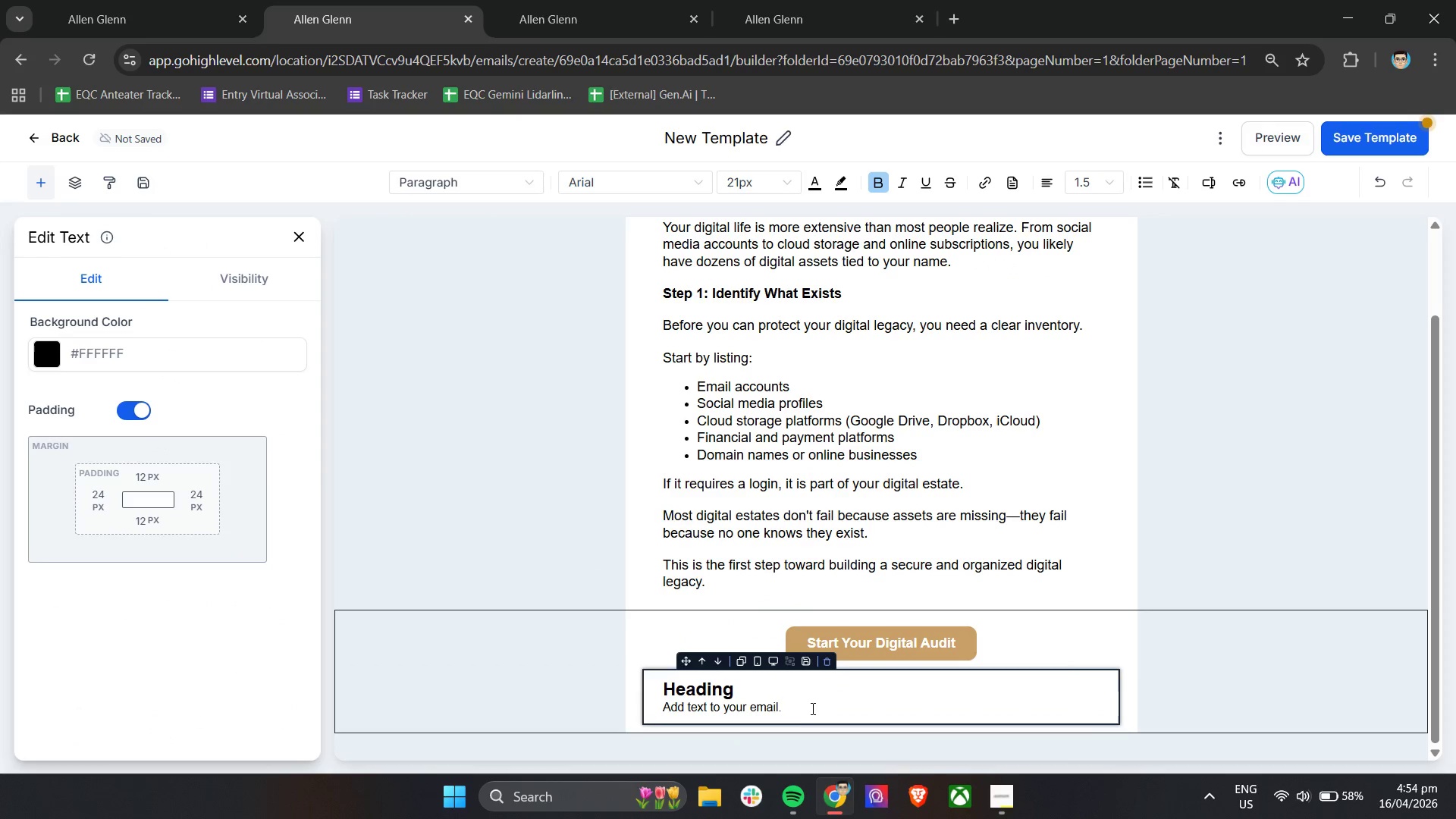 
double_click([811, 708])
 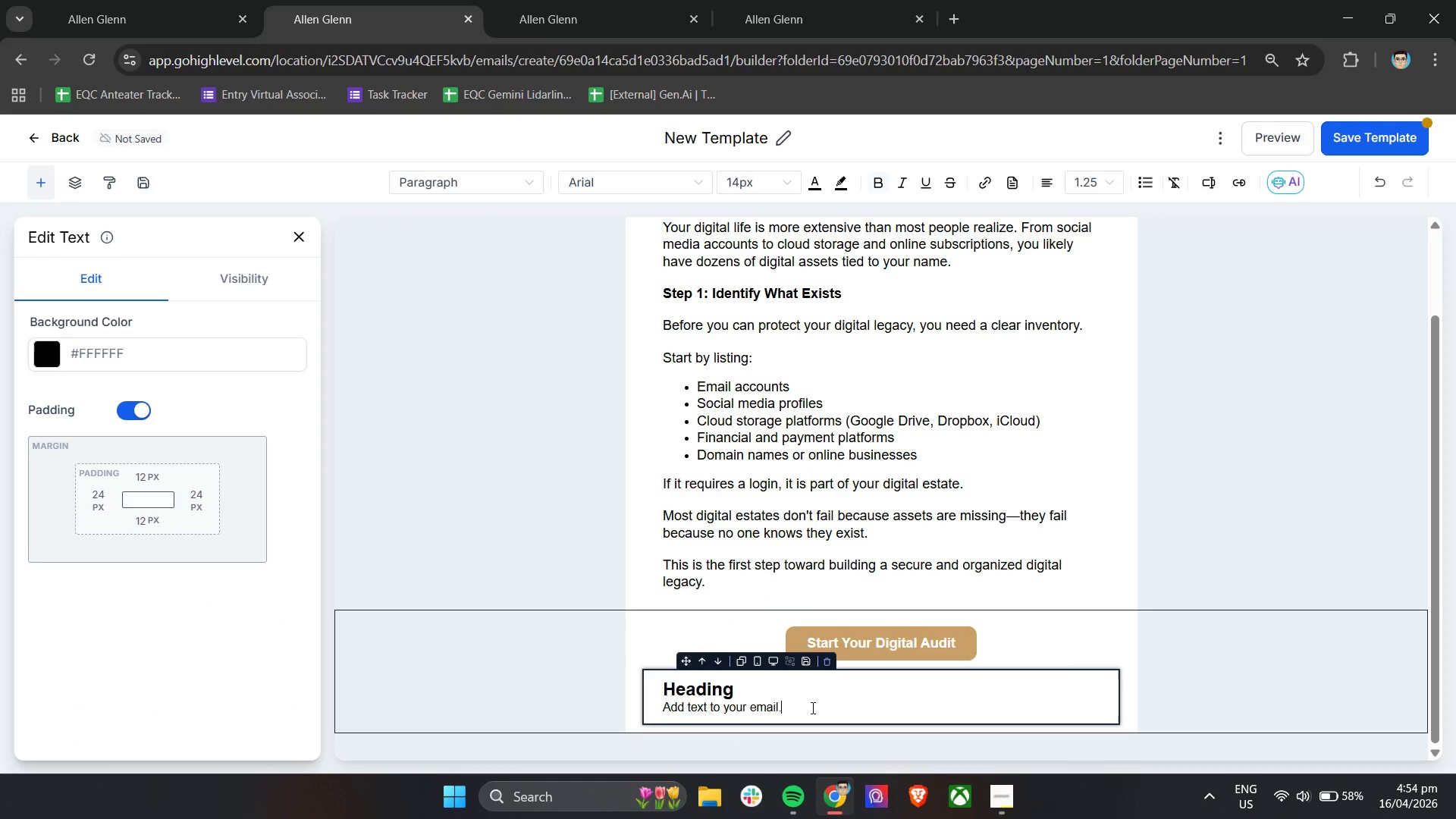 
triple_click([811, 708])
 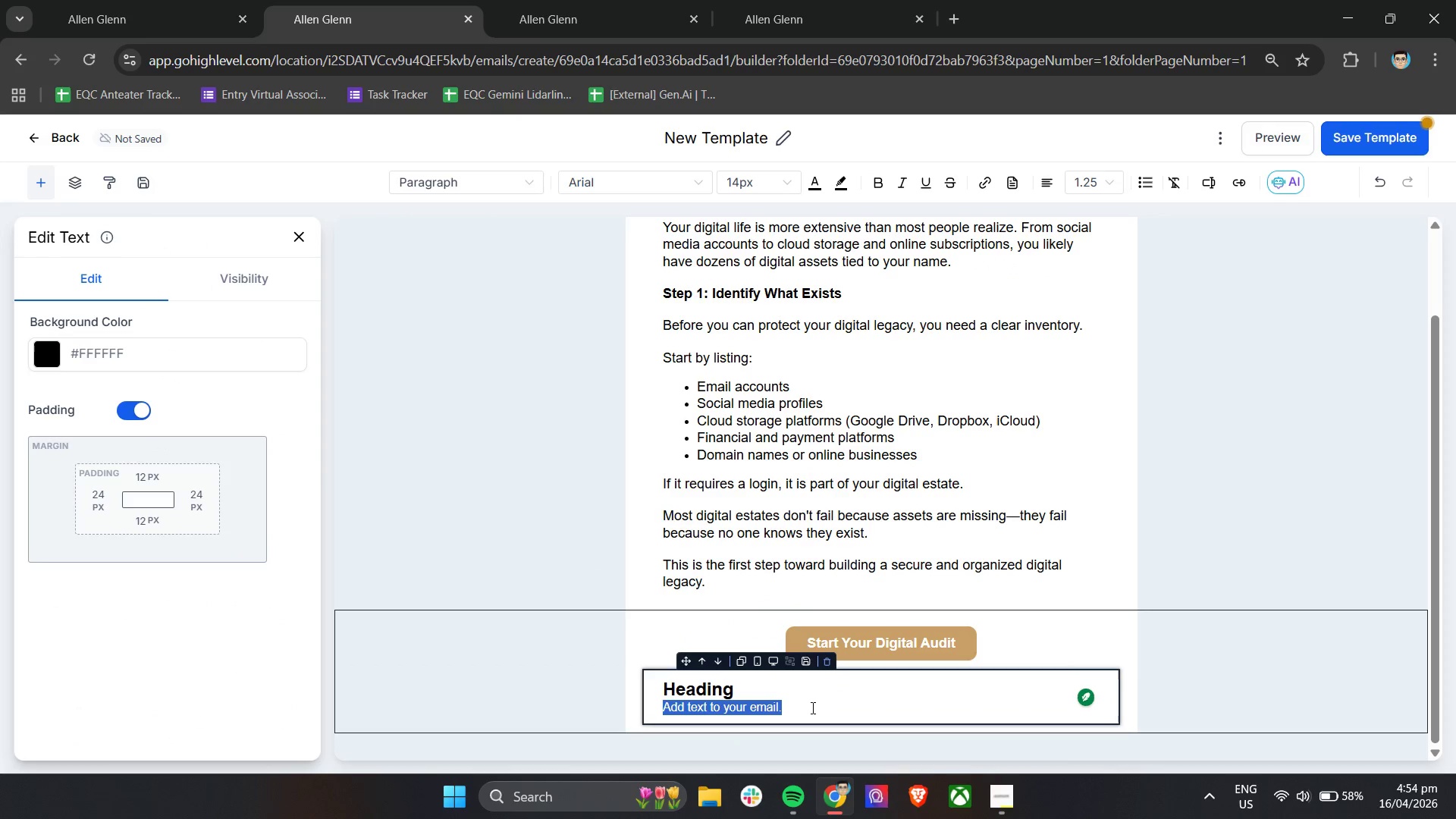 
key(Control+ControlLeft)
 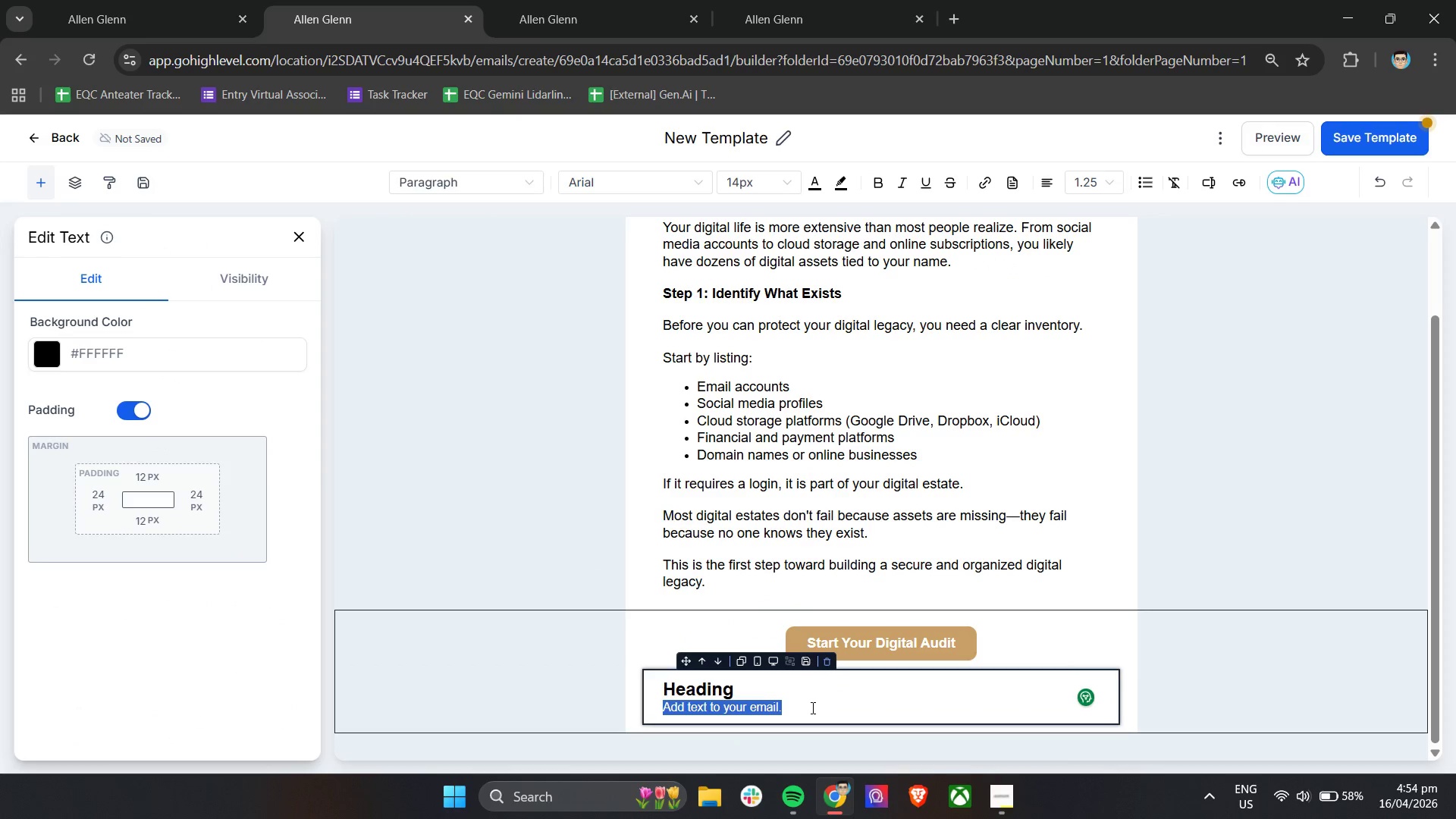 
key(Control+A)
 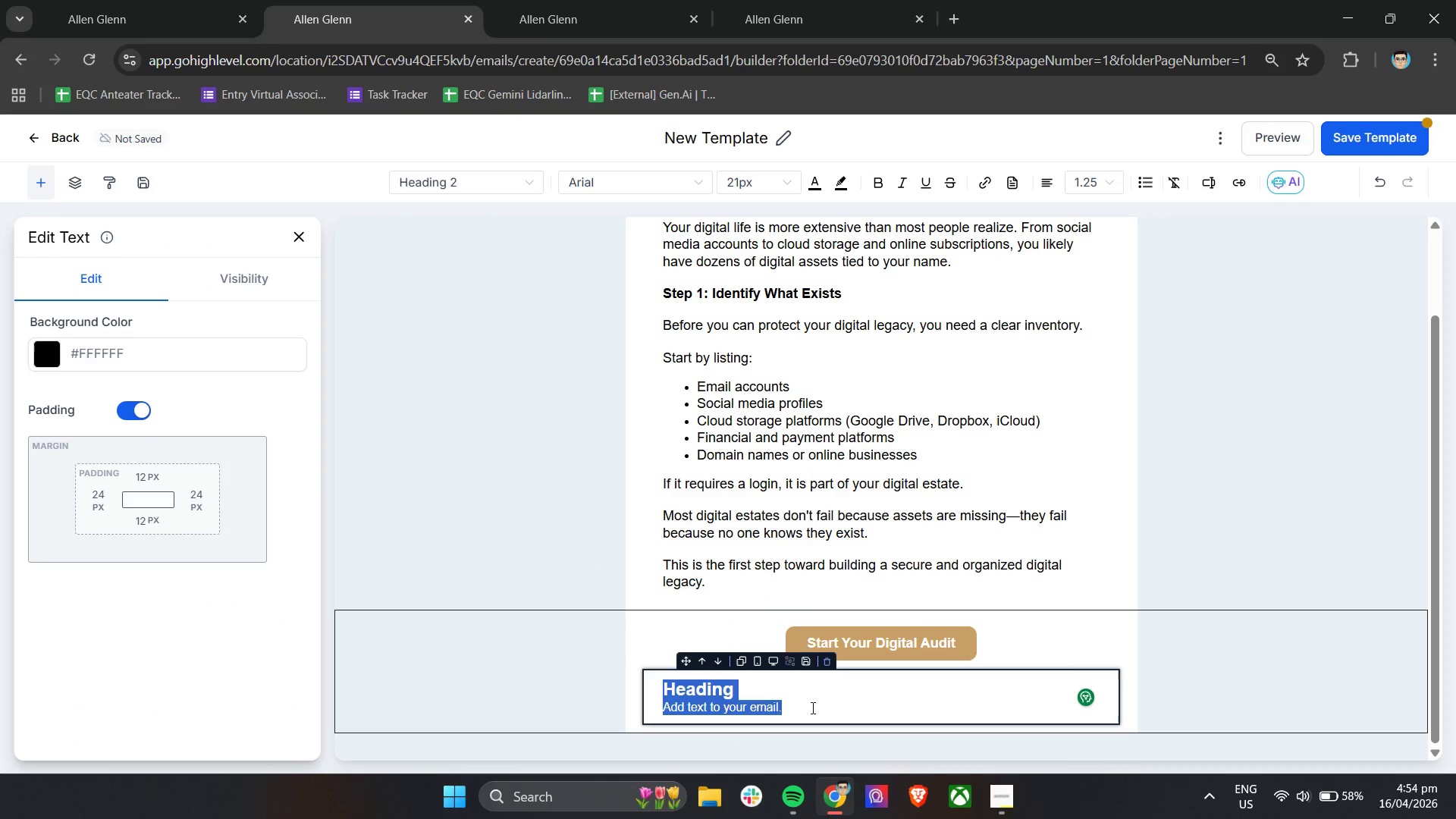 
key(Backspace)
 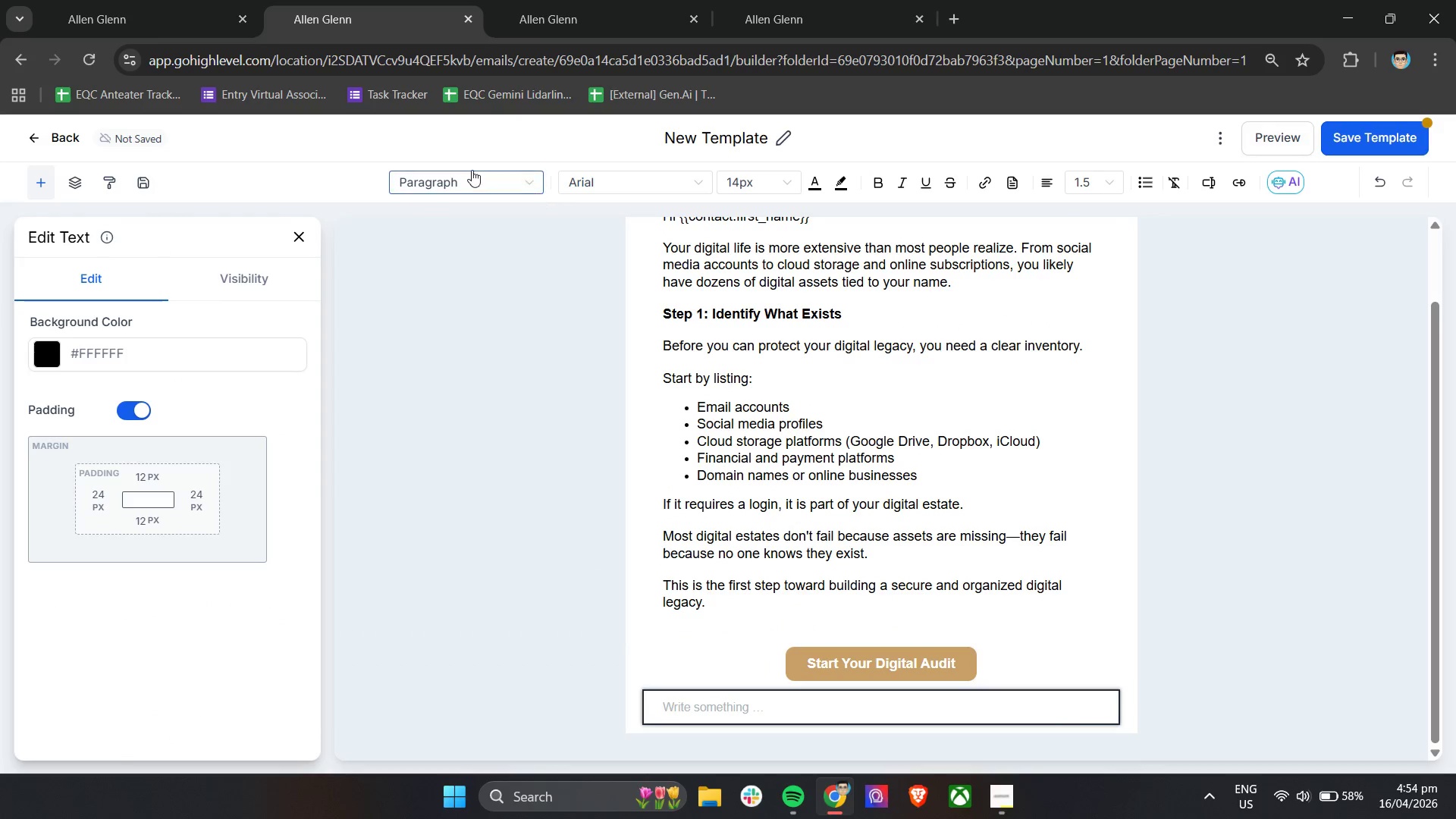 
left_click([554, 0])
 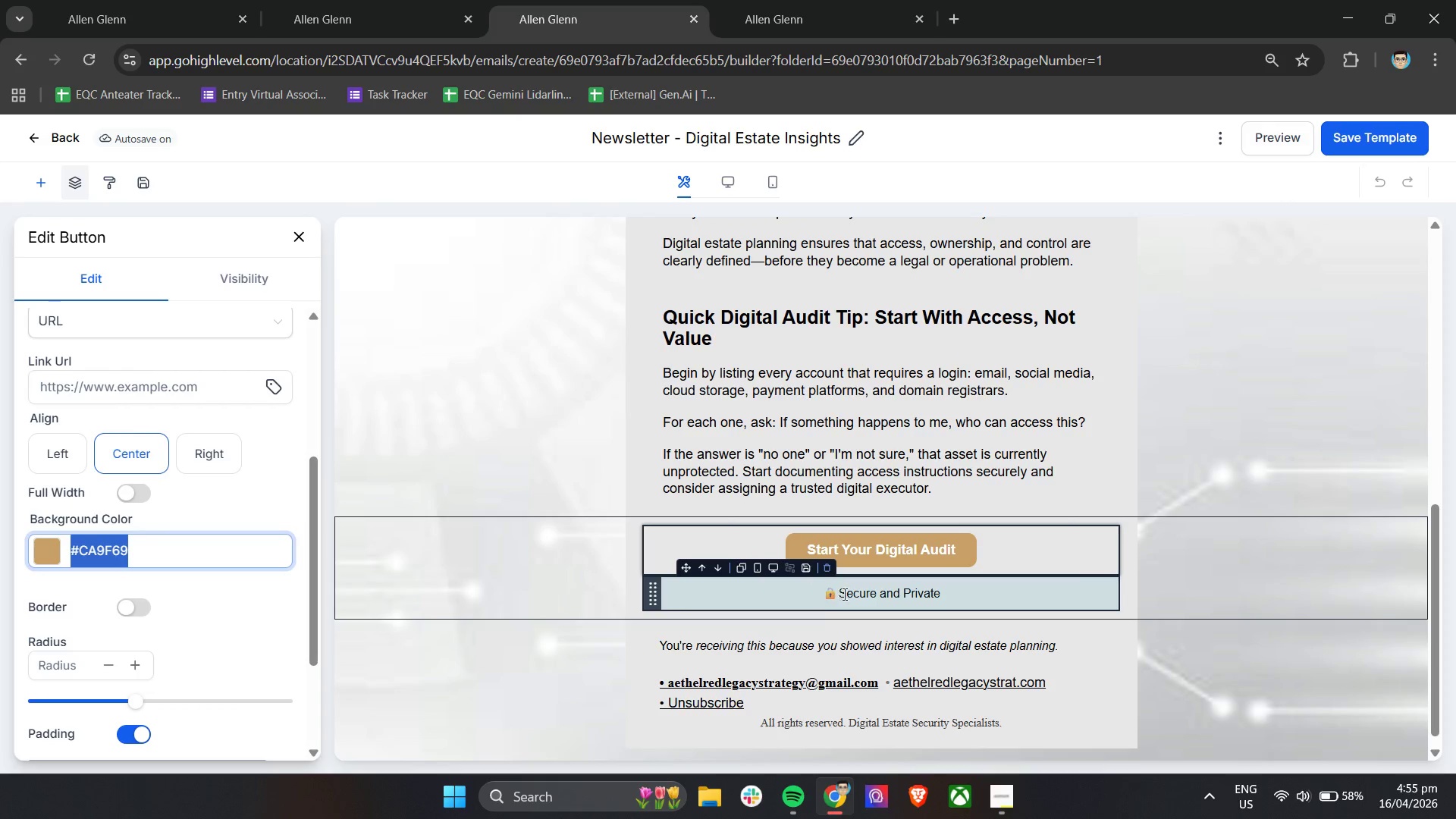 
double_click([866, 600])
 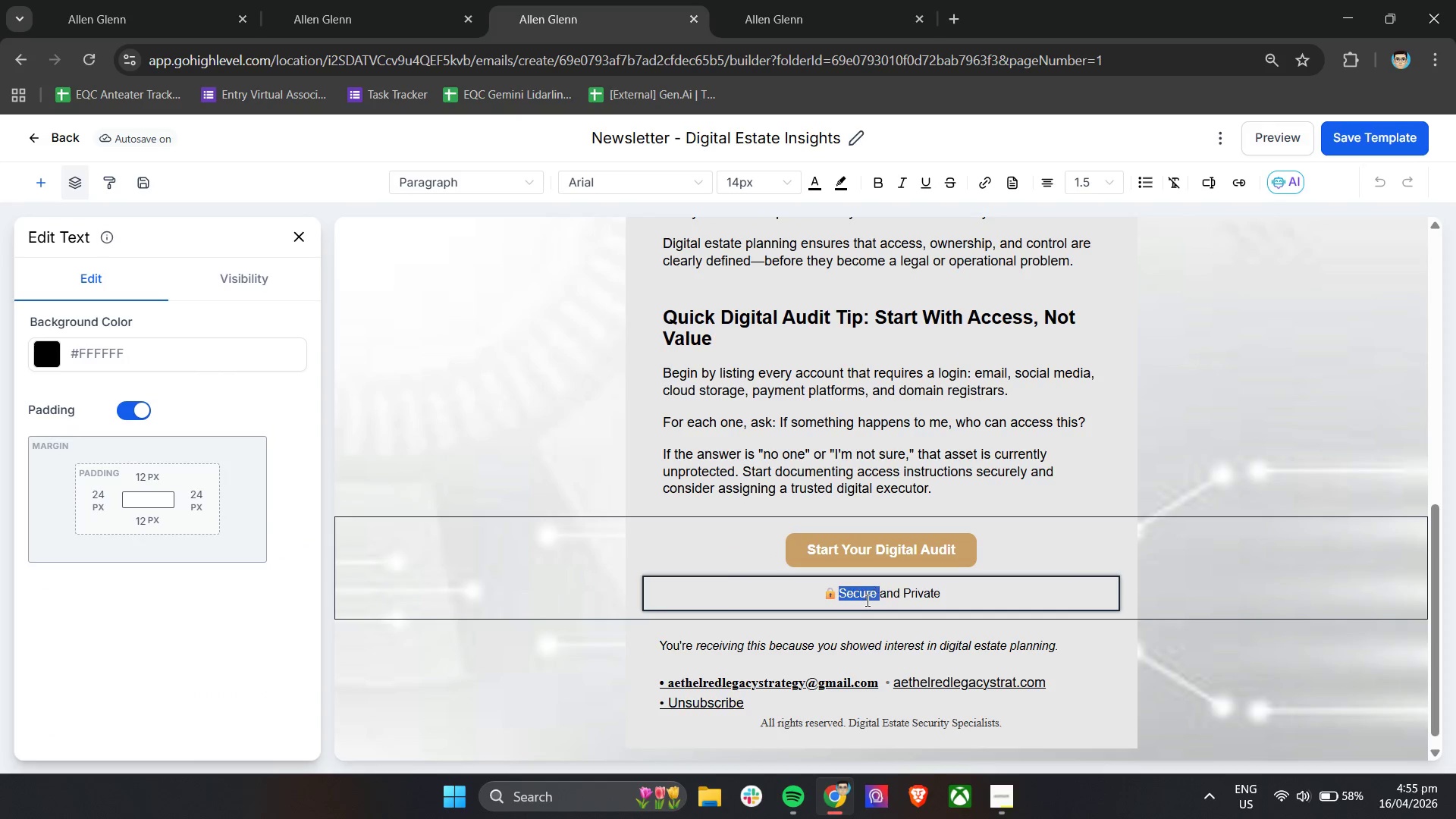 
triple_click([866, 600])
 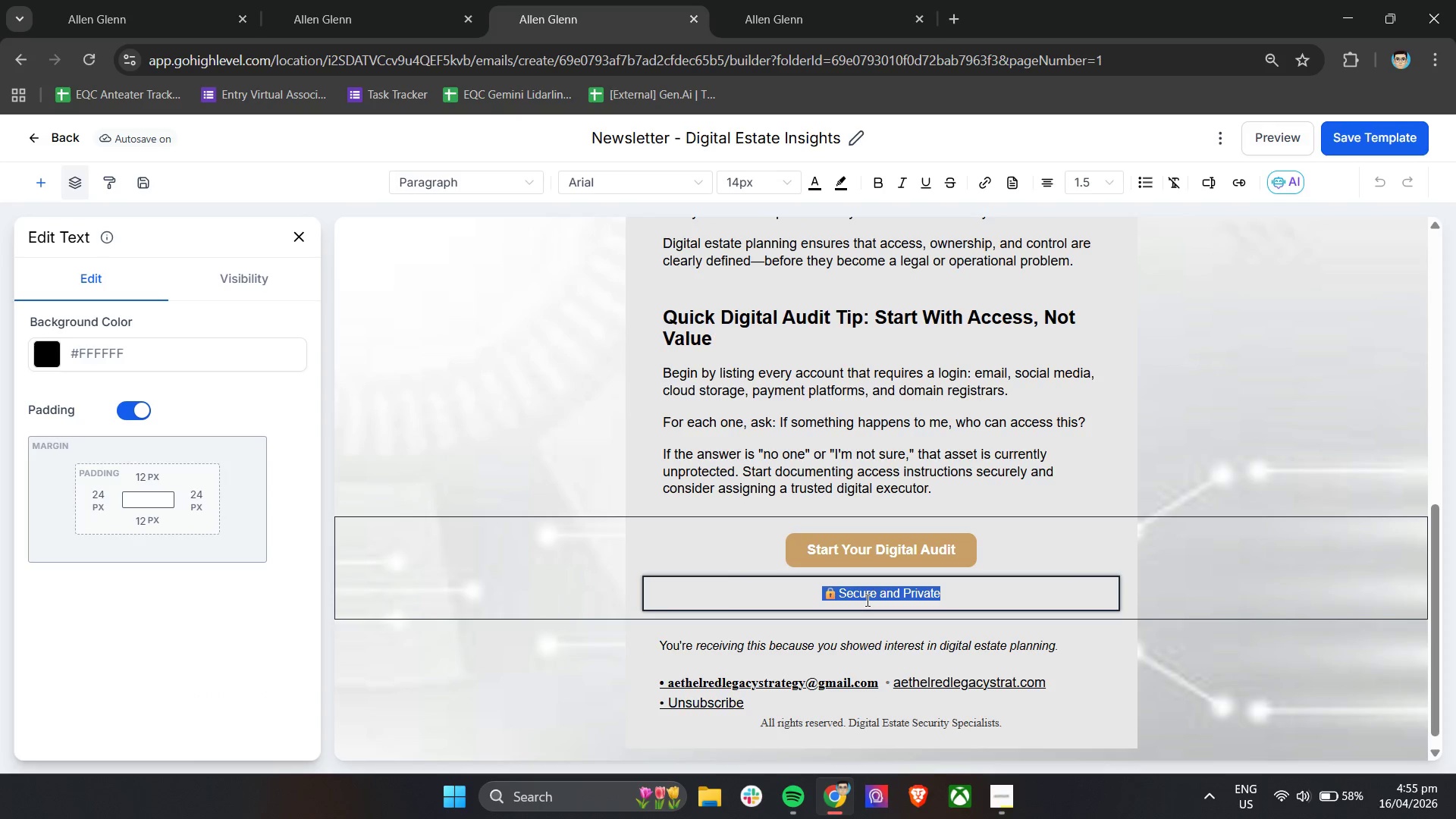 
key(Control+C)
 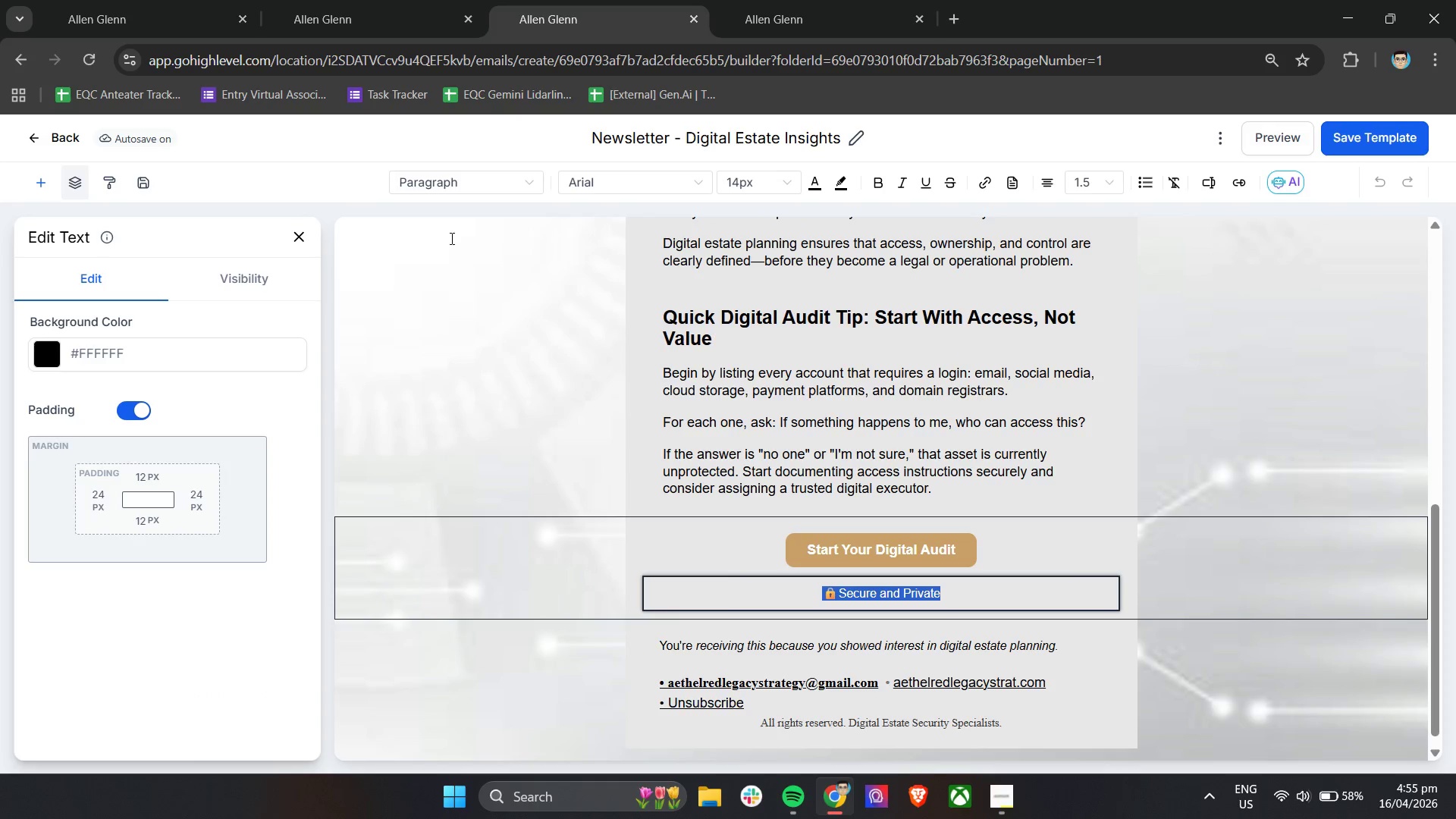 
key(Control+C)
 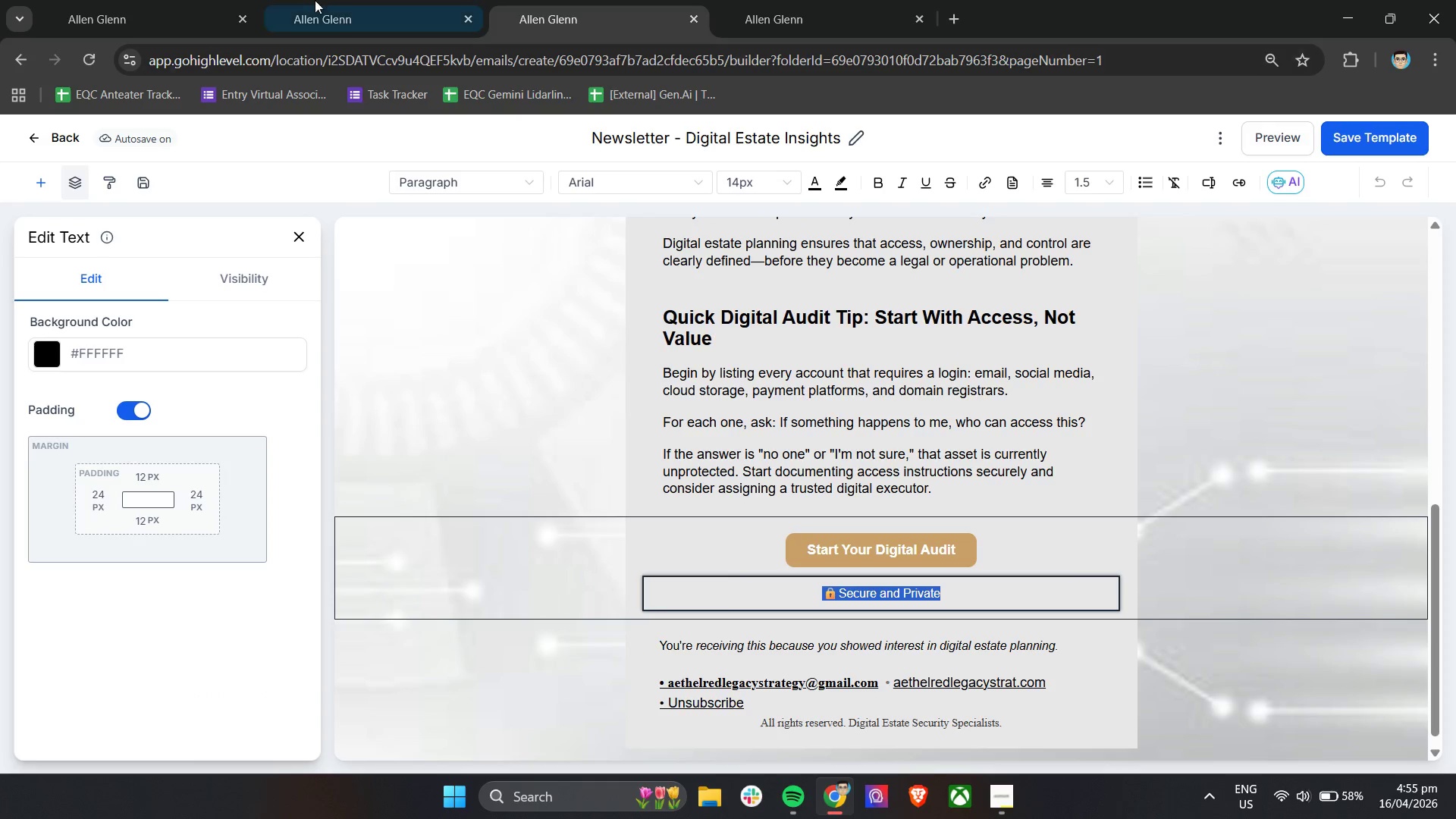 
left_click([311, 0])
 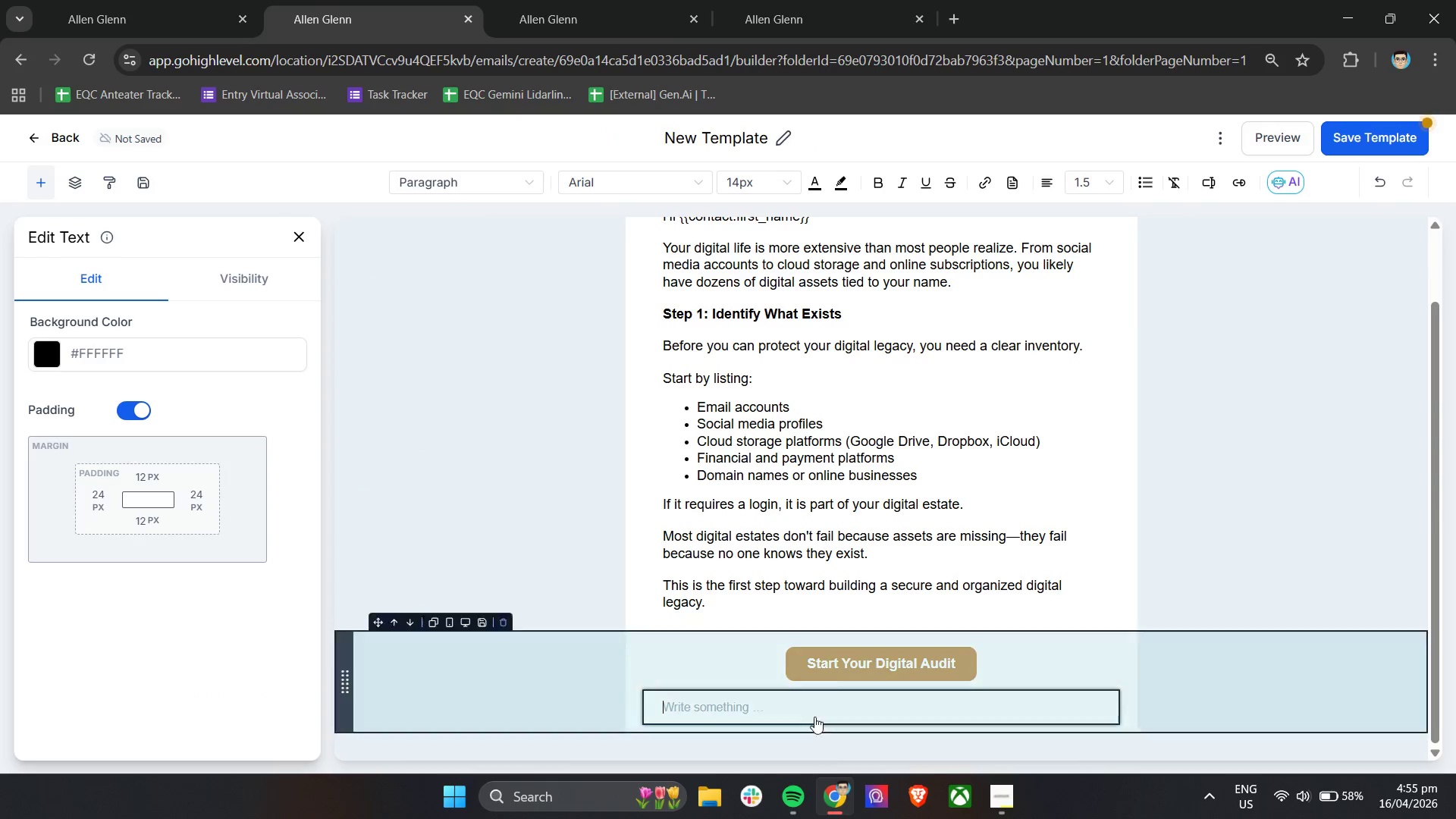 
key(Control+ControlLeft)
 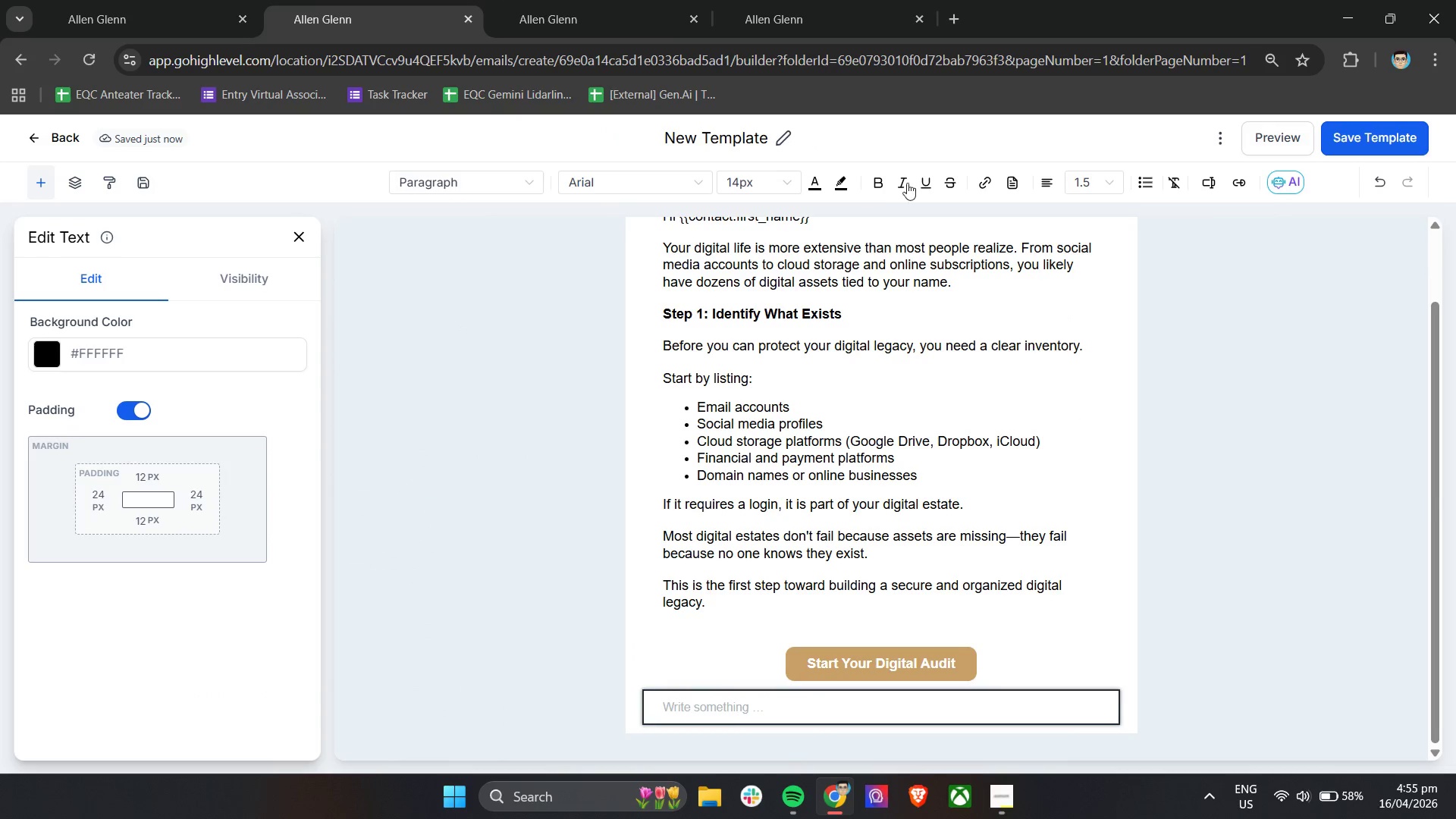 
wait(6.03)
 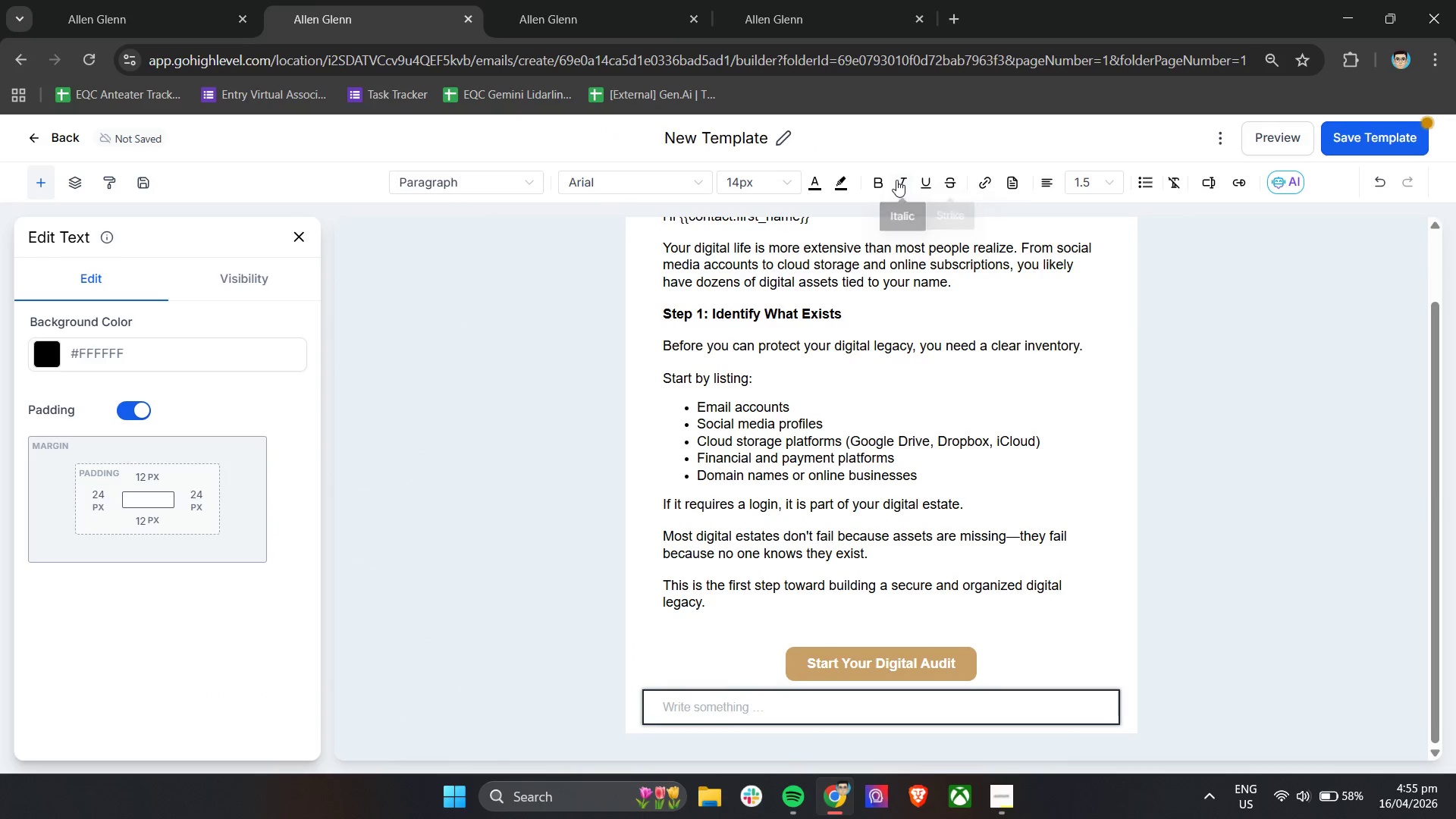 
left_click([1039, 216])
 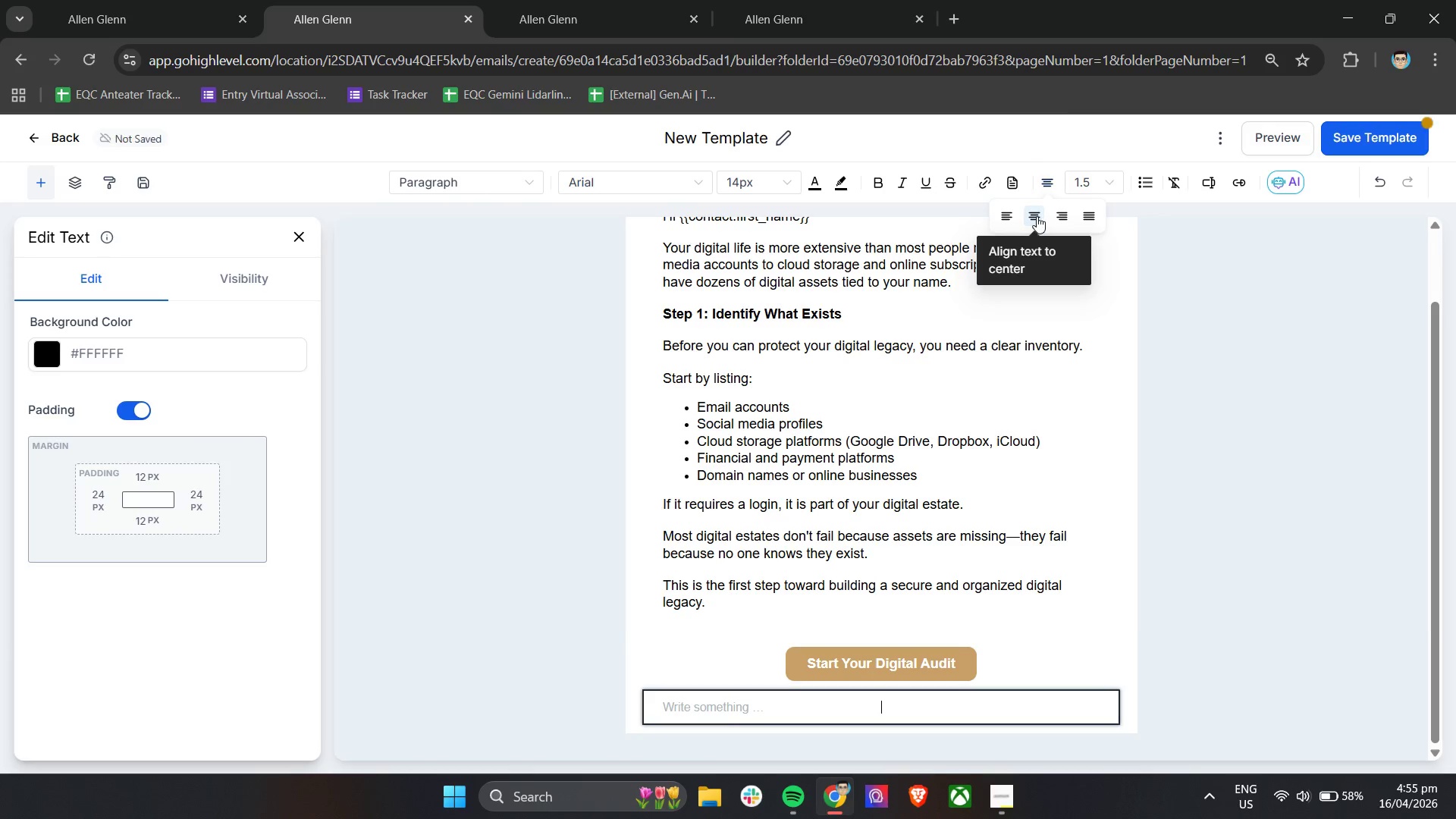 
key(Control+V)
 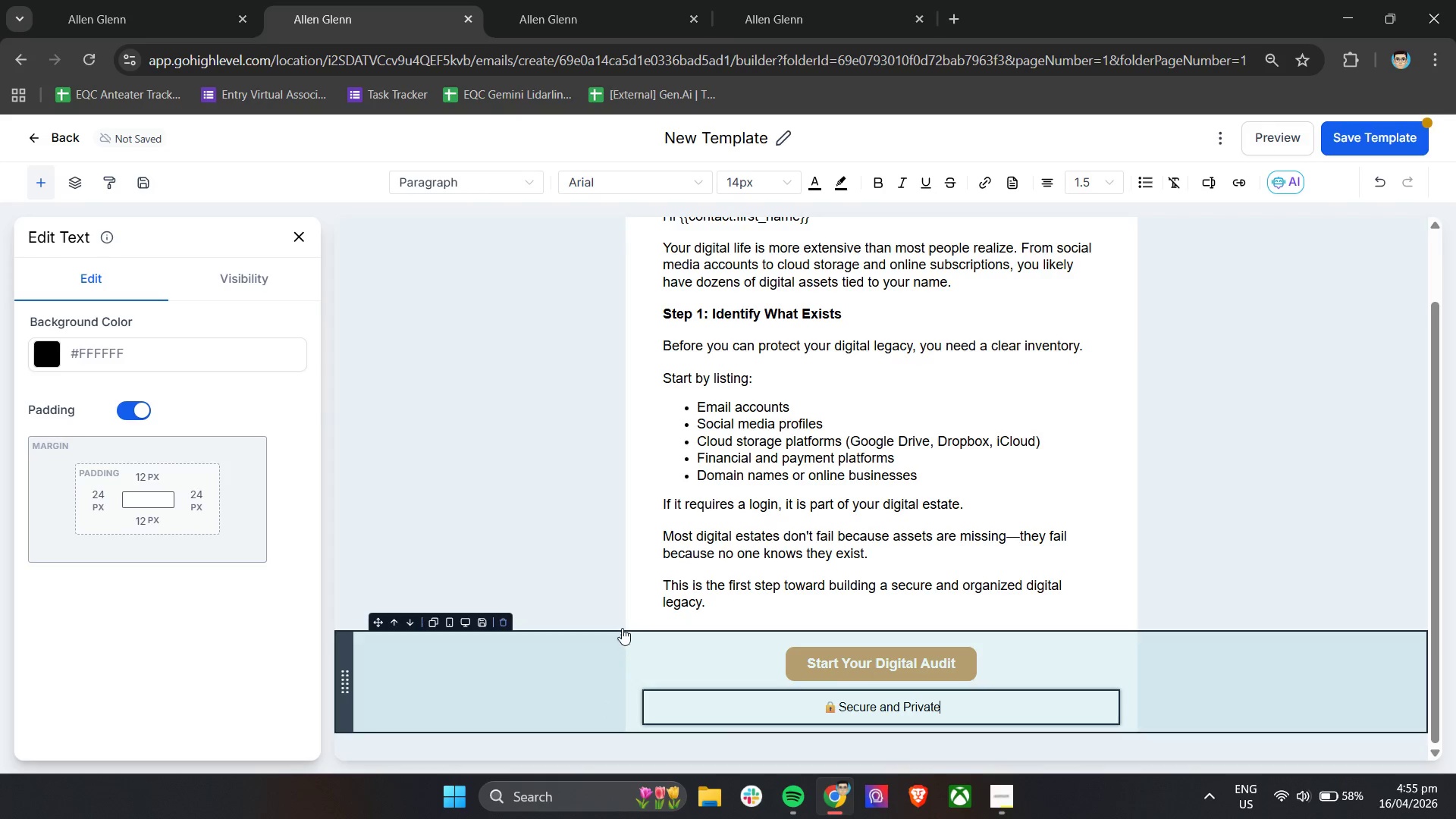 
scroll: coordinate [1025, 487], scroll_direction: up, amount: 9.0
 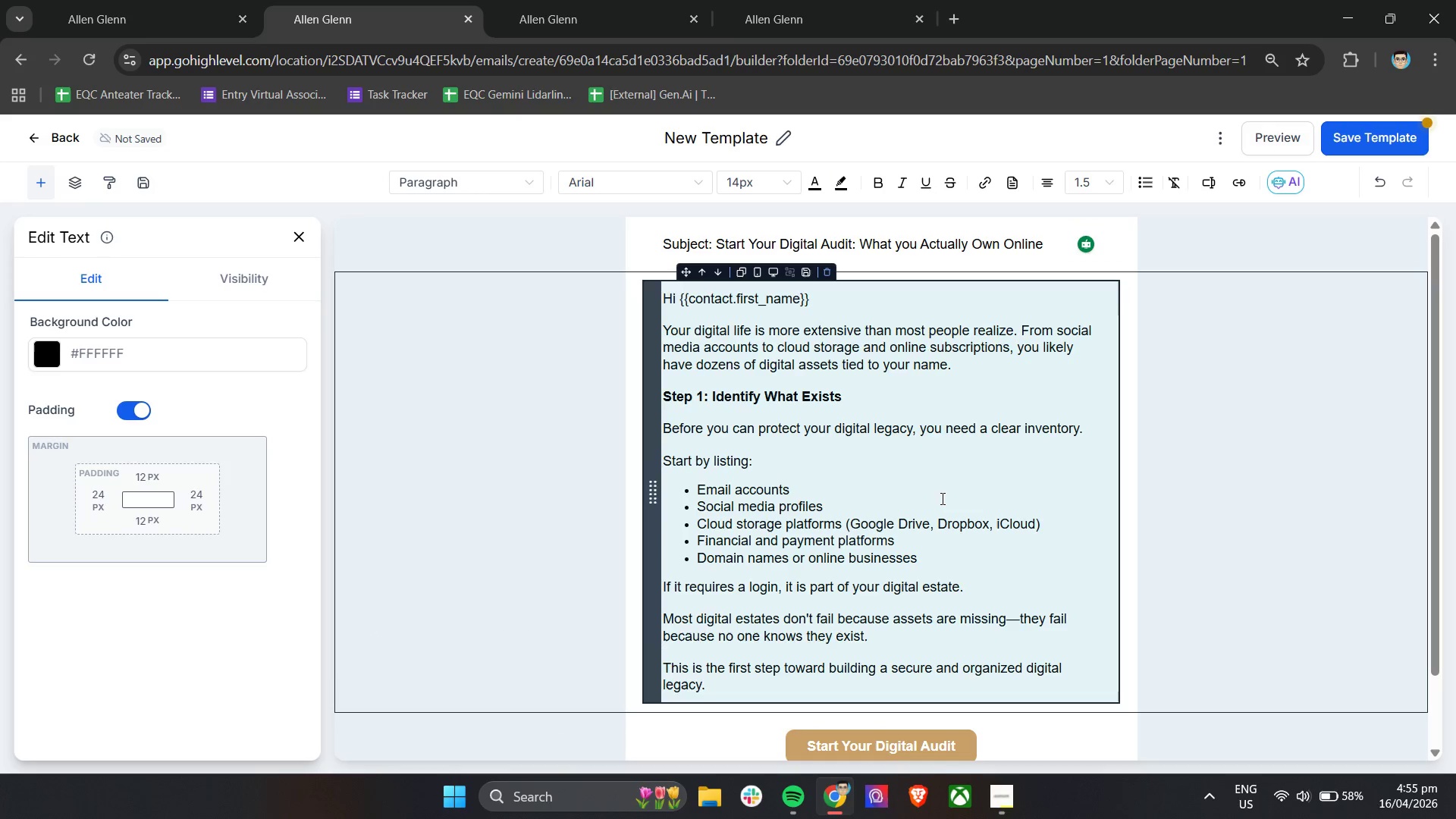 
wait(9.02)
 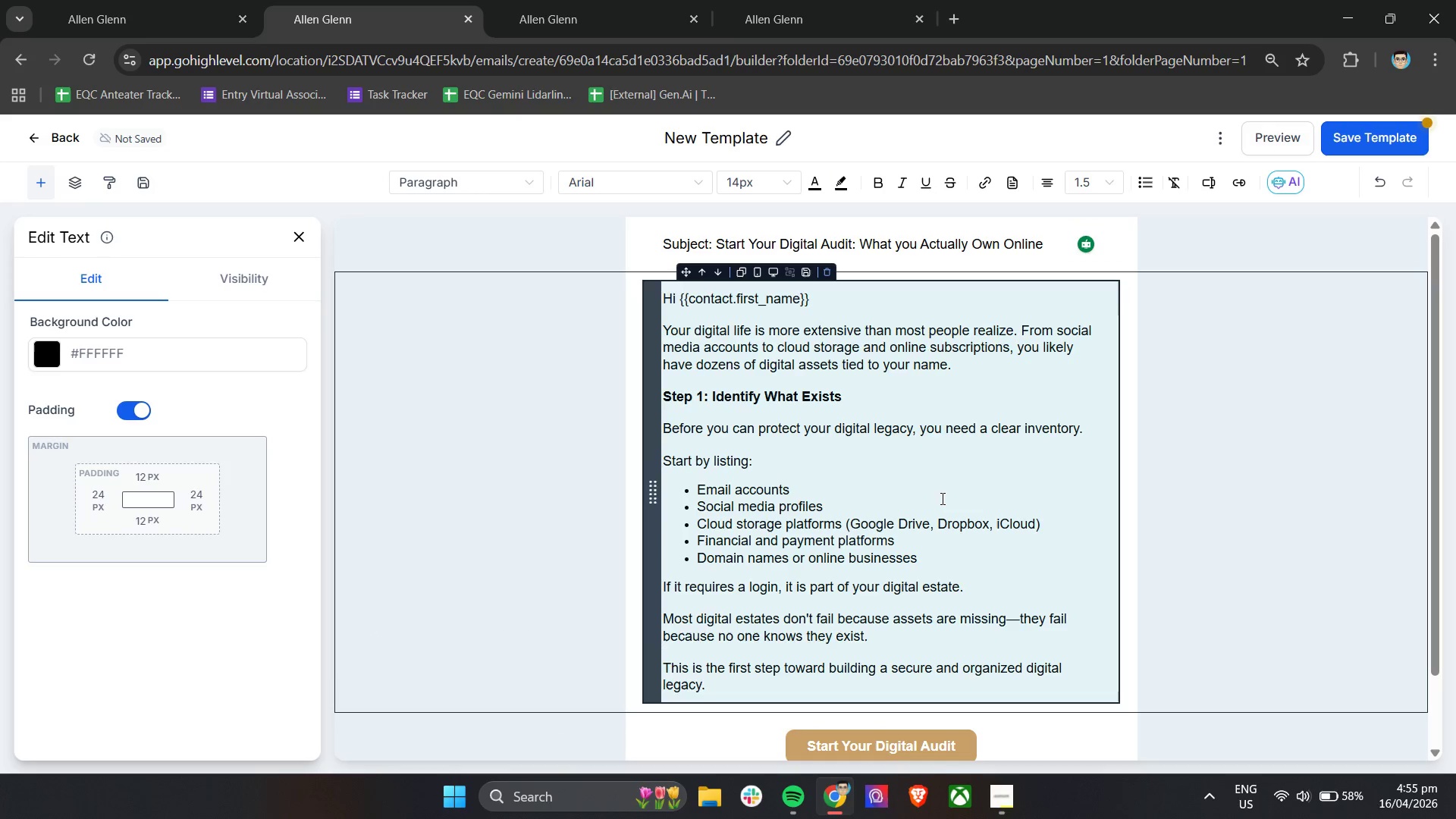 
left_click([508, 0])
 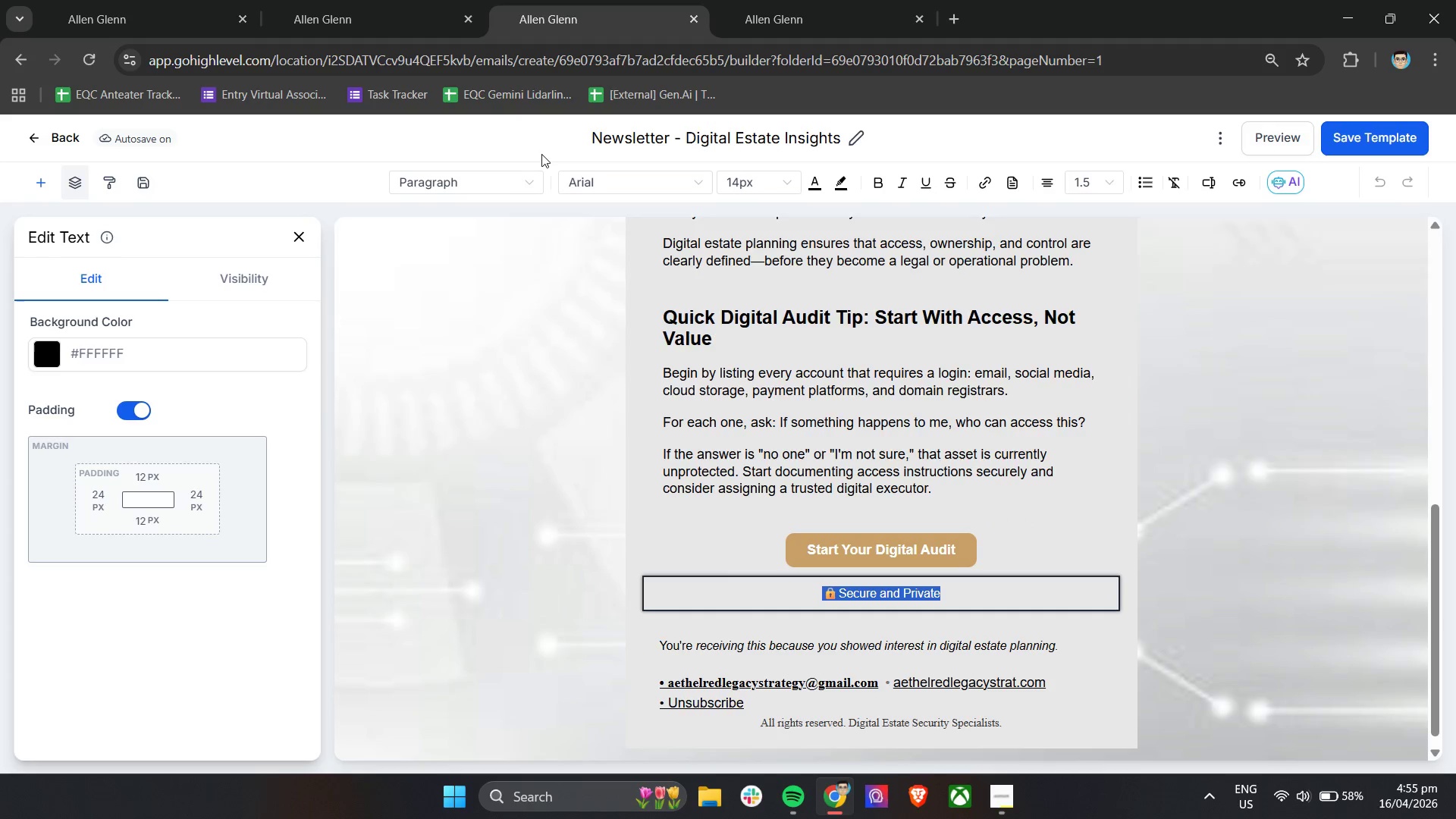 
scroll: coordinate [655, 476], scroll_direction: up, amount: 13.0
 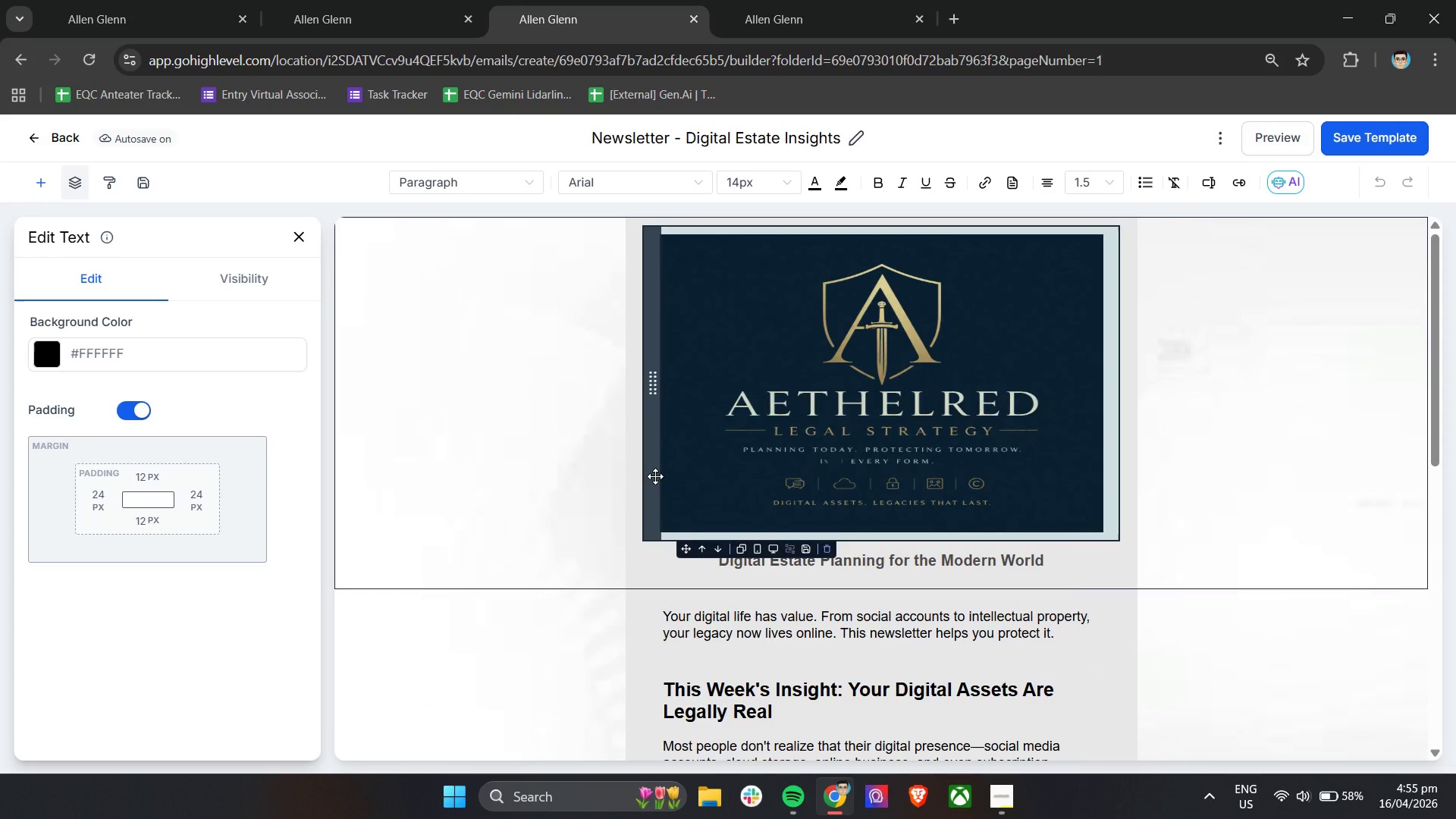 
scroll: coordinate [656, 476], scroll_direction: down, amount: 3.0
 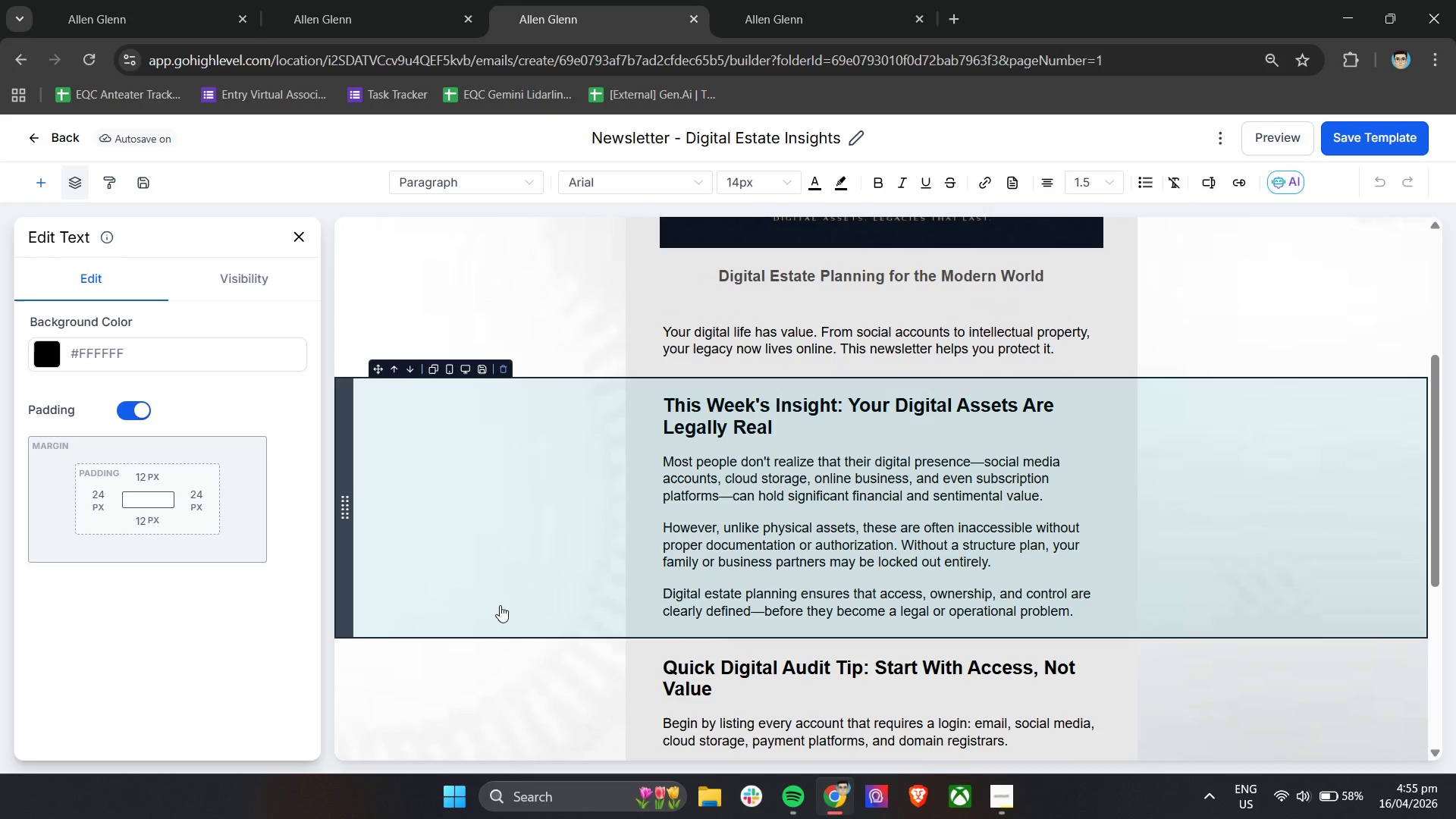 
scroll: coordinate [470, 574], scroll_direction: up, amount: 6.0
 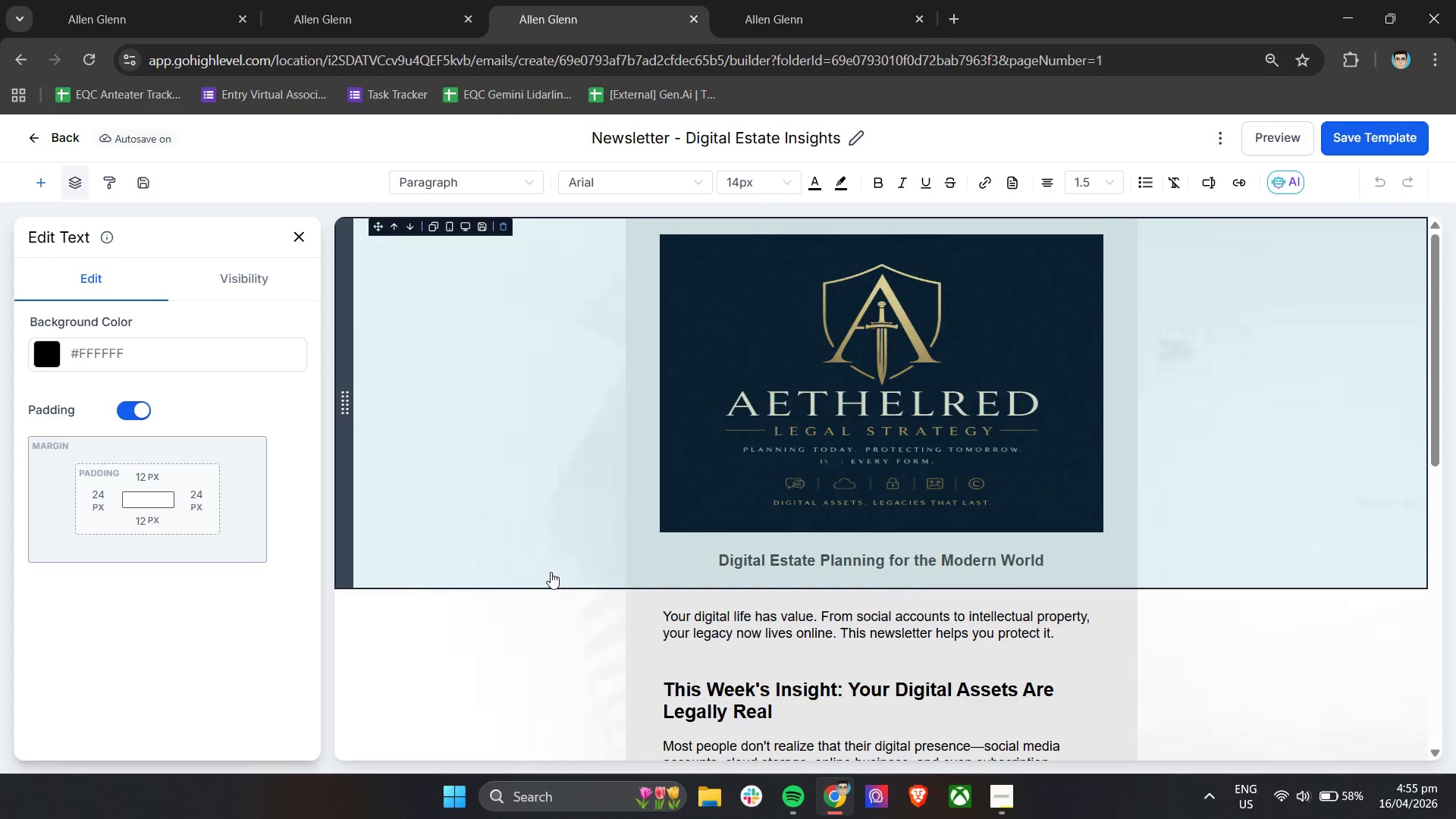 
scroll: coordinate [562, 576], scroll_direction: down, amount: 13.0
 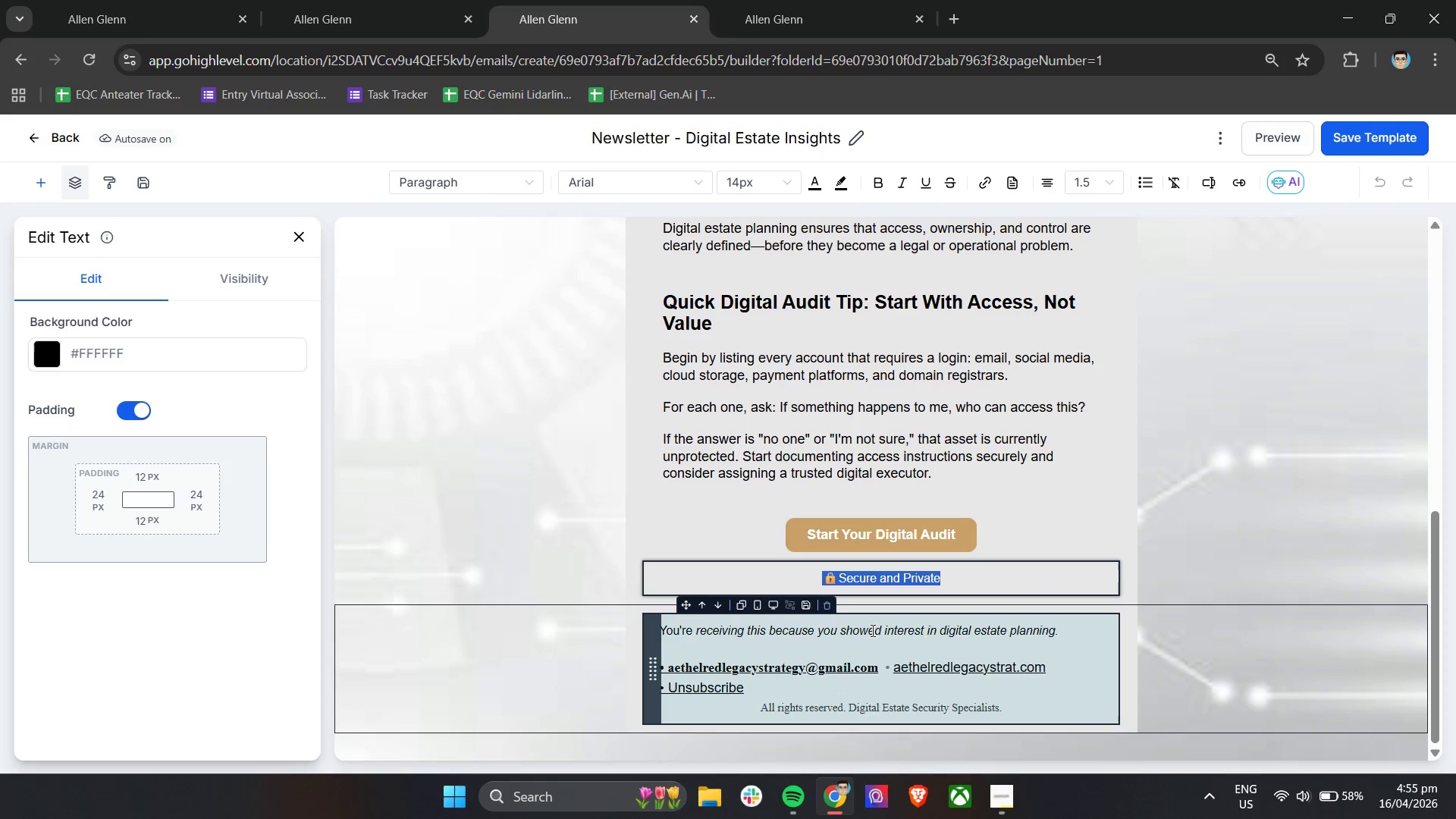 
left_click([902, 660])
 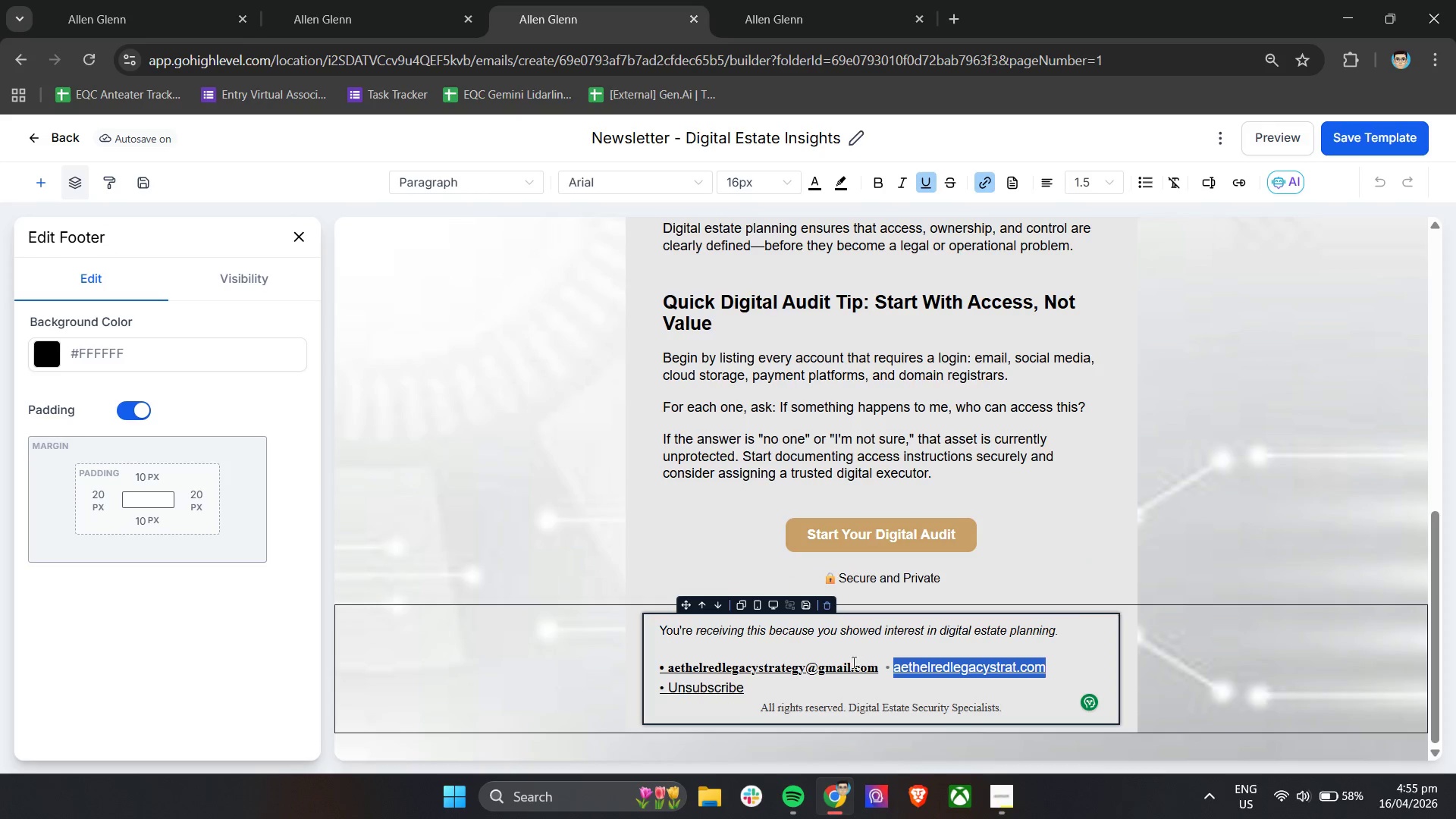 
left_click([856, 691])
 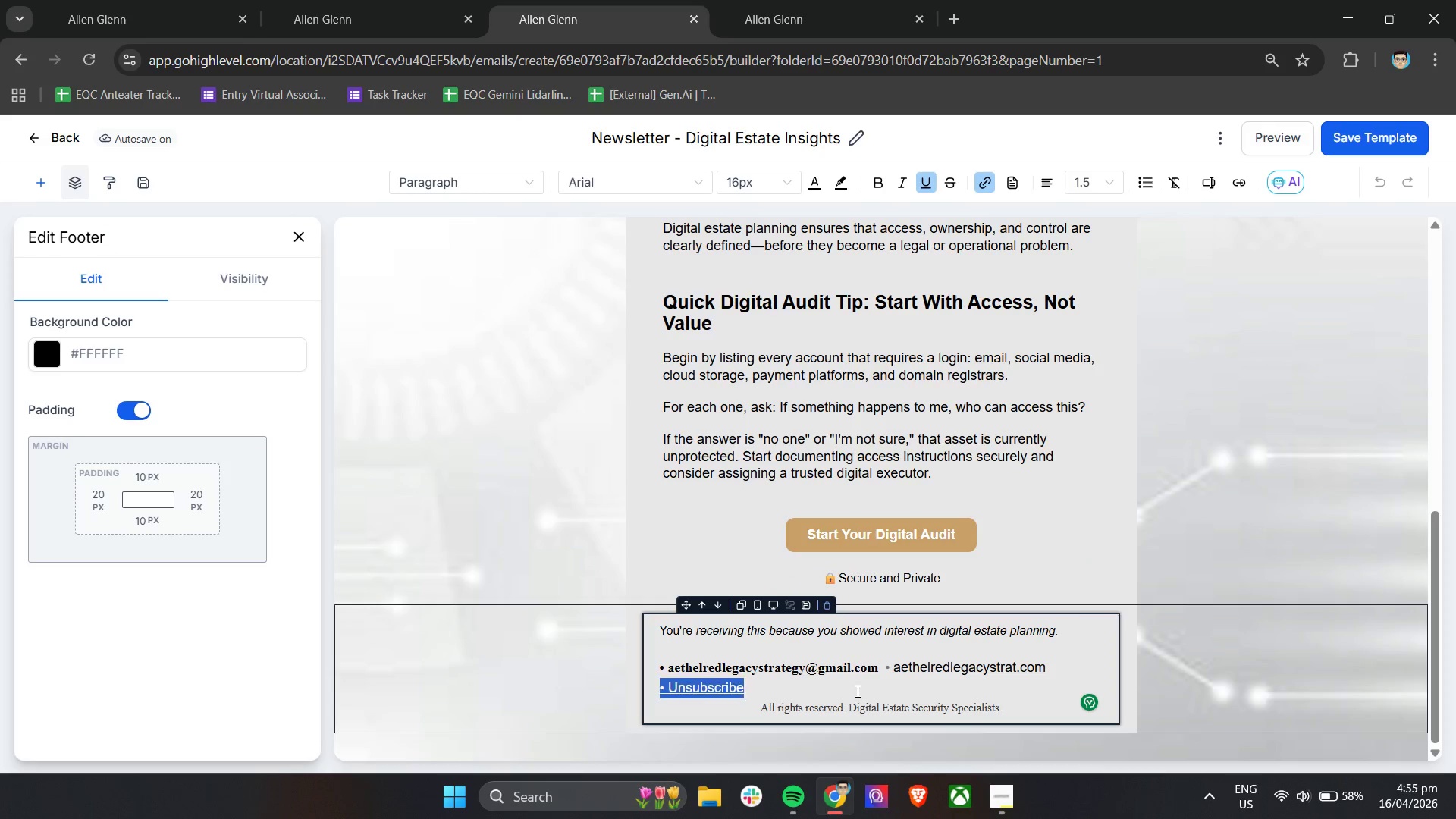 
key(Control+A)
 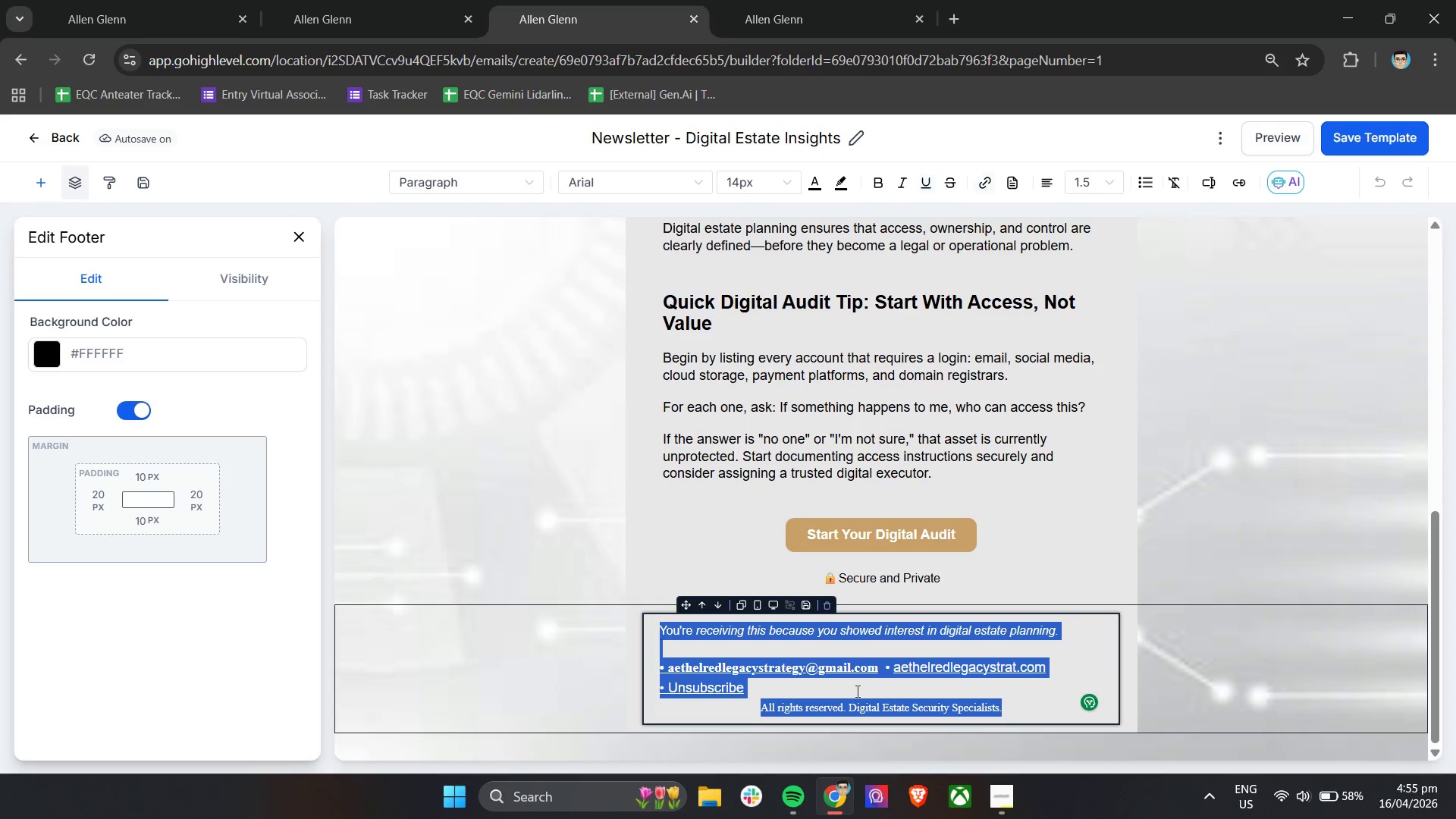 
key(Control+C)
 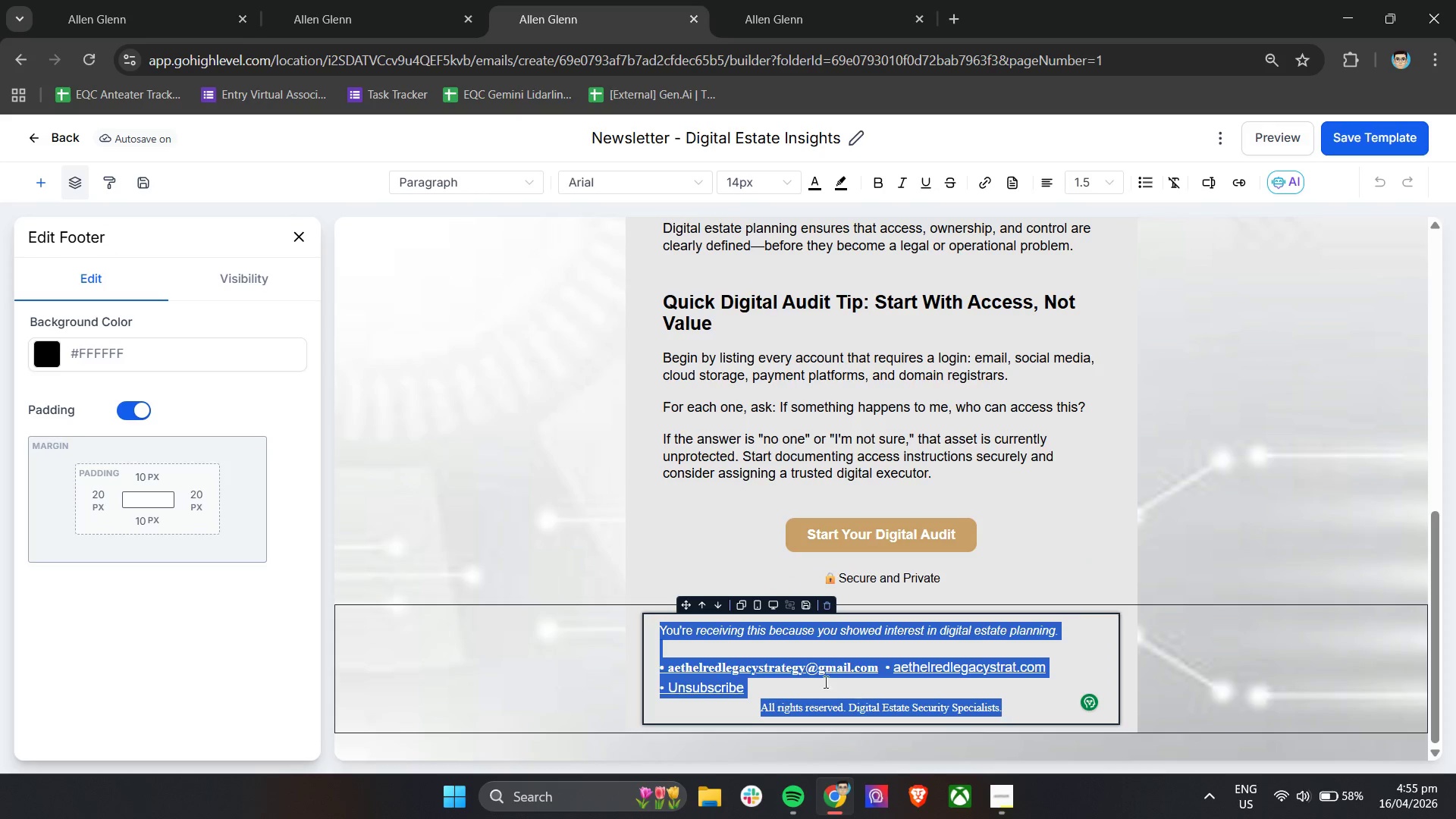 
key(Control+C)
 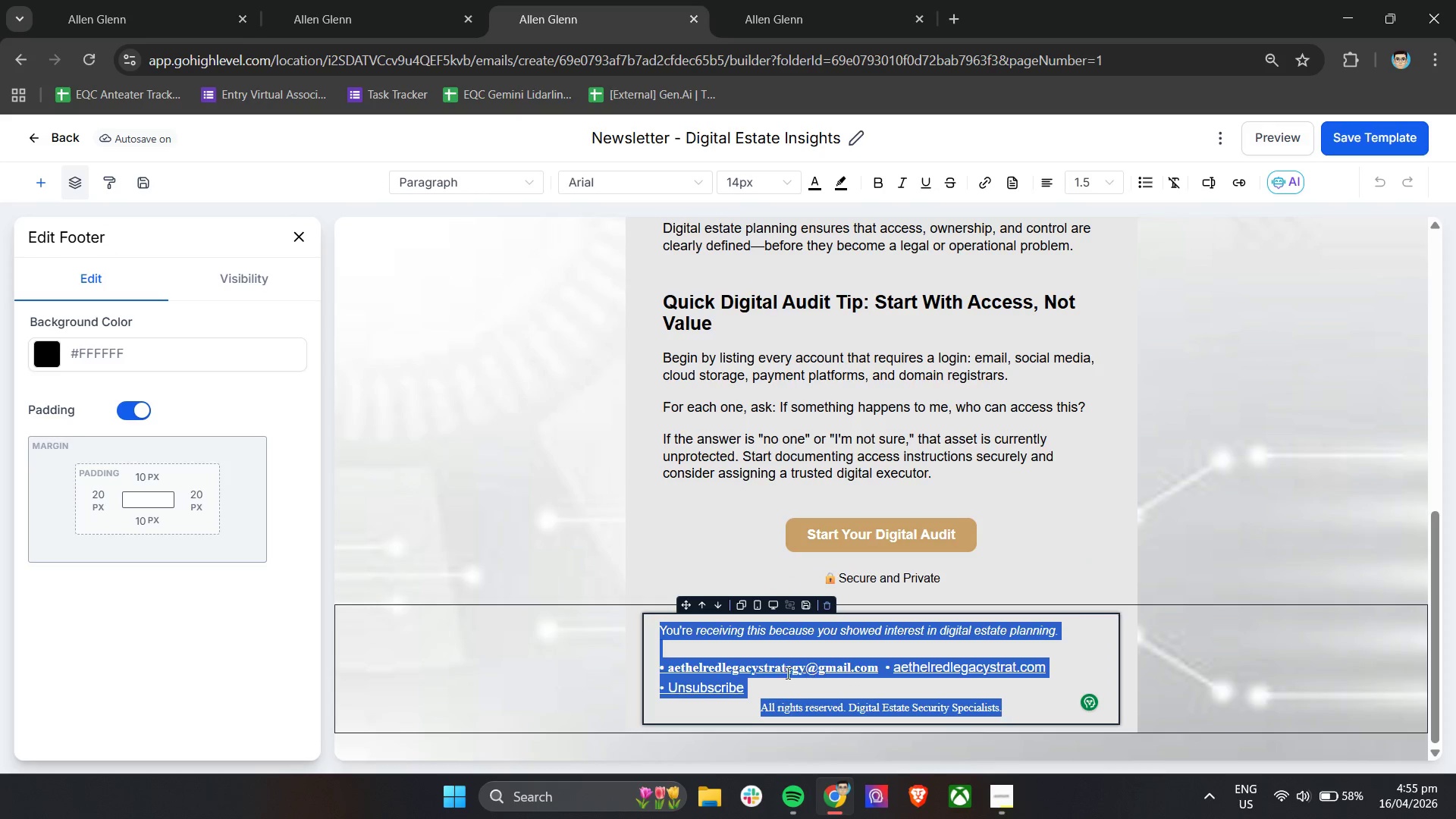 
key(Control+C)
 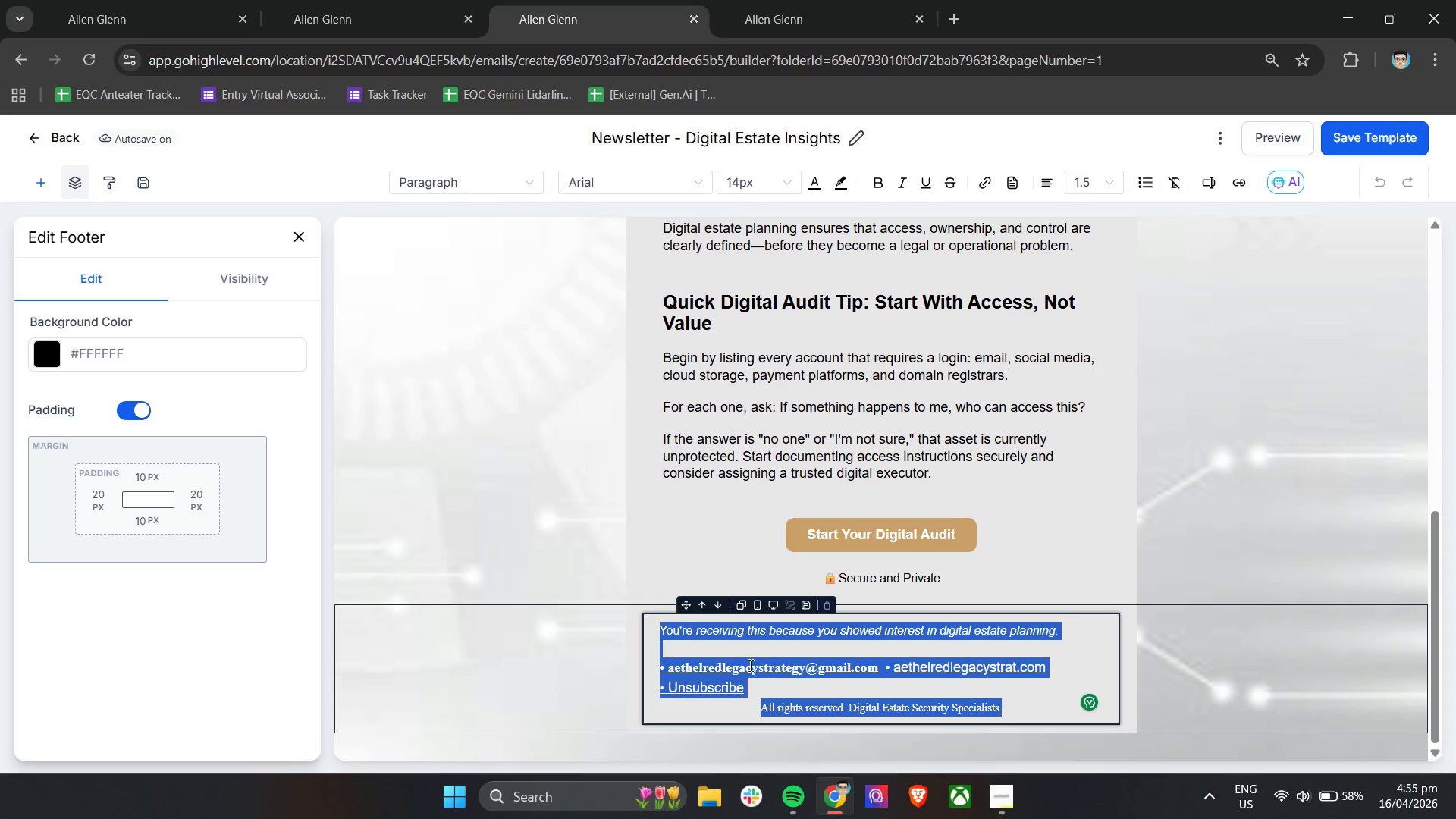 
key(Control+C)
 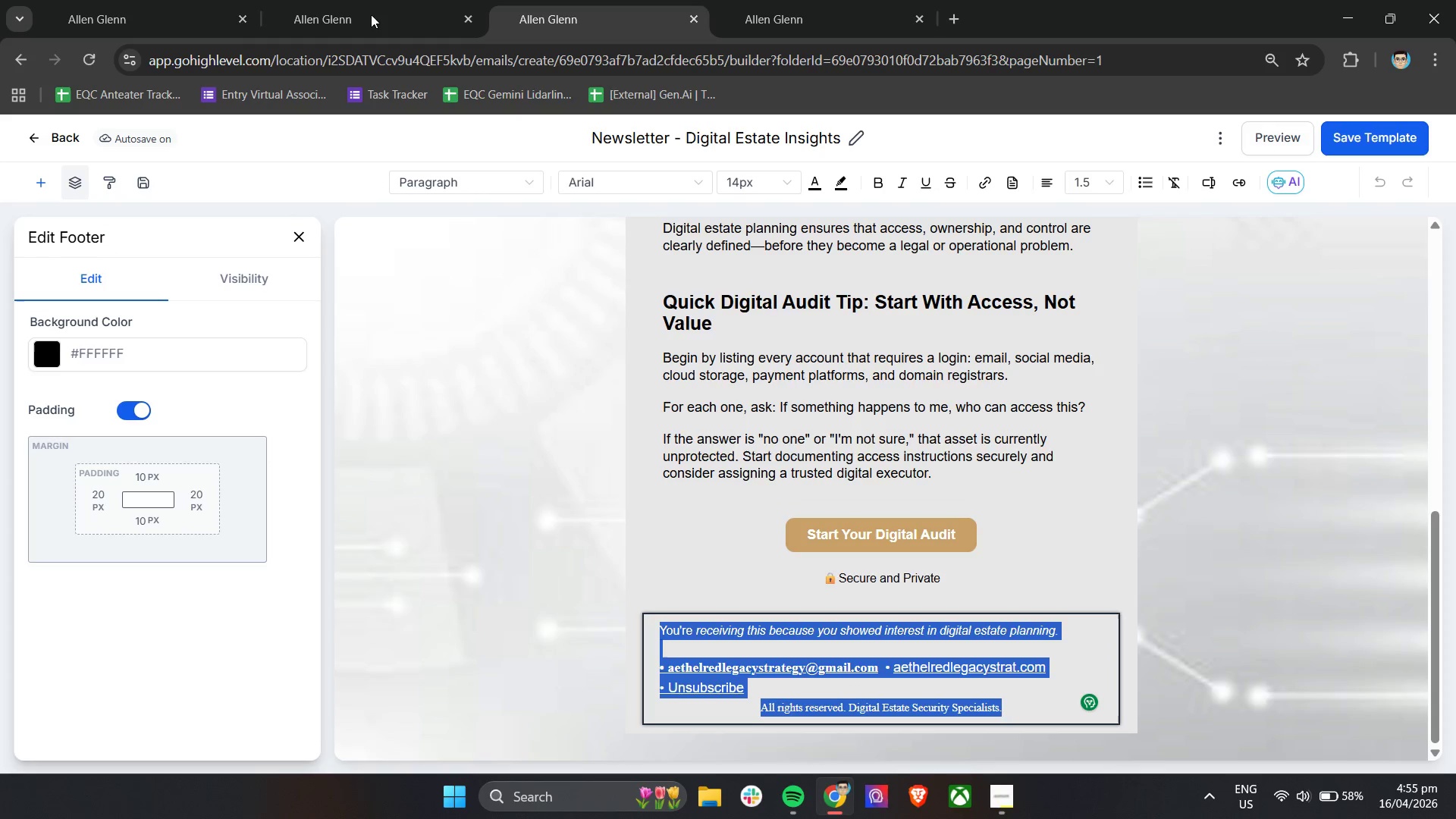 
left_click([360, 0])
 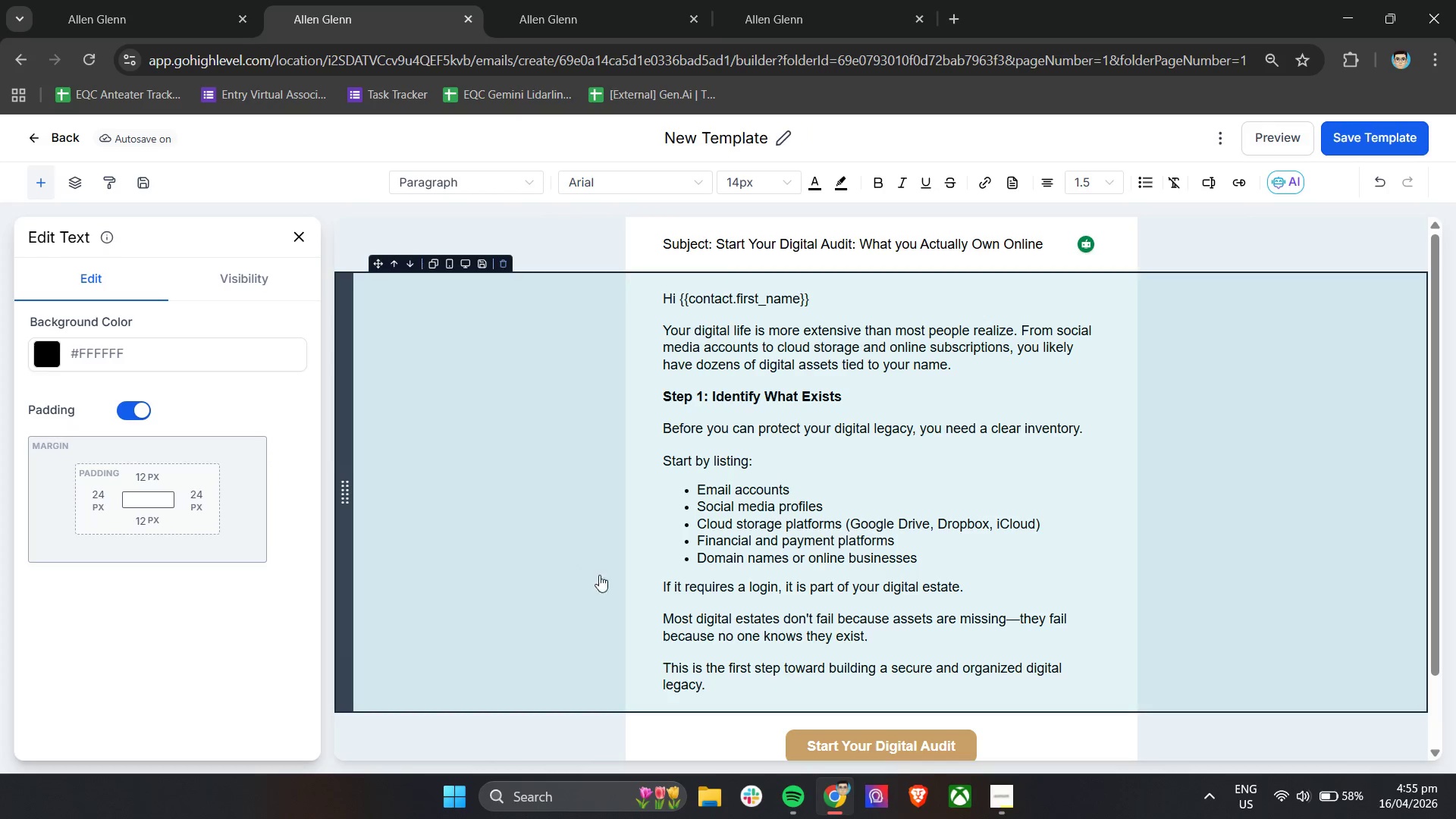 
scroll: coordinate [640, 670], scroll_direction: down, amount: 7.0
 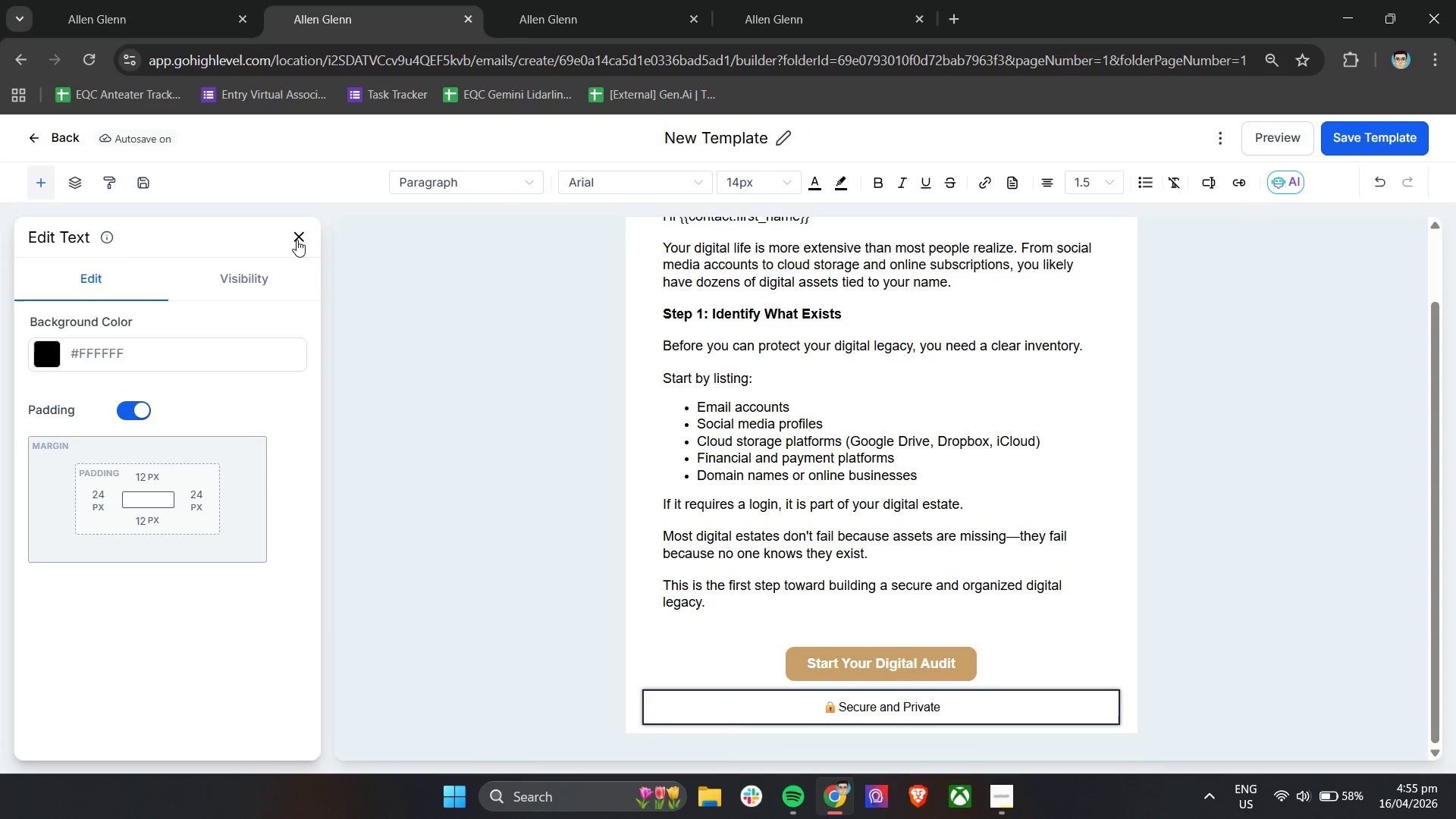 
left_click([297, 240])
 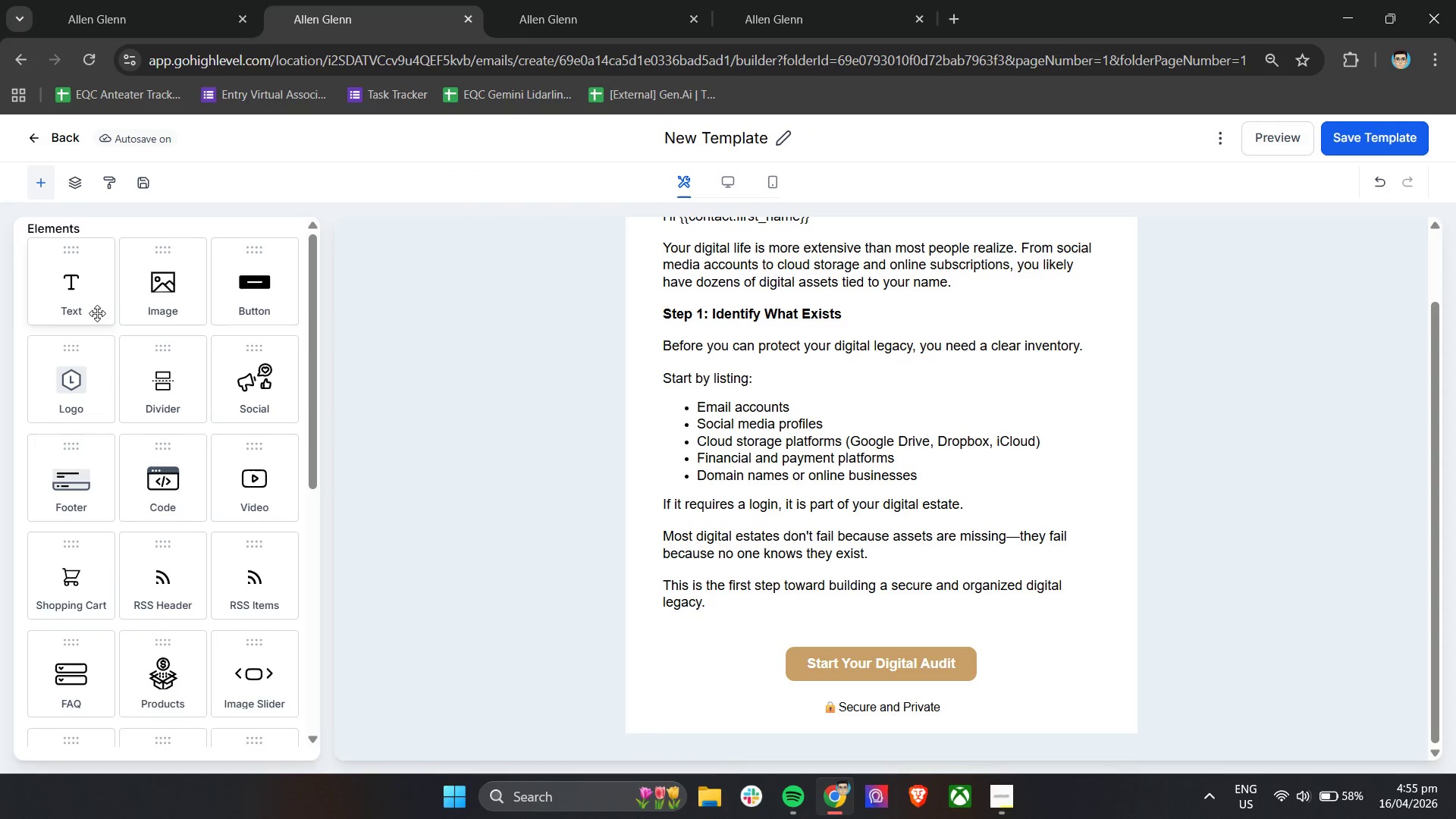 
scroll: coordinate [147, 482], scroll_direction: down, amount: 5.0
 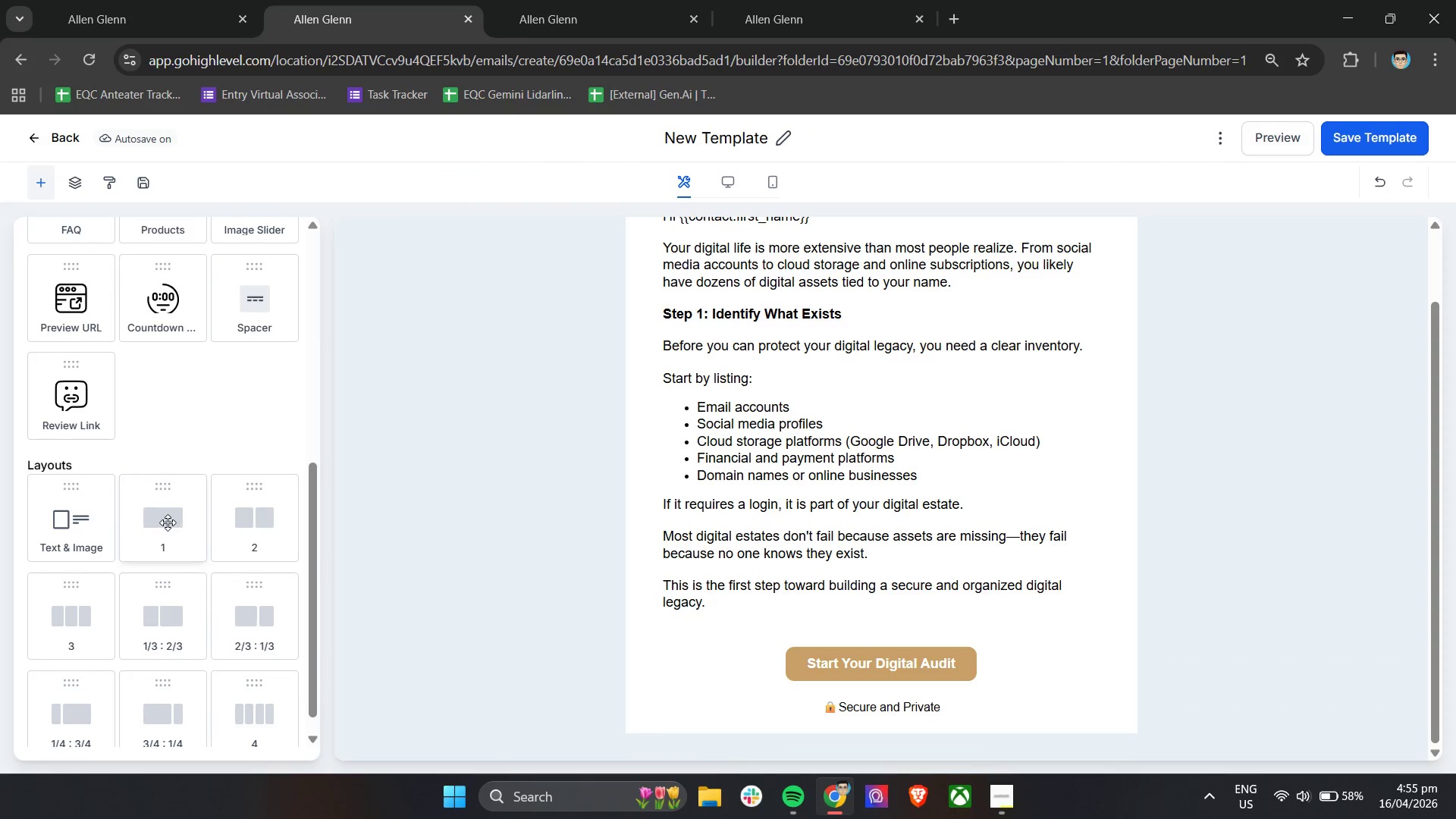 
left_click_drag(start_coordinate=[166, 522], to_coordinate=[657, 723])
 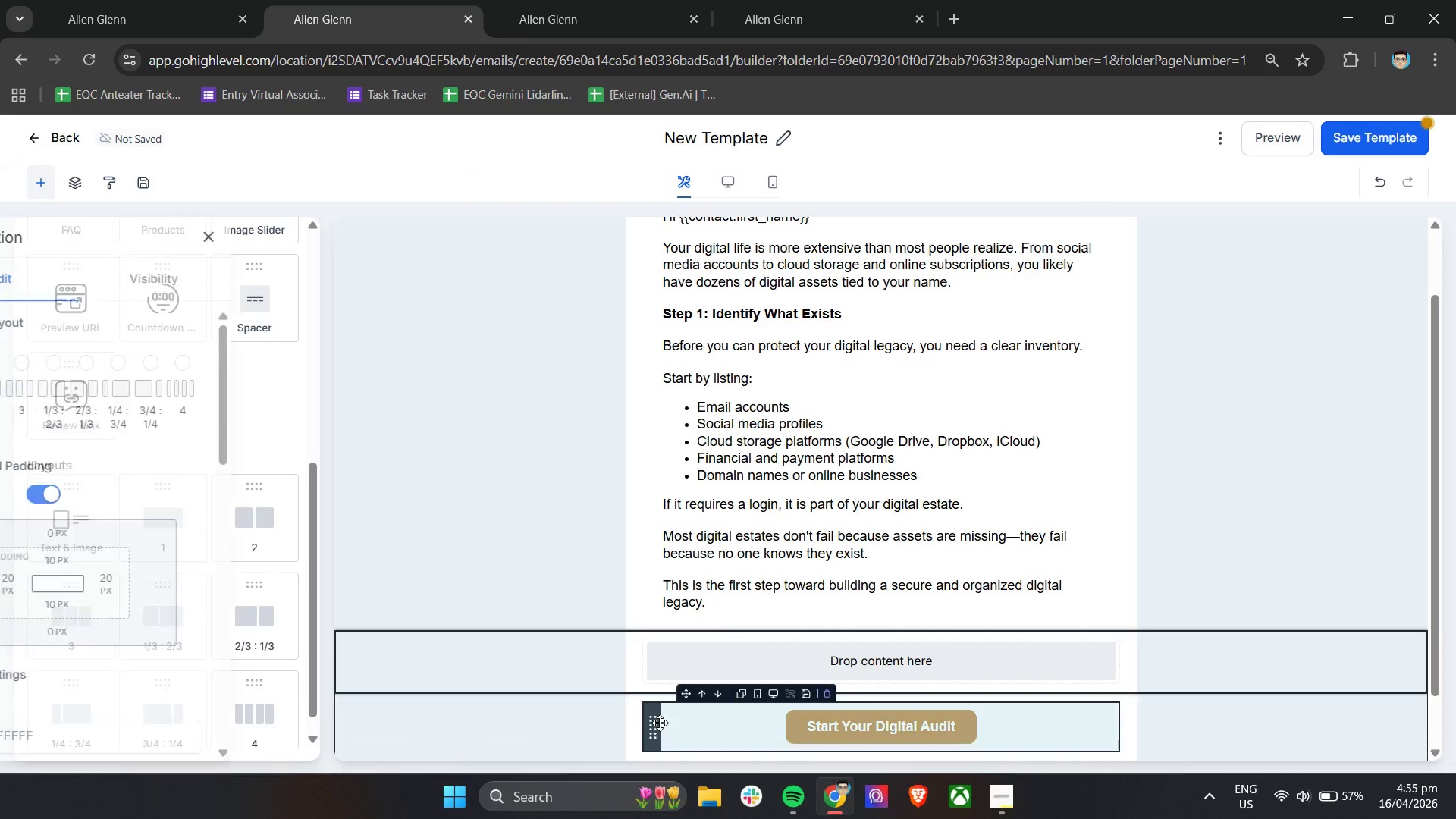 
scroll: coordinate [667, 720], scroll_direction: down, amount: 5.0
 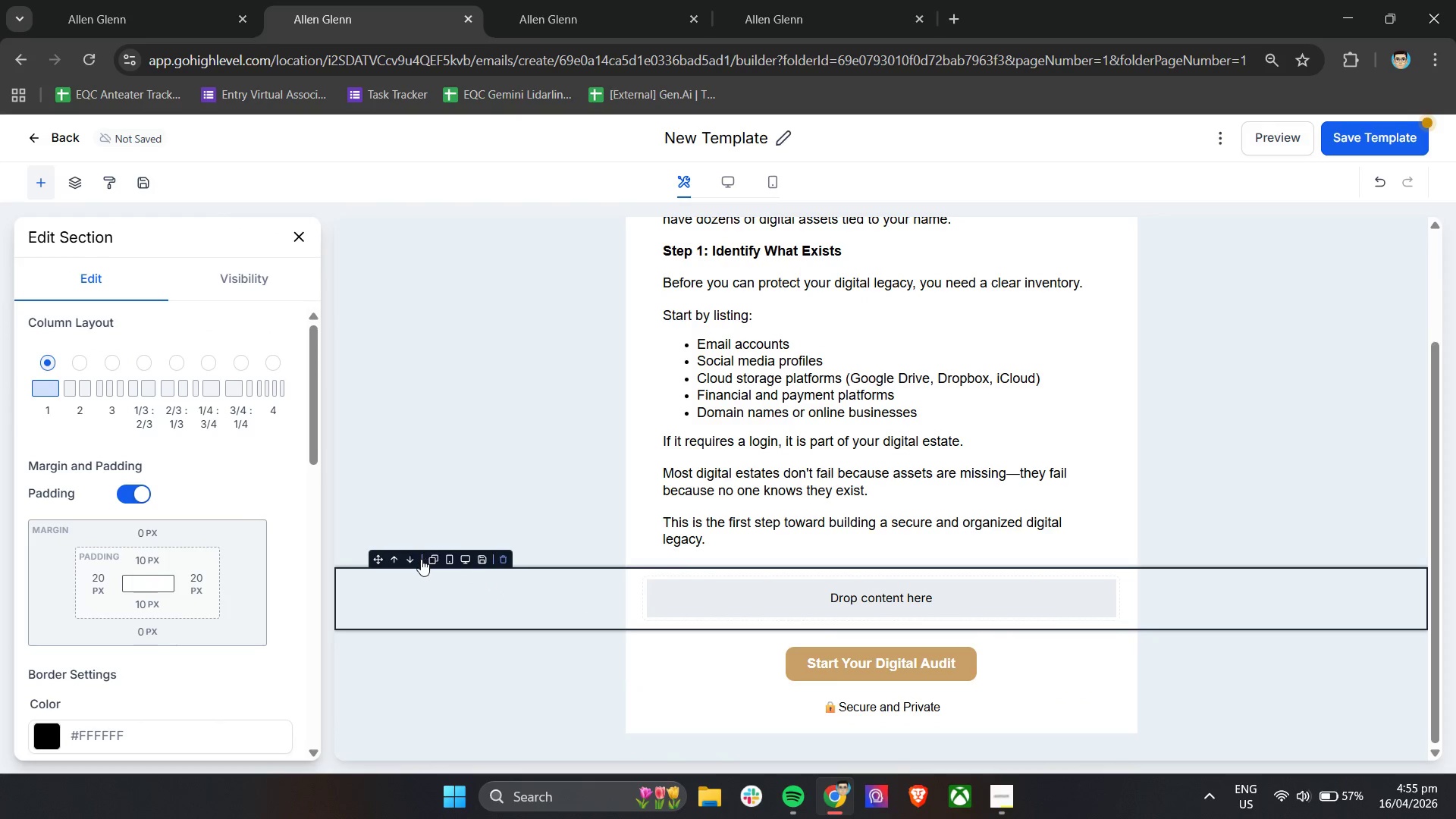 
left_click([414, 559])
 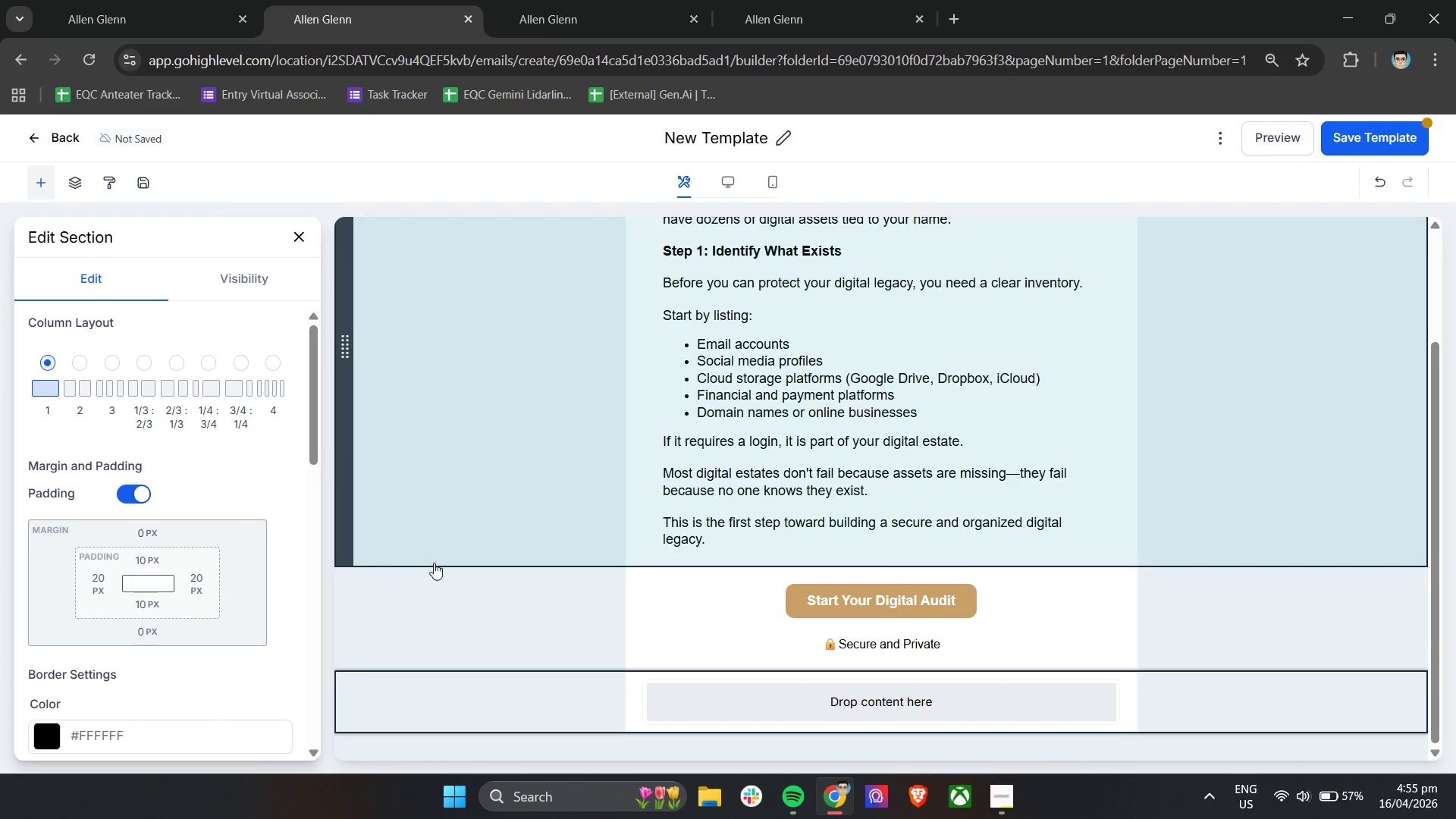 
scroll: coordinate [500, 584], scroll_direction: down, amount: 3.0
 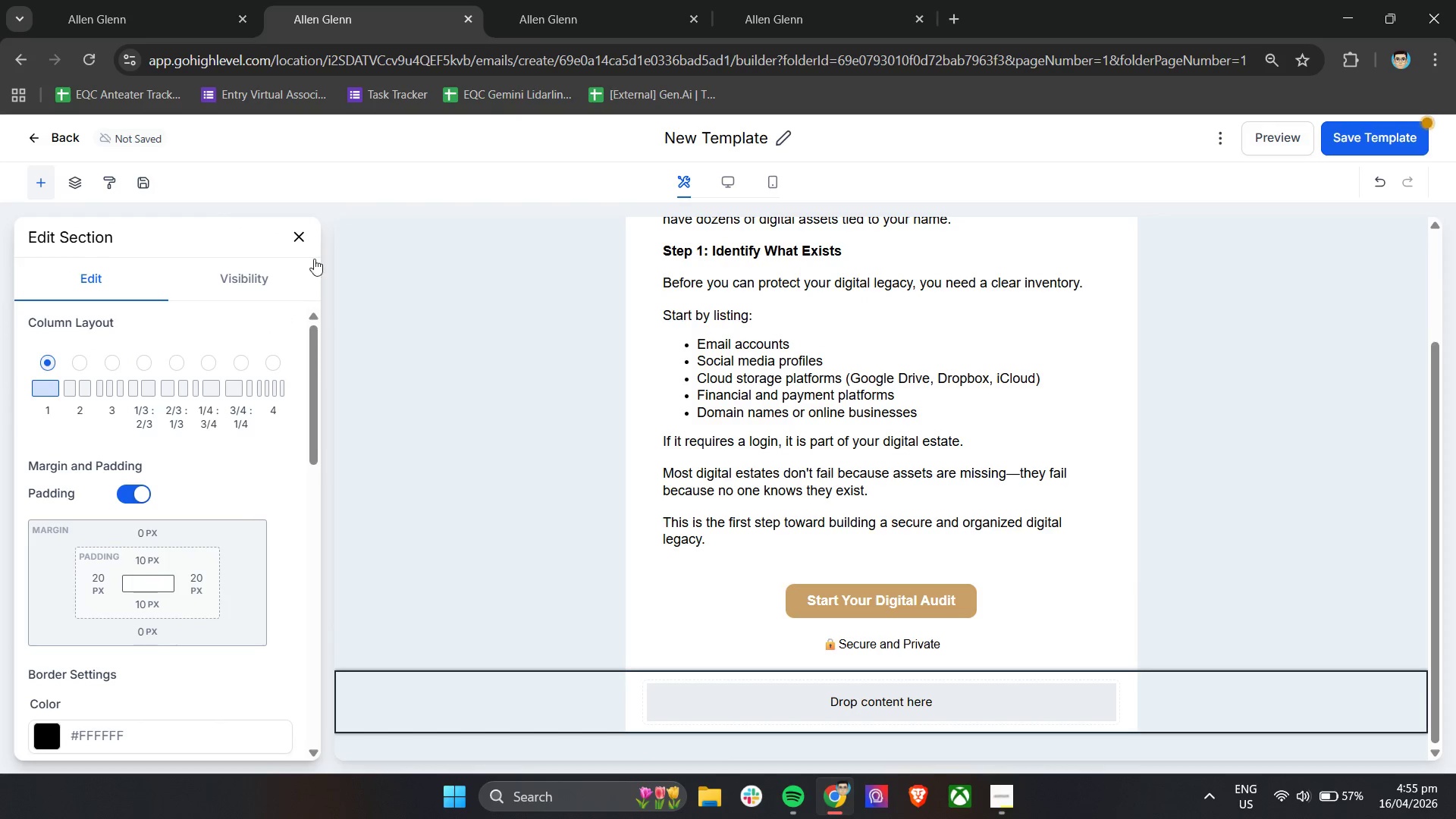 
left_click([298, 237])
 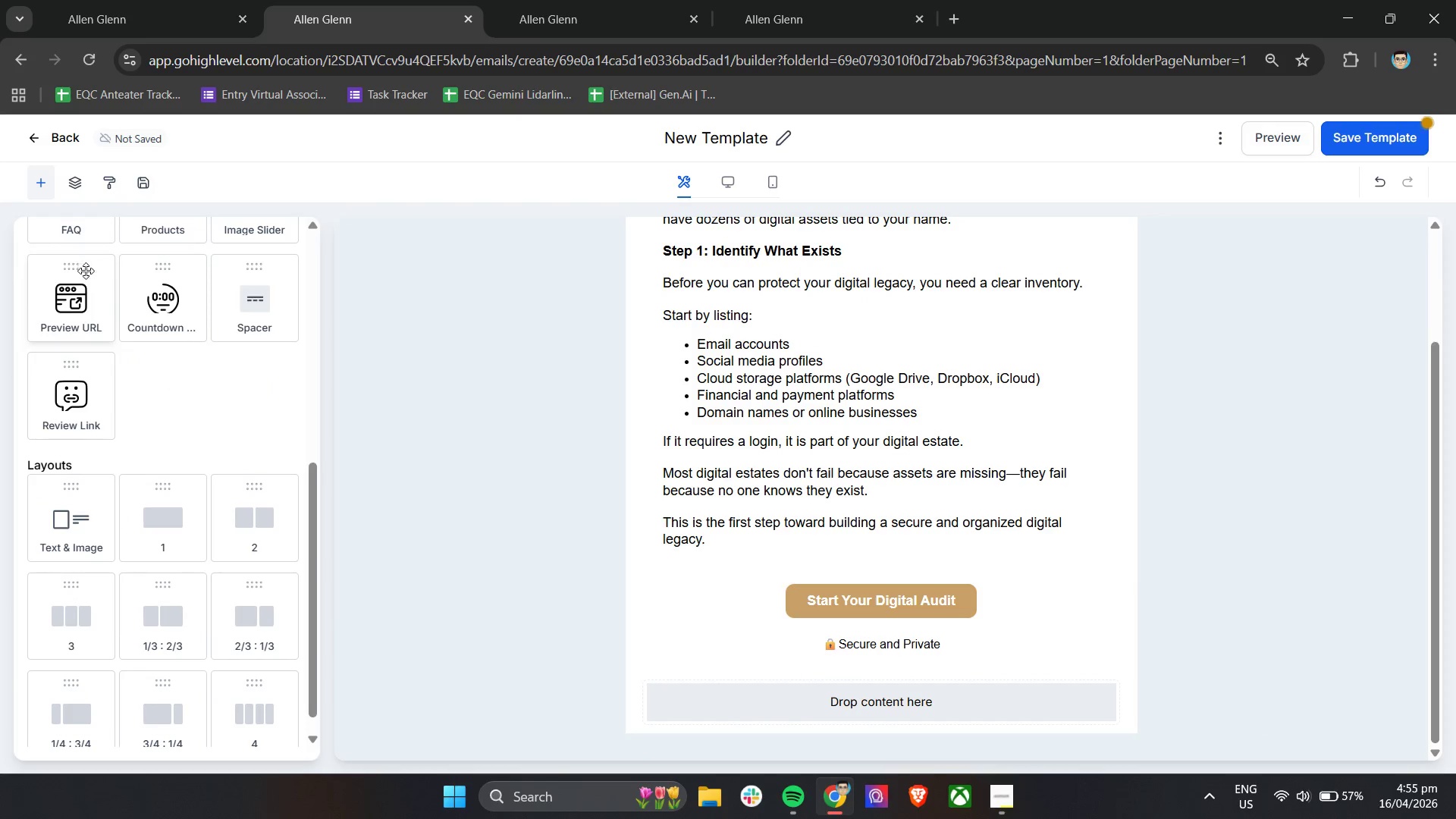 
left_click_drag(start_coordinate=[72, 271], to_coordinate=[879, 692])
 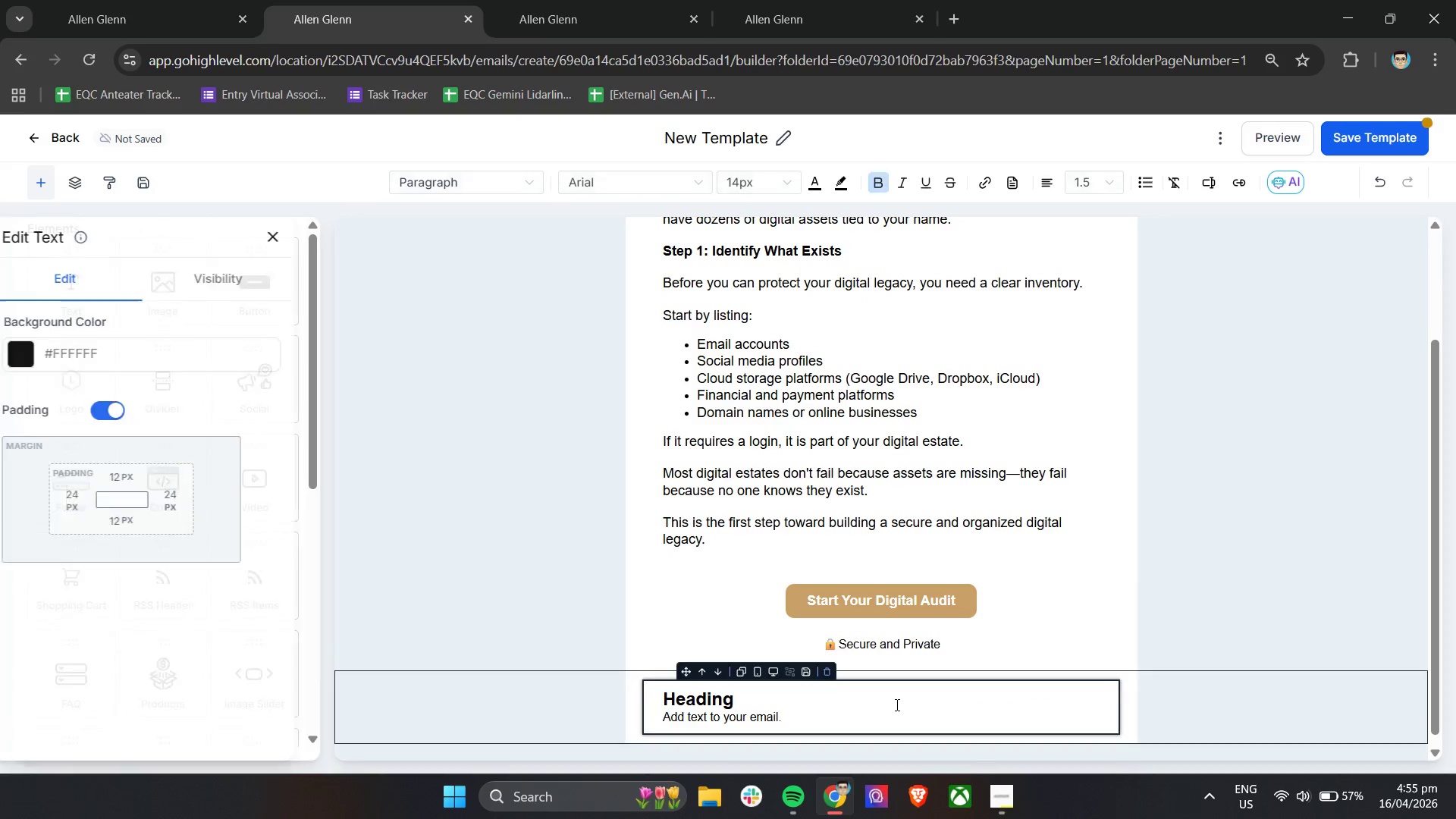 
scroll: coordinate [87, 330], scroll_direction: up, amount: 9.0
 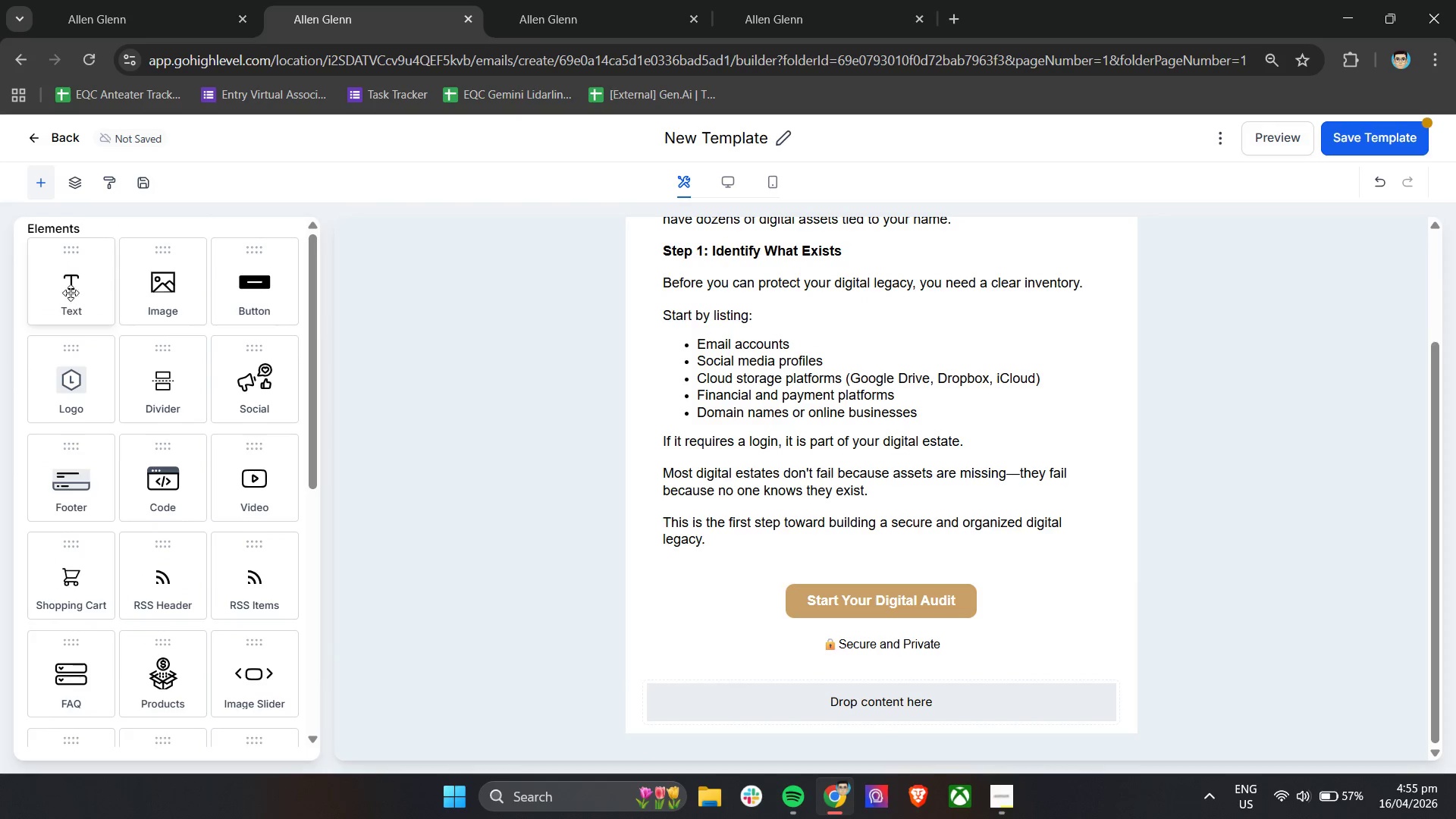 
left_click([895, 704])
 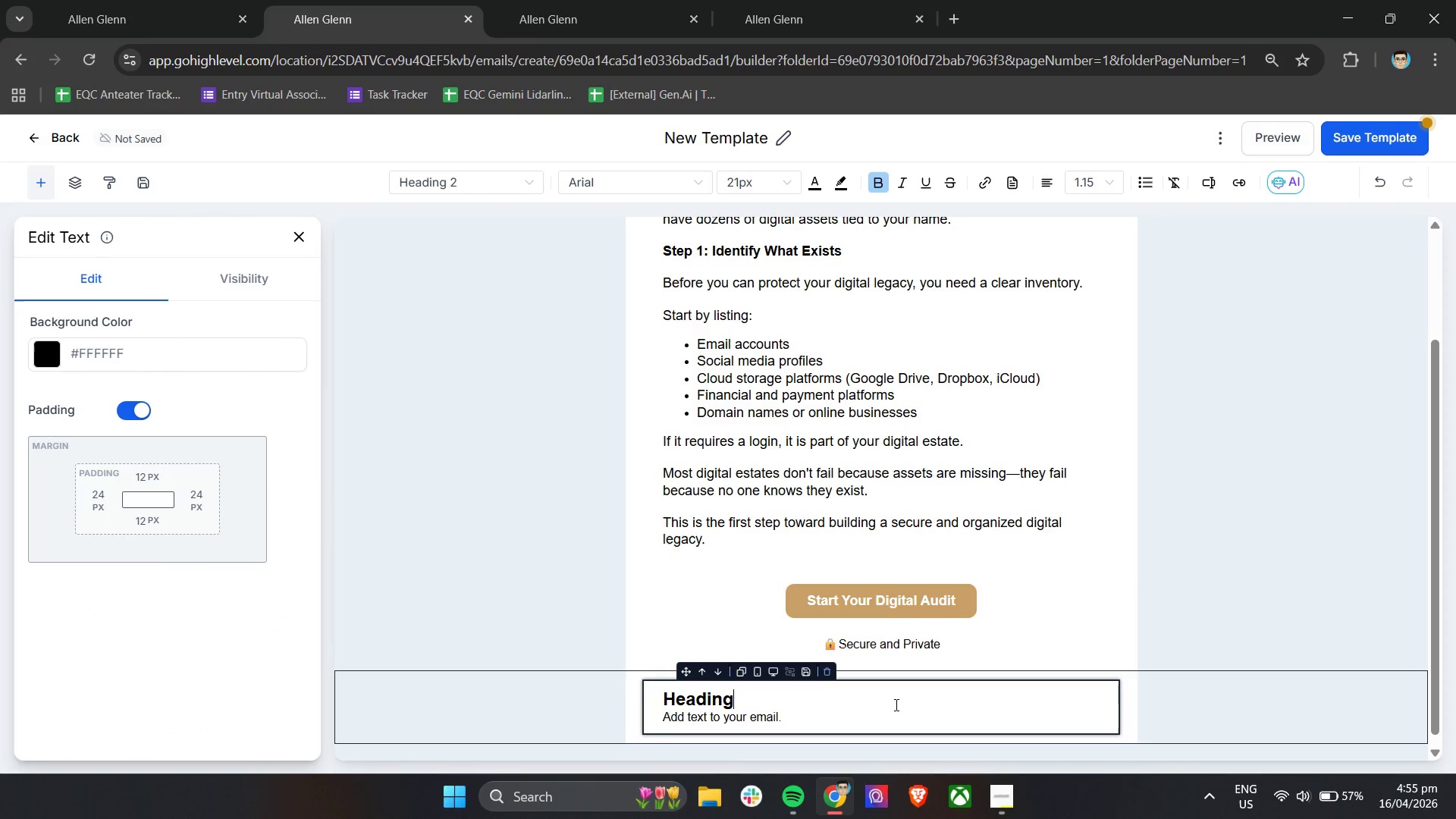 
key(Control+A)
 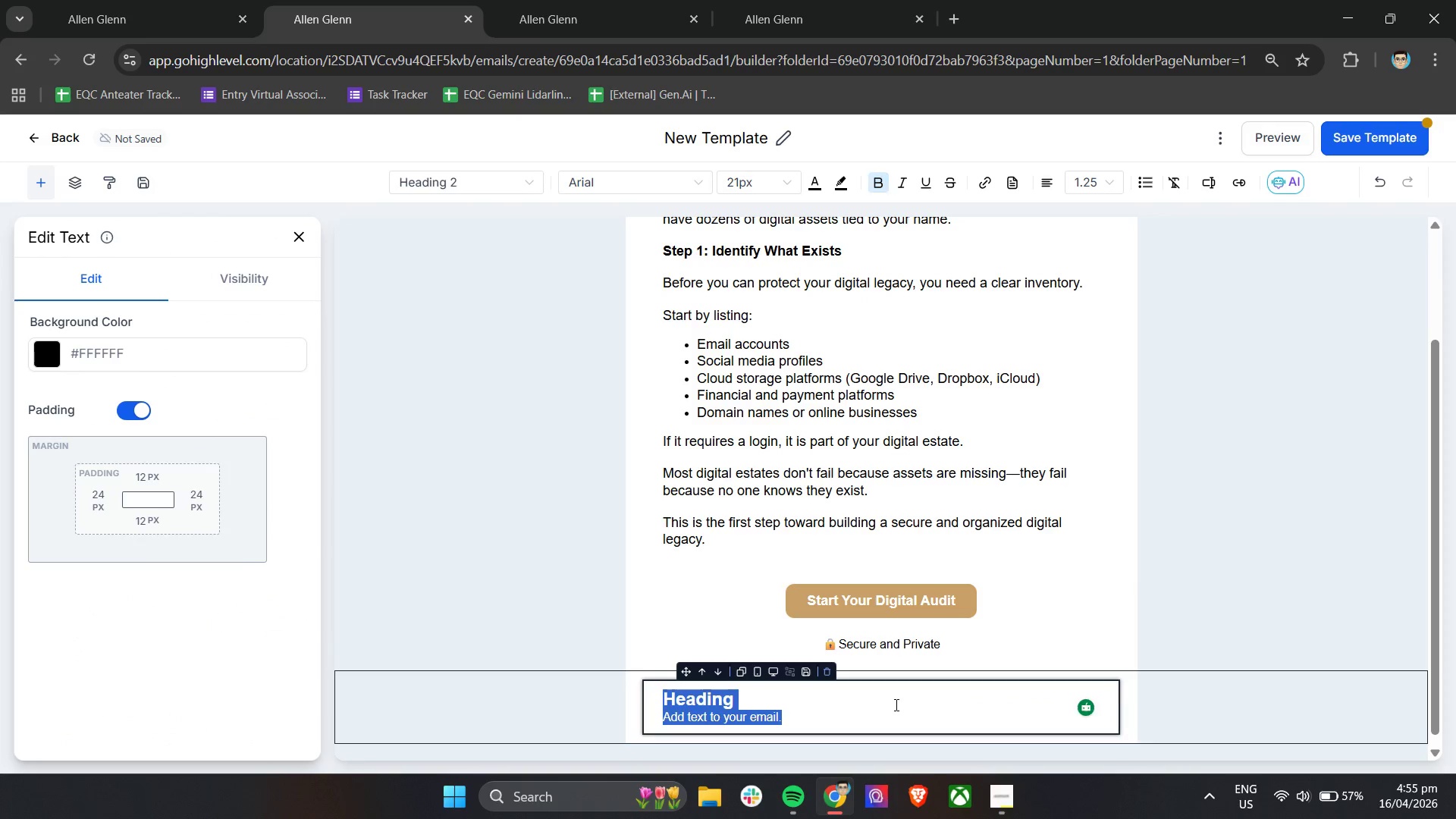 
key(Control+V)
 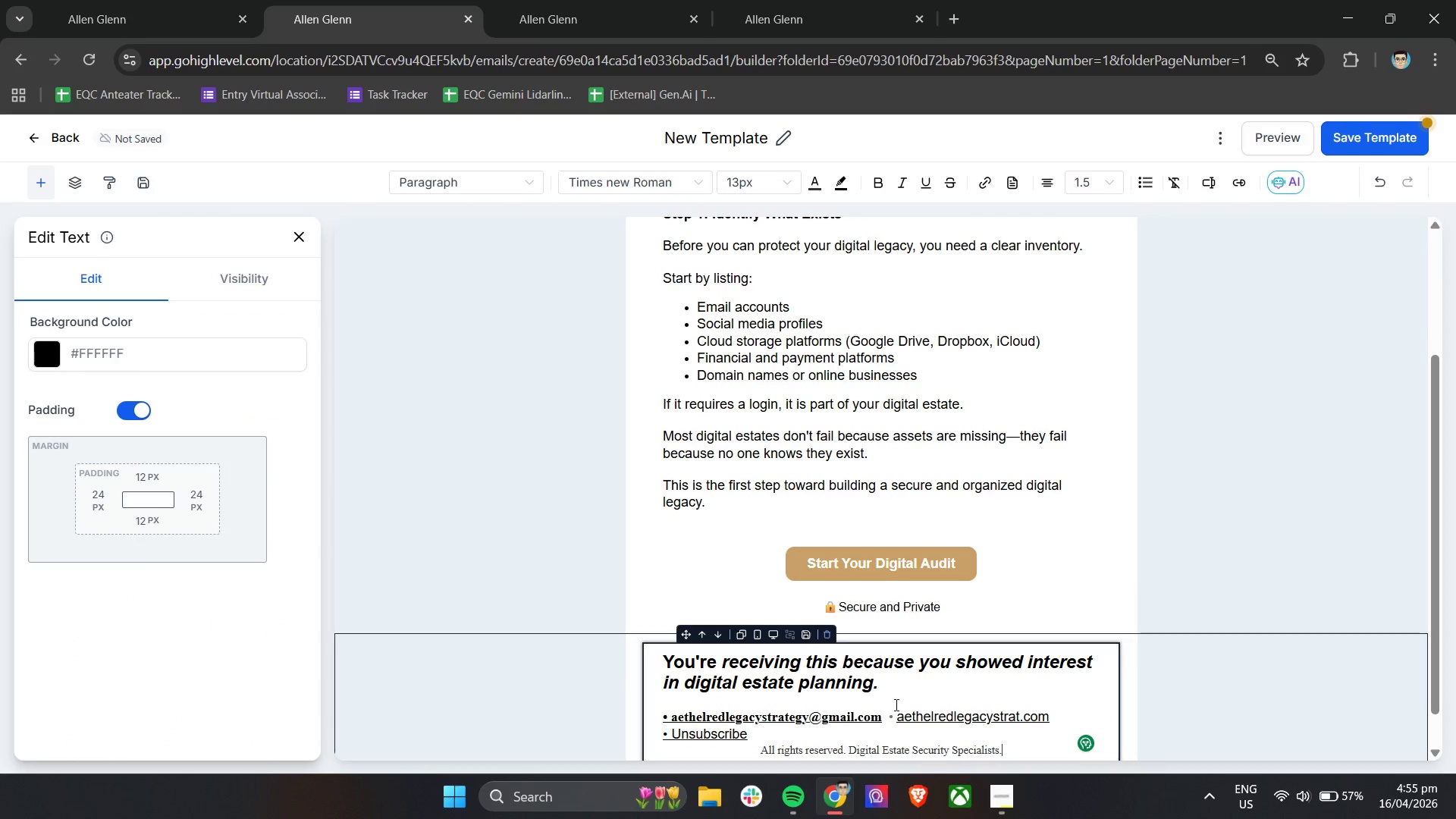 
scroll: coordinate [895, 704], scroll_direction: down, amount: 3.0
 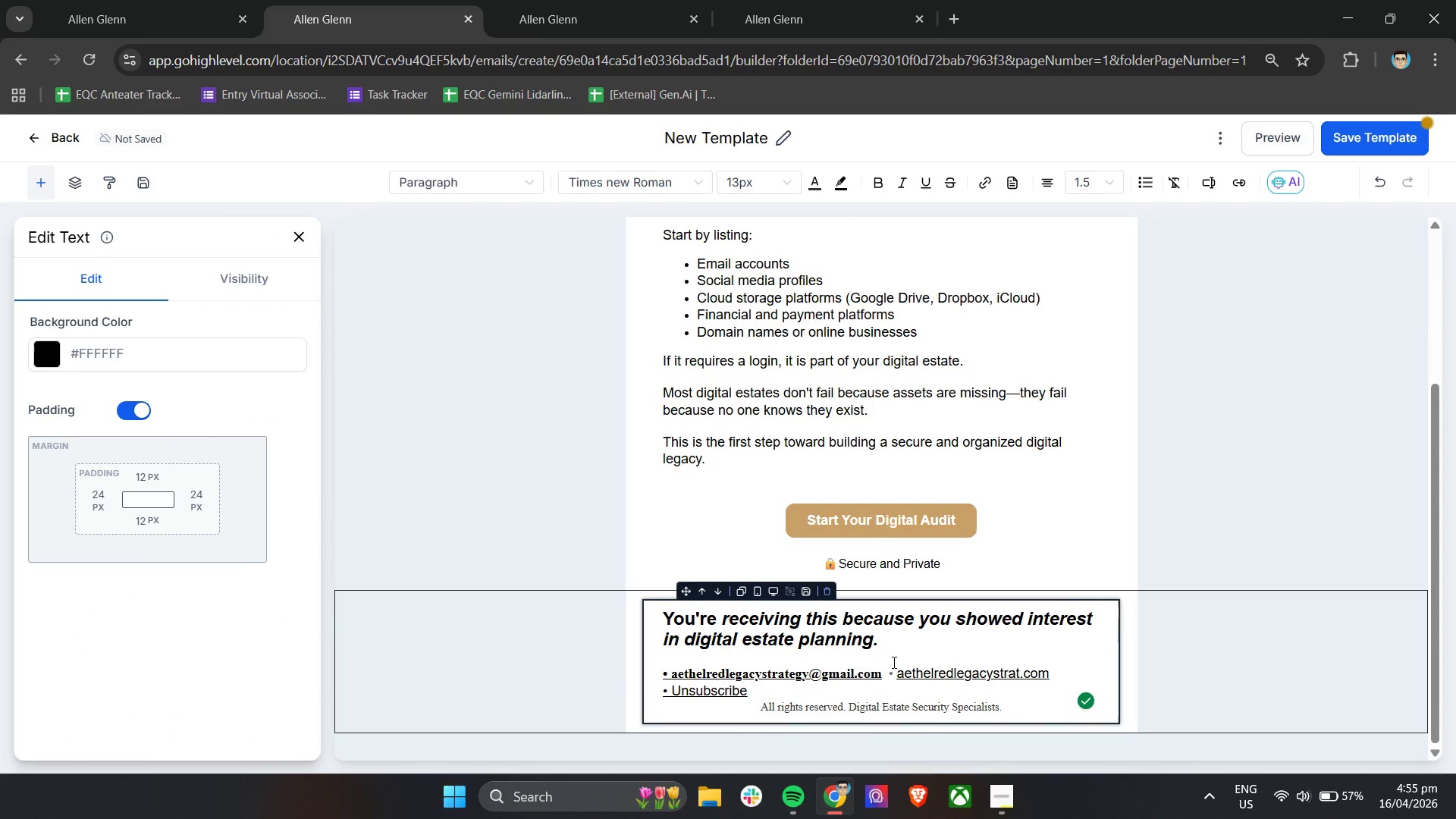 
left_click_drag(start_coordinate=[892, 653], to_coordinate=[648, 606])
 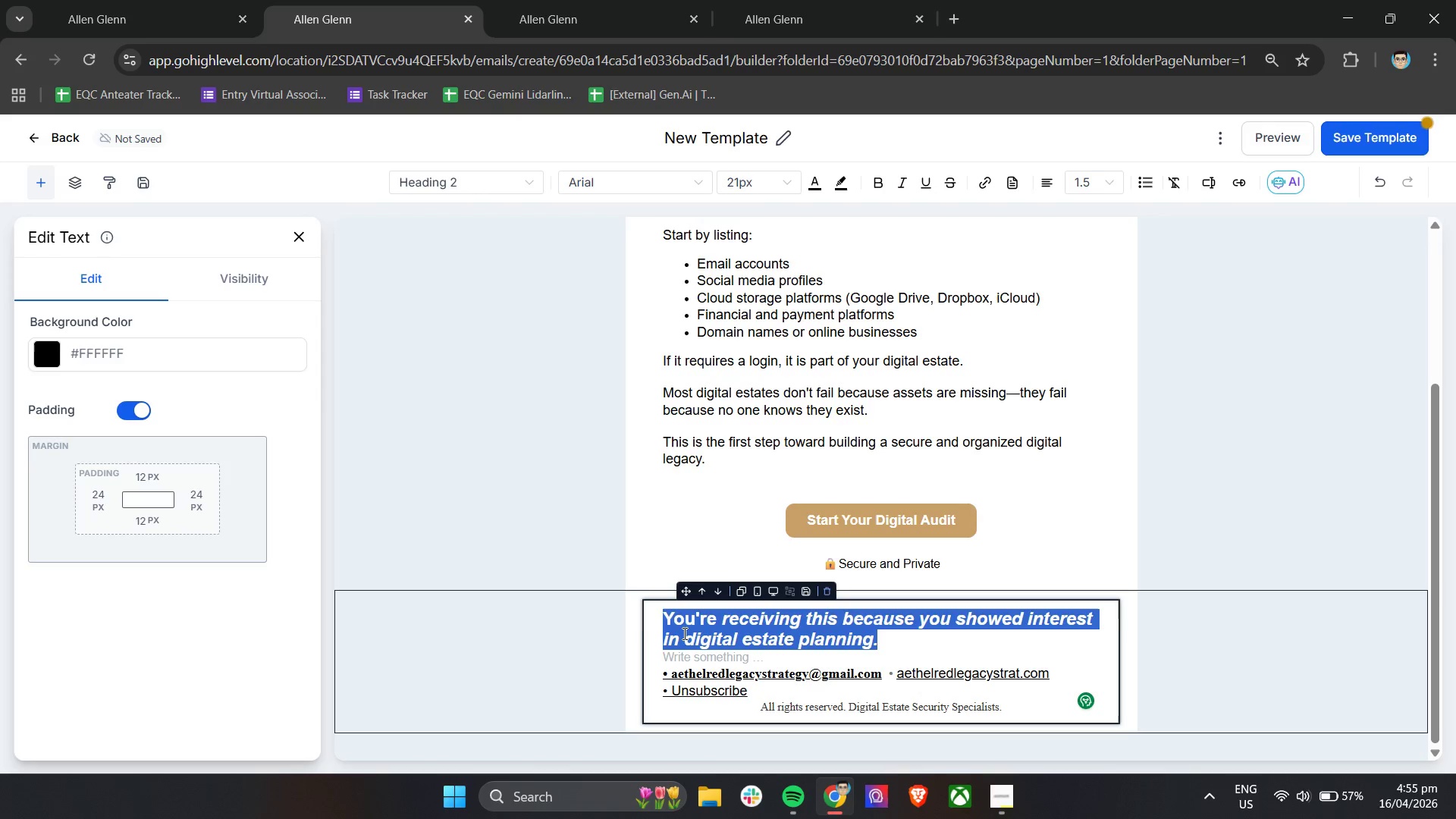 
key(Backslash)
 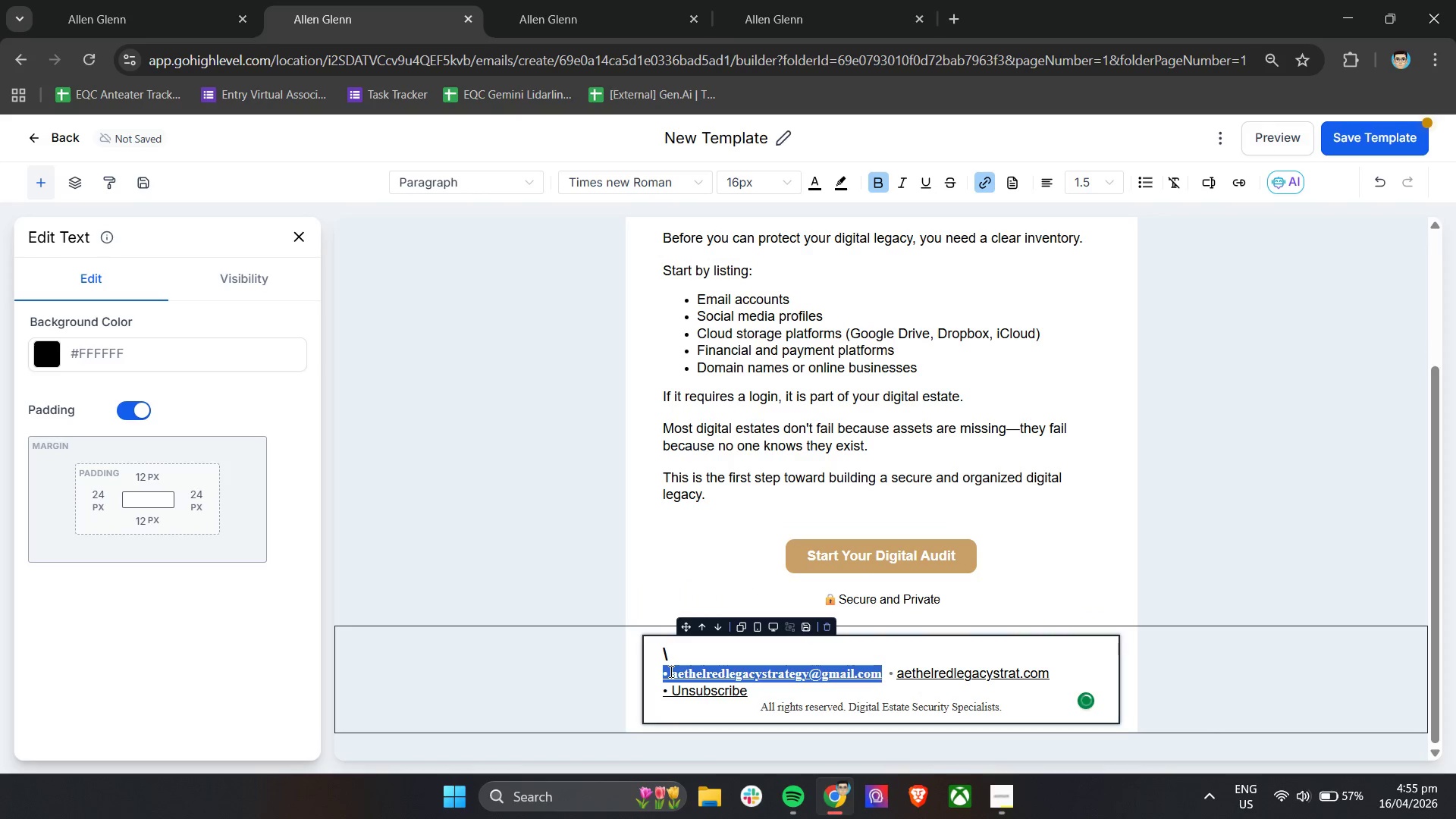 
left_click([664, 673])
 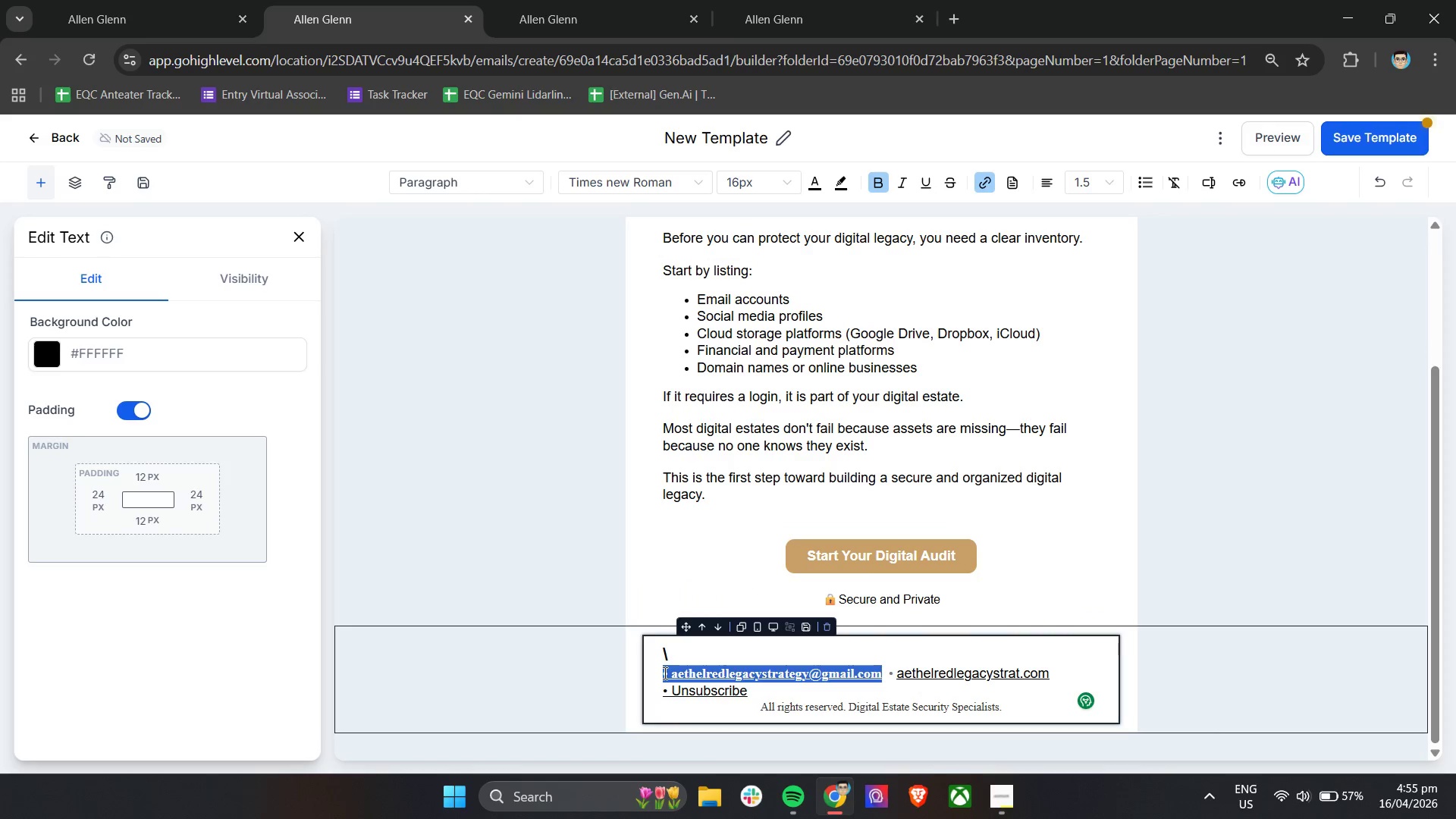 
key(ArrowLeft)
 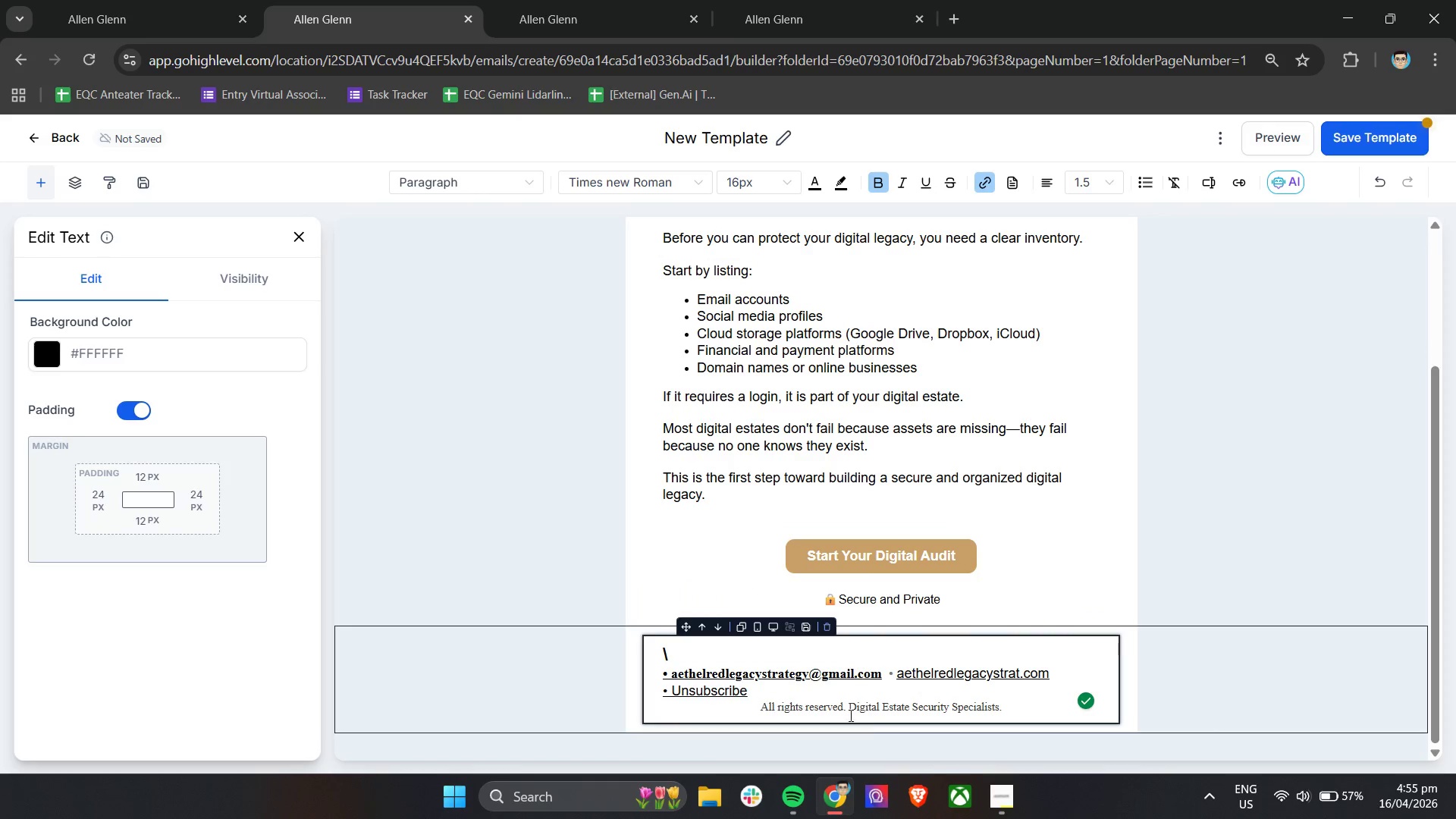 
key(Backspace)
 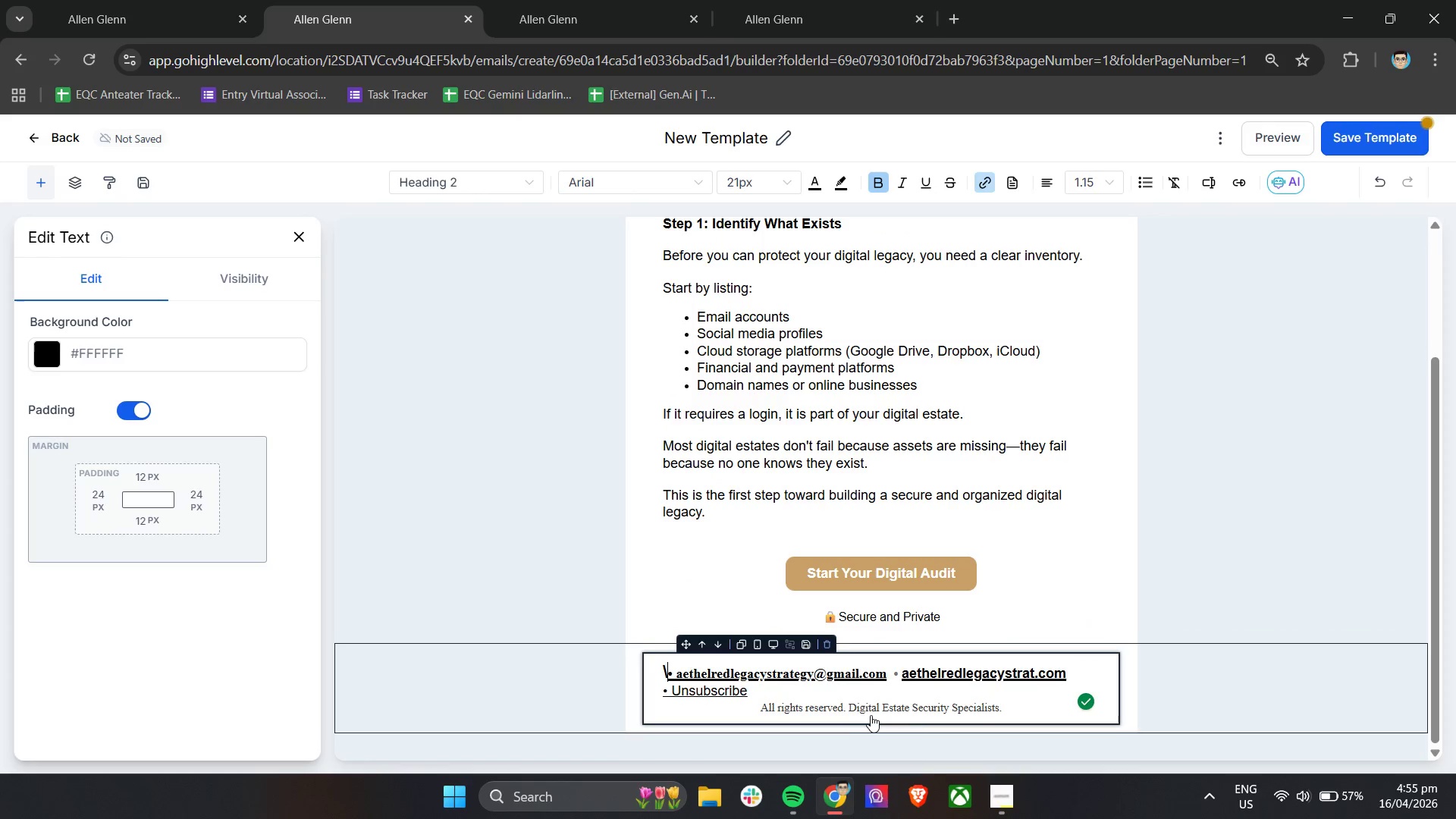 
key(Backspace)
 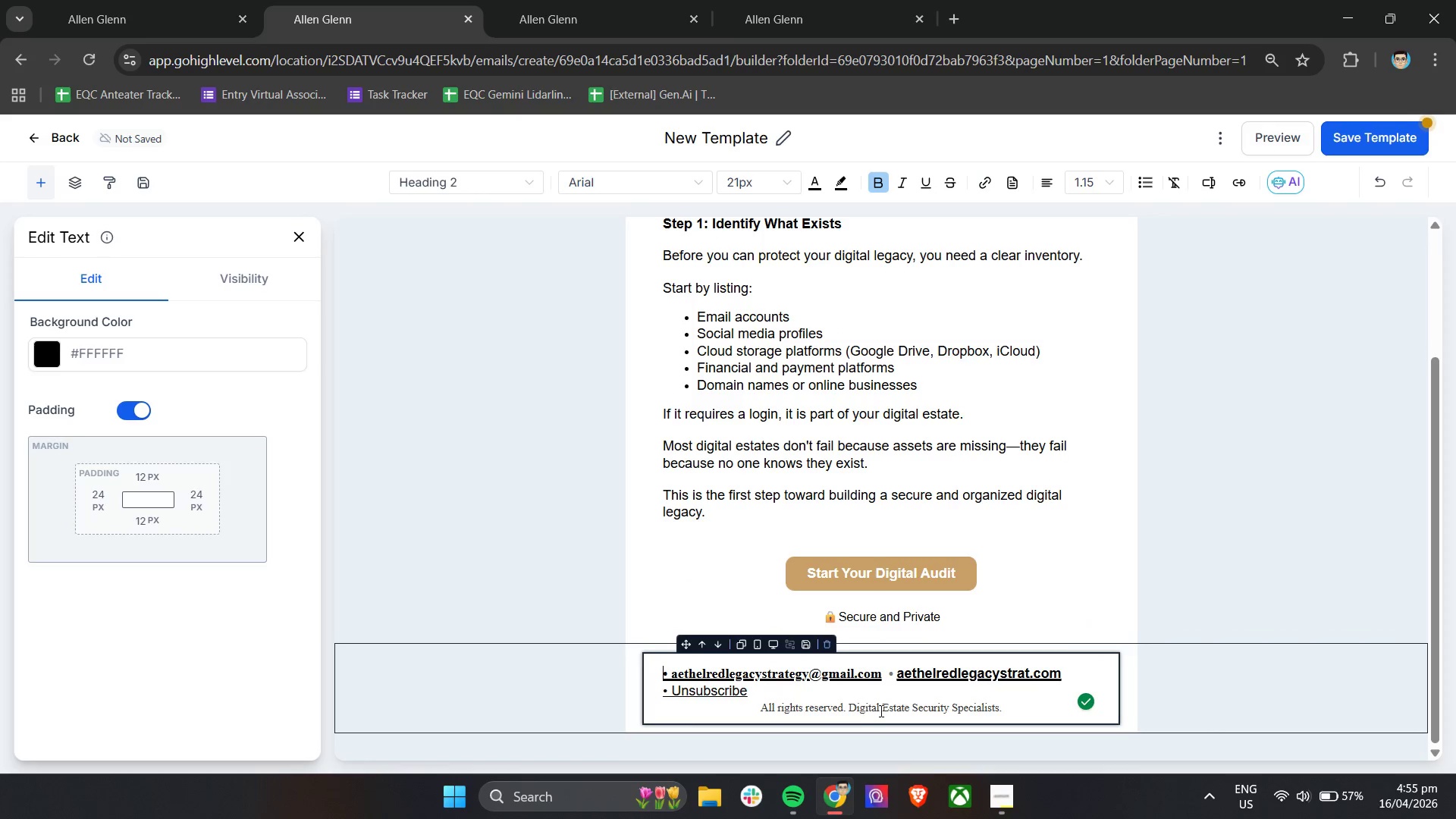 
key(Backspace)
 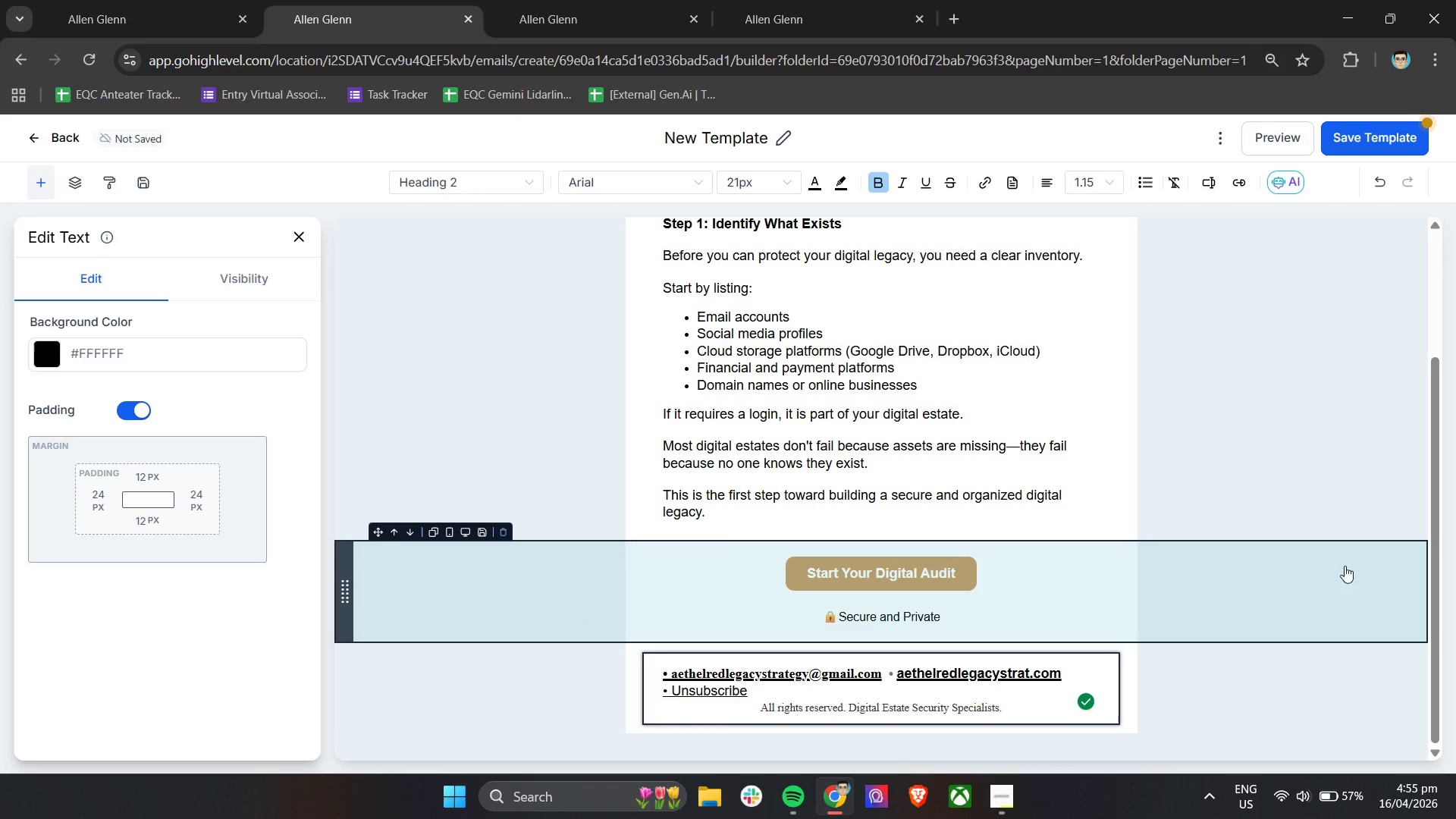 
wait(5.14)
 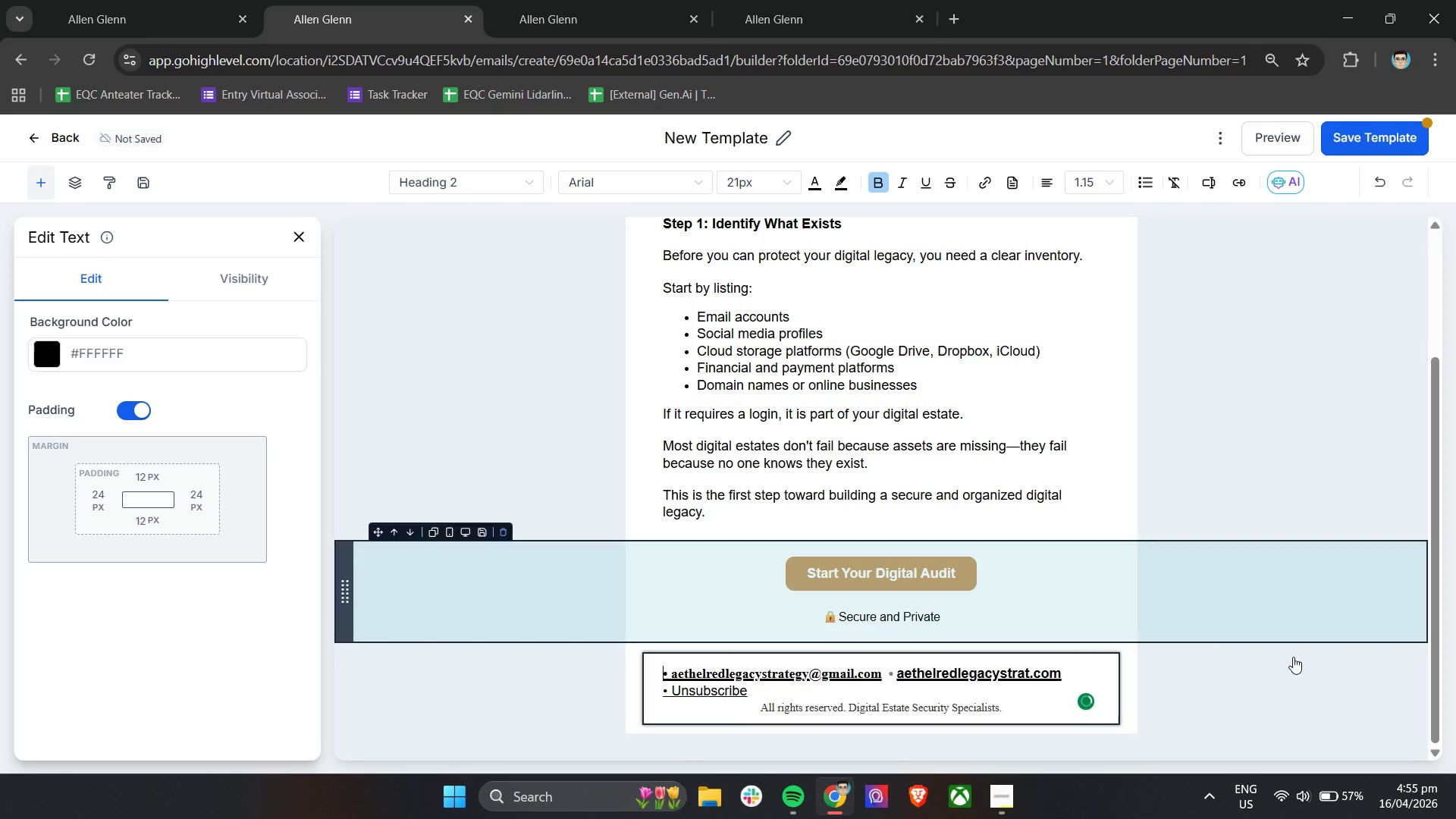 
scroll: coordinate [638, 618], scroll_direction: up, amount: 8.0
 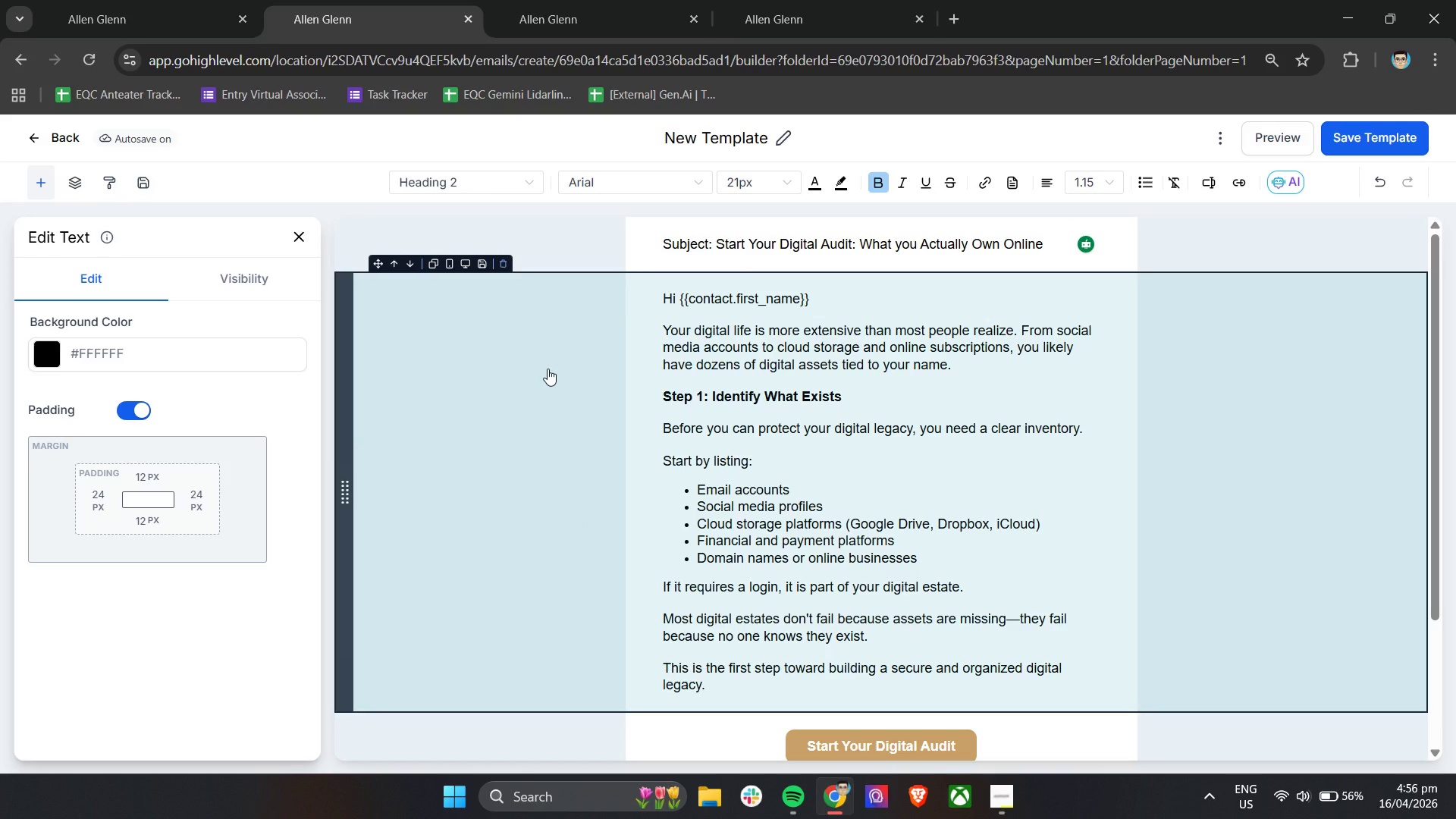 
wait(13.94)
 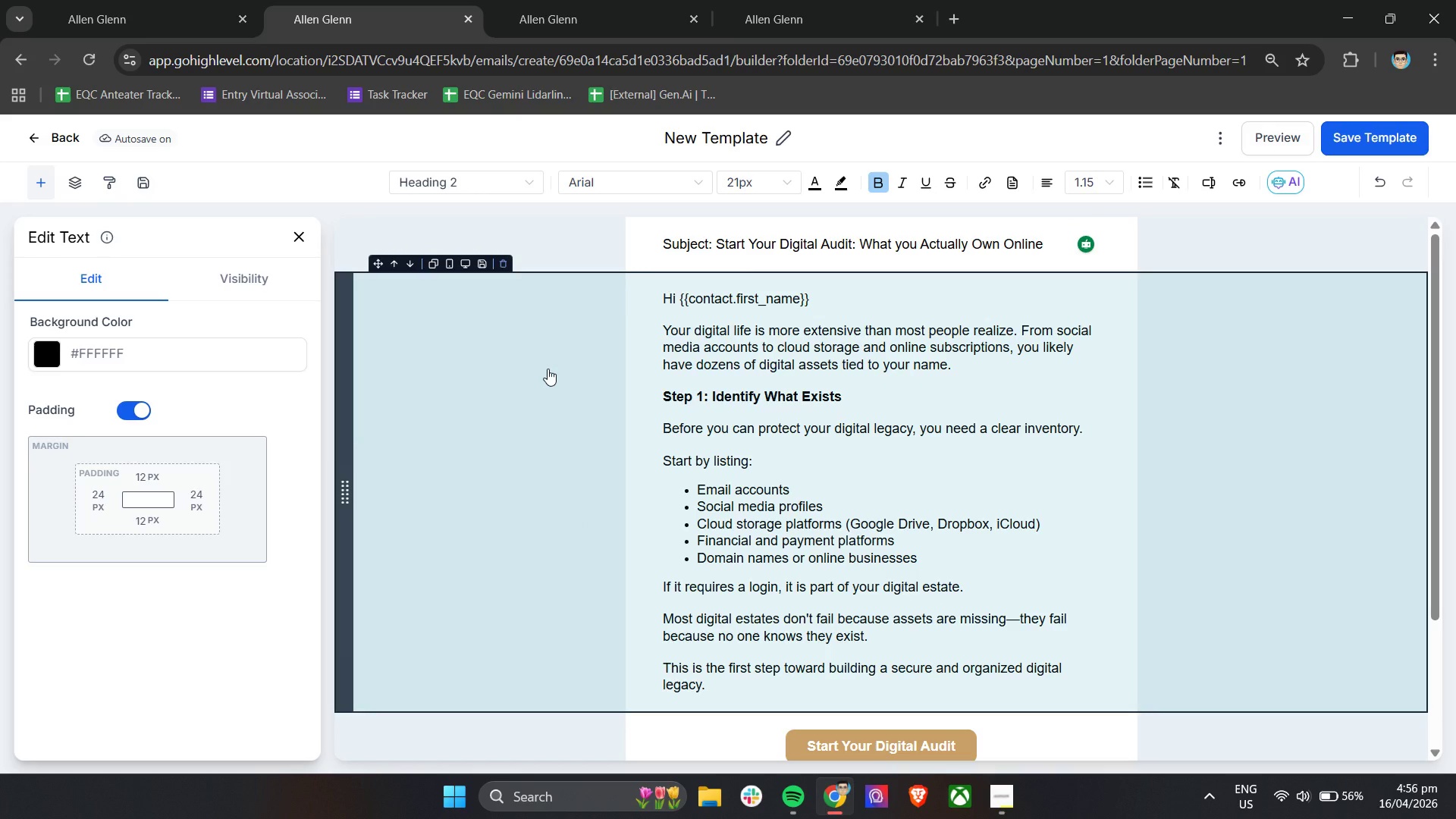 
left_click([105, 180])
 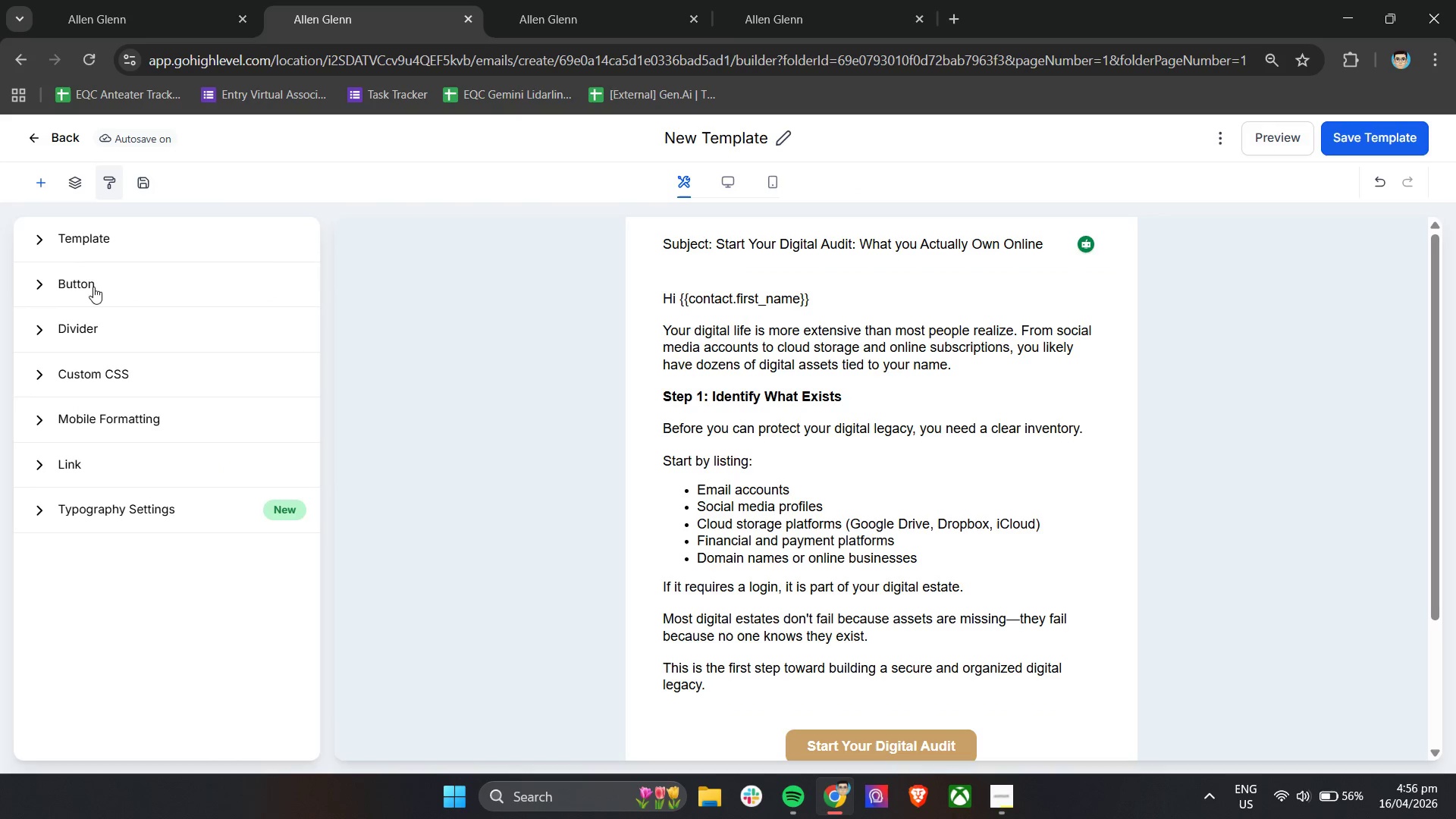 
left_click([53, 237])
 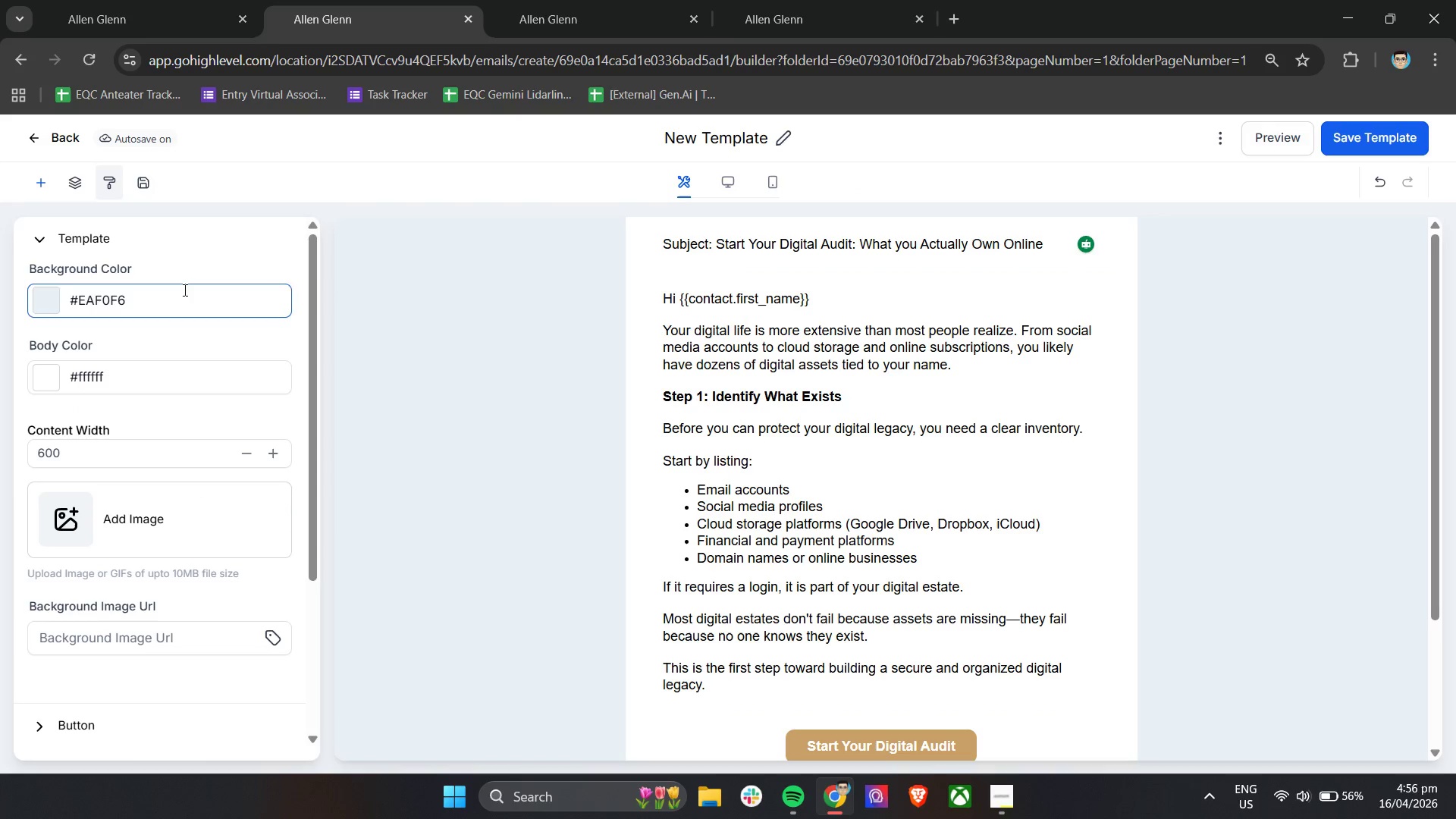 
left_click([158, 0])
 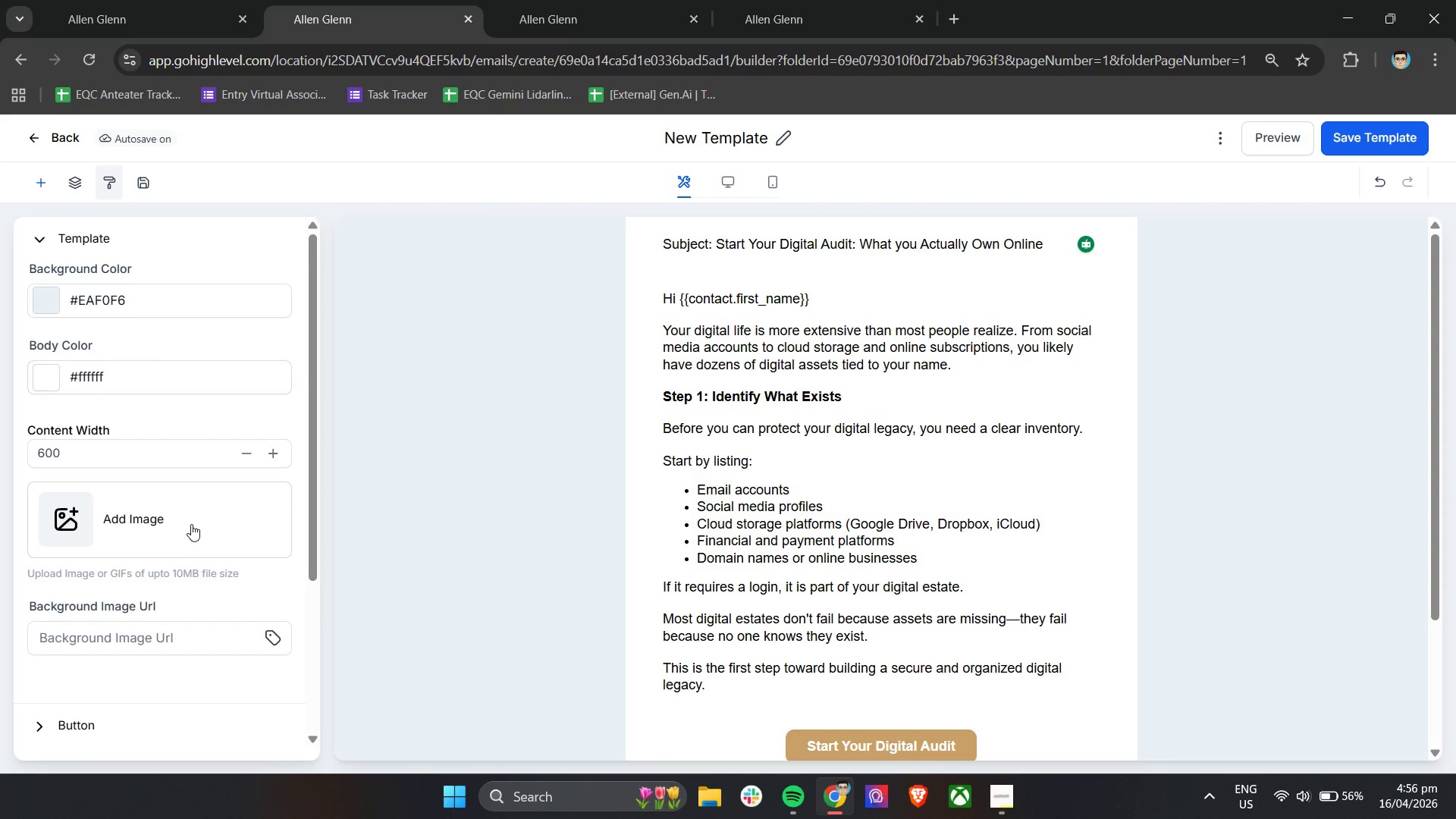 
scroll: coordinate [158, 428], scroll_direction: down, amount: 1.0
 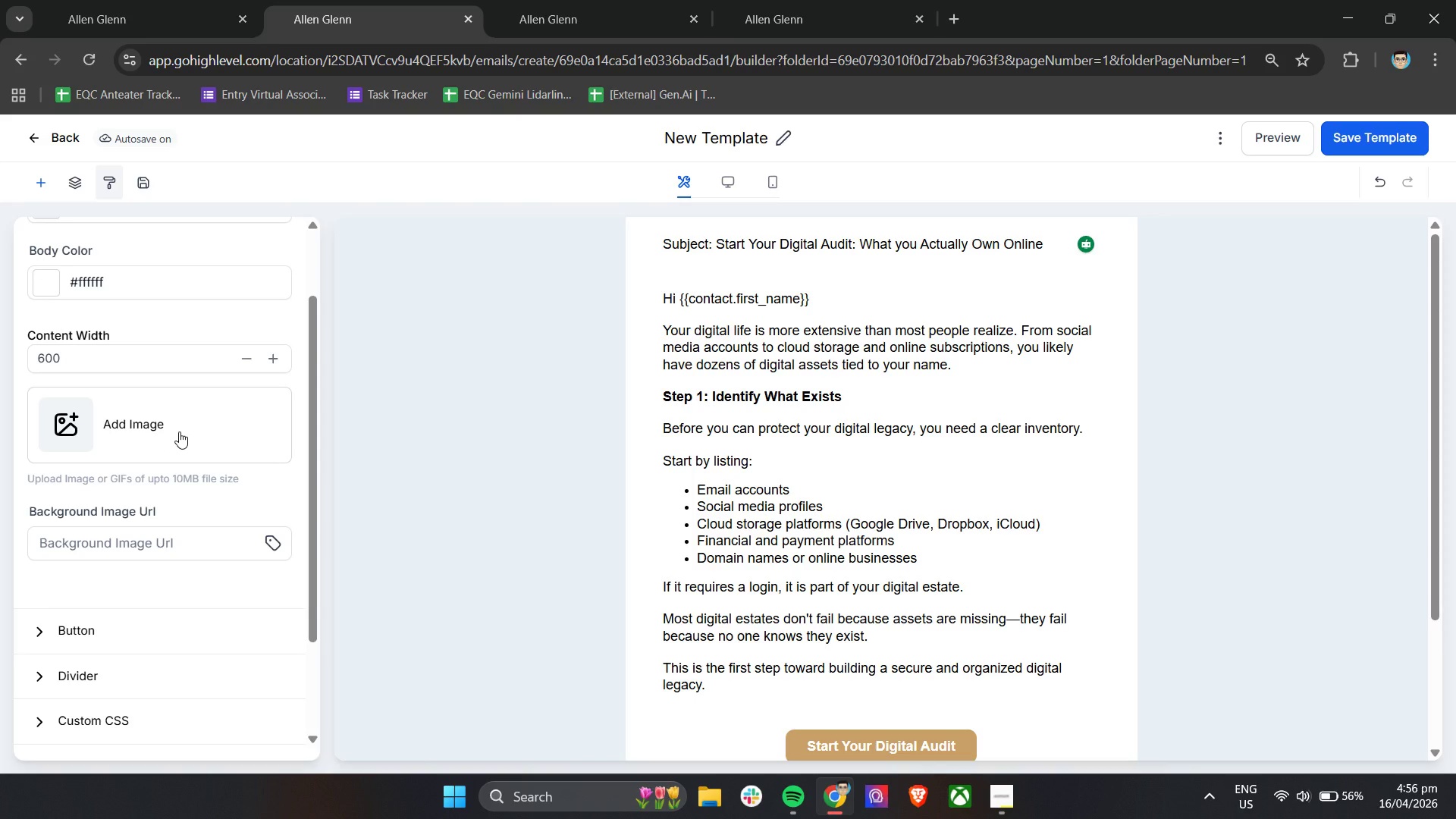 
left_click([179, 431])
 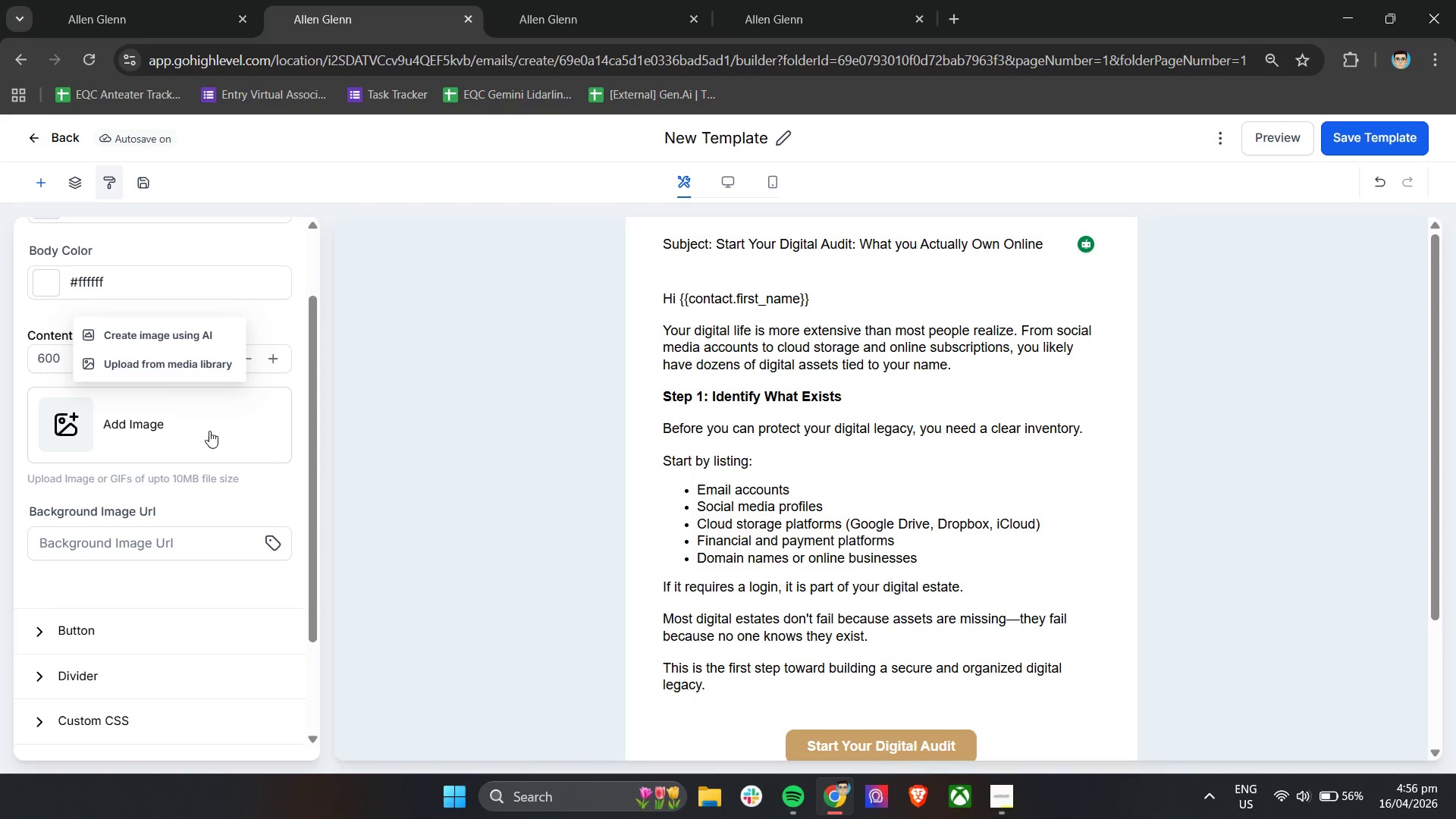 
scroll: coordinate [262, 442], scroll_direction: up, amount: 3.0
 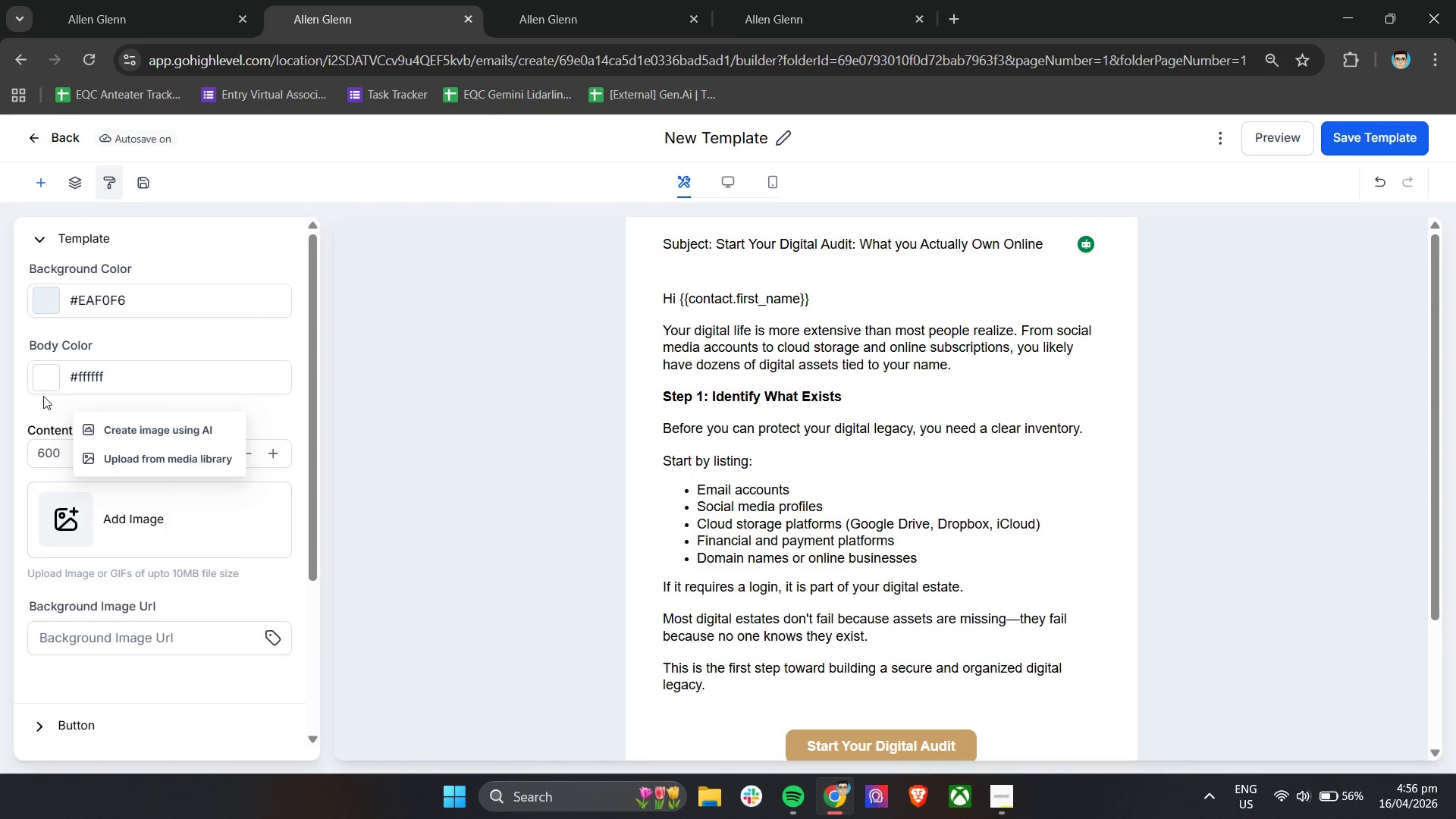 
left_click([28, 396])
 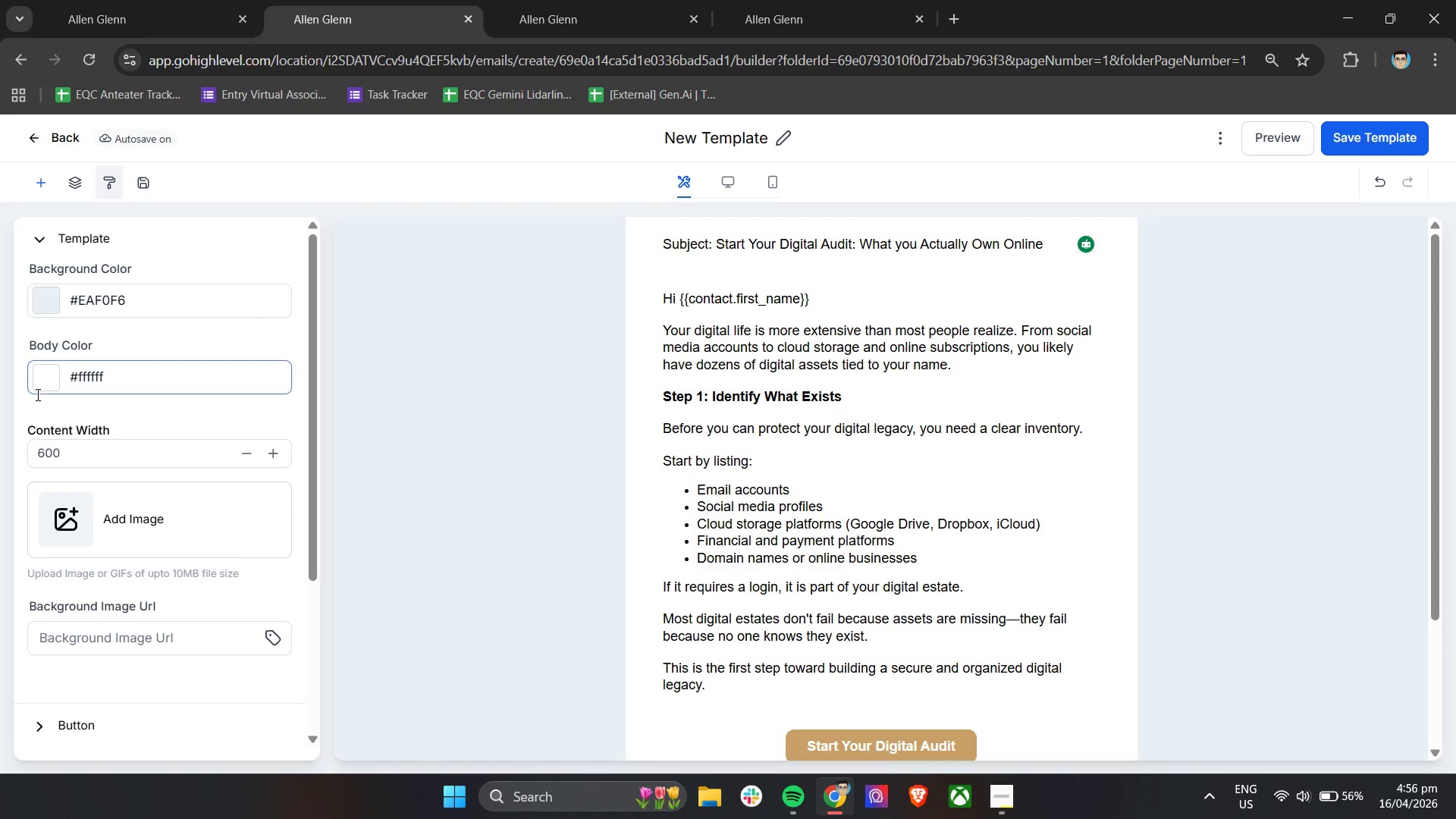 
scroll: coordinate [53, 410], scroll_direction: down, amount: 3.0
 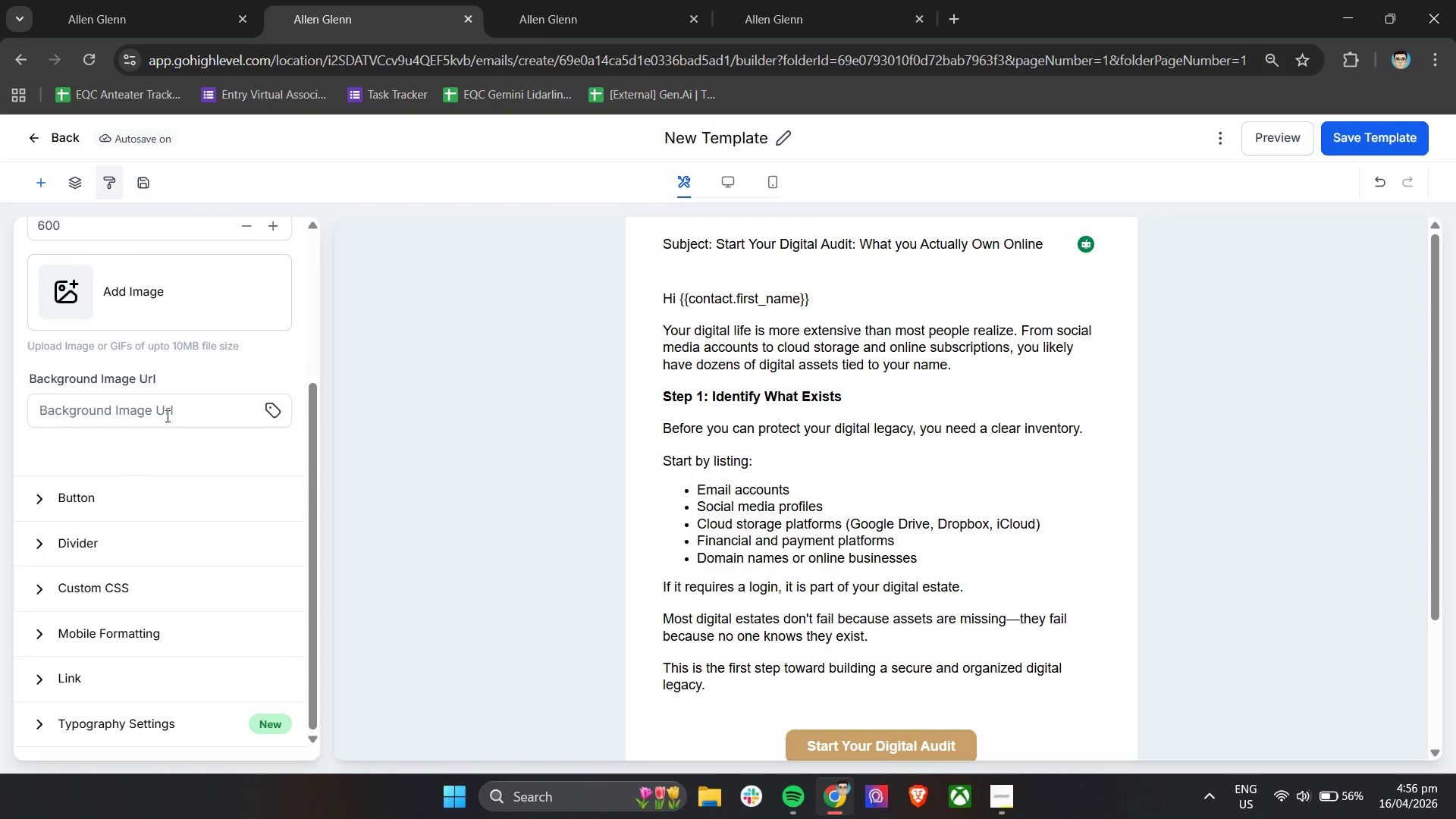 
left_click([166, 413])
 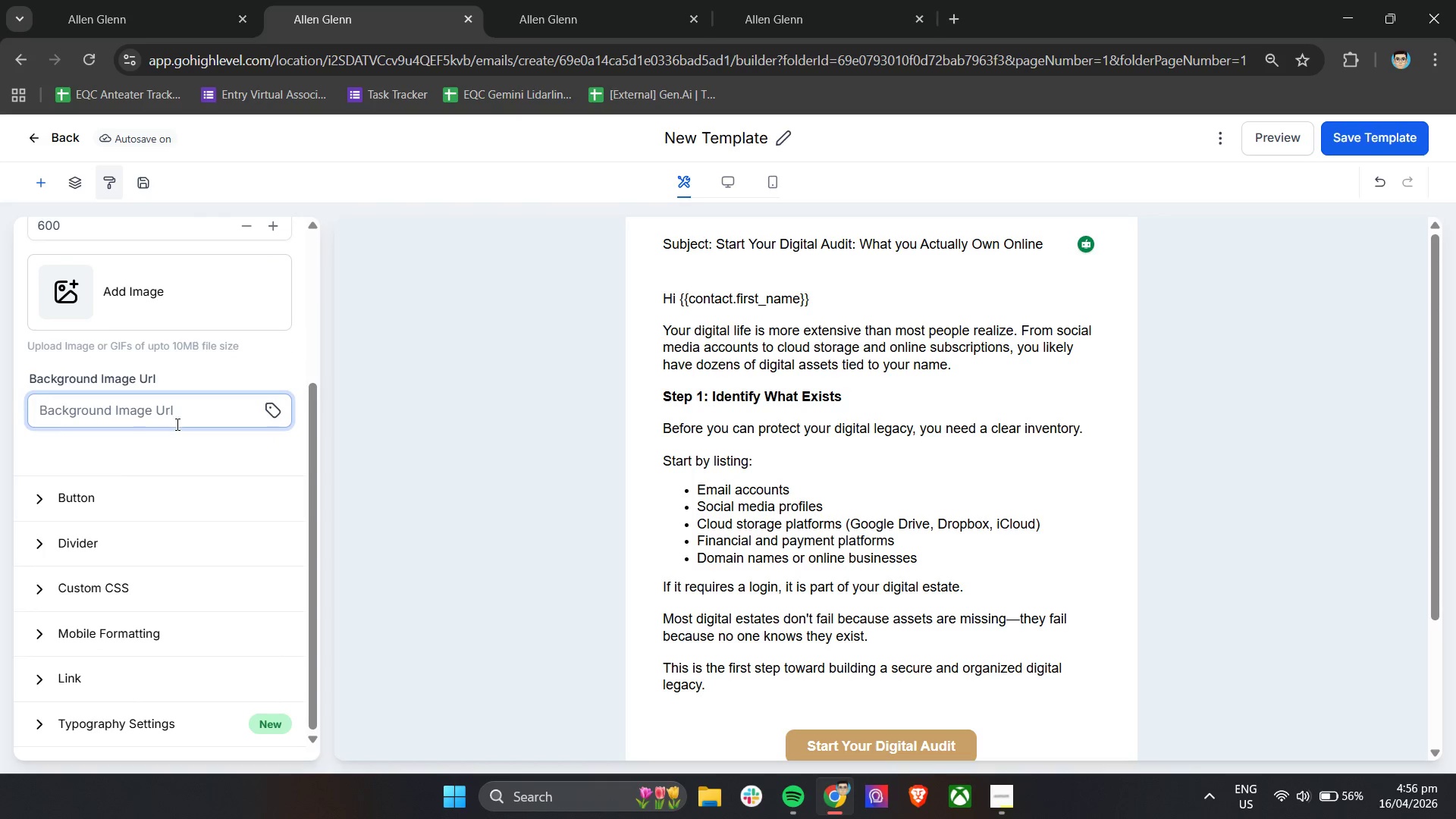 
scroll: coordinate [341, 370], scroll_direction: up, amount: 5.0
 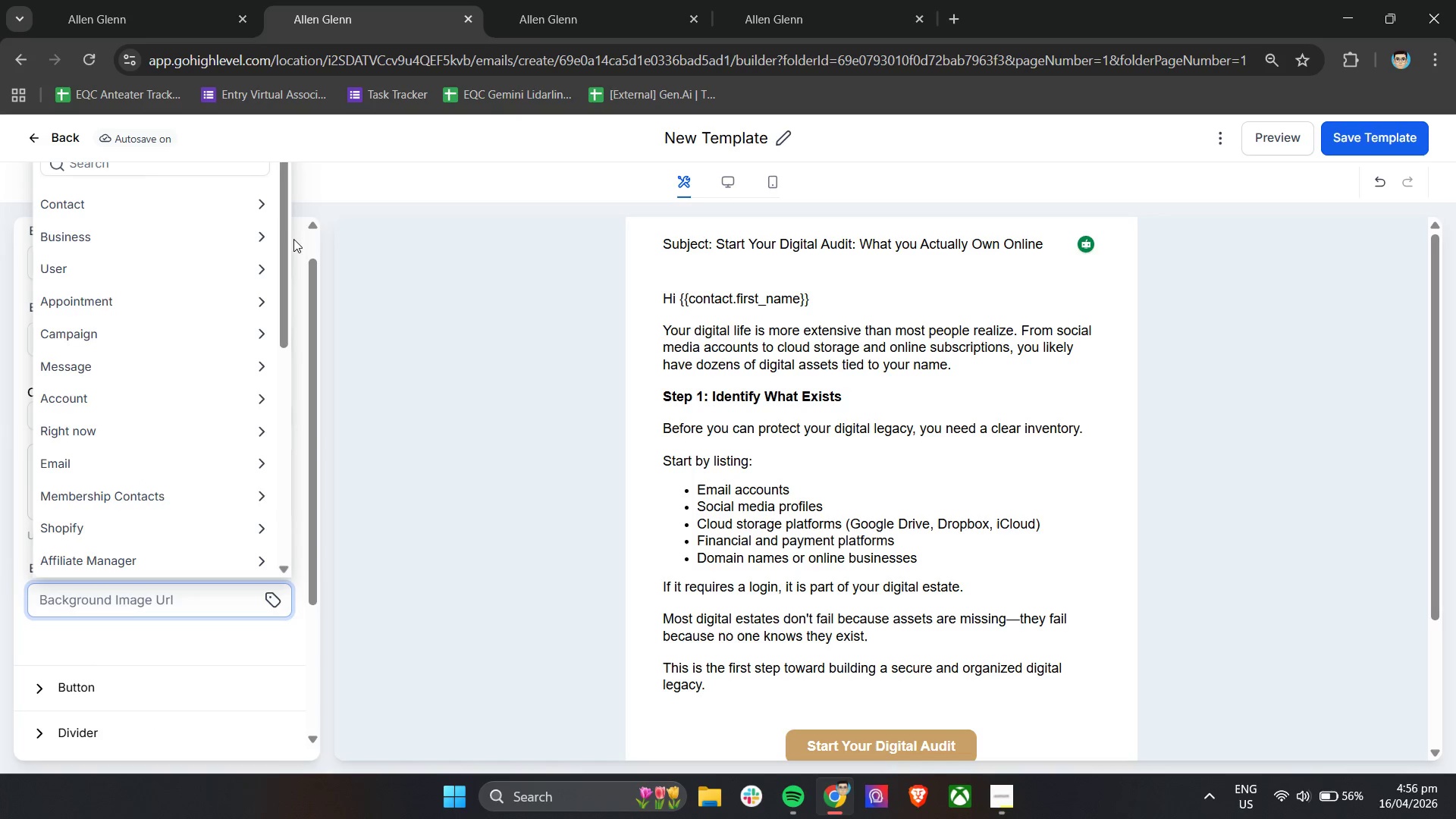 
left_click([295, 237])
 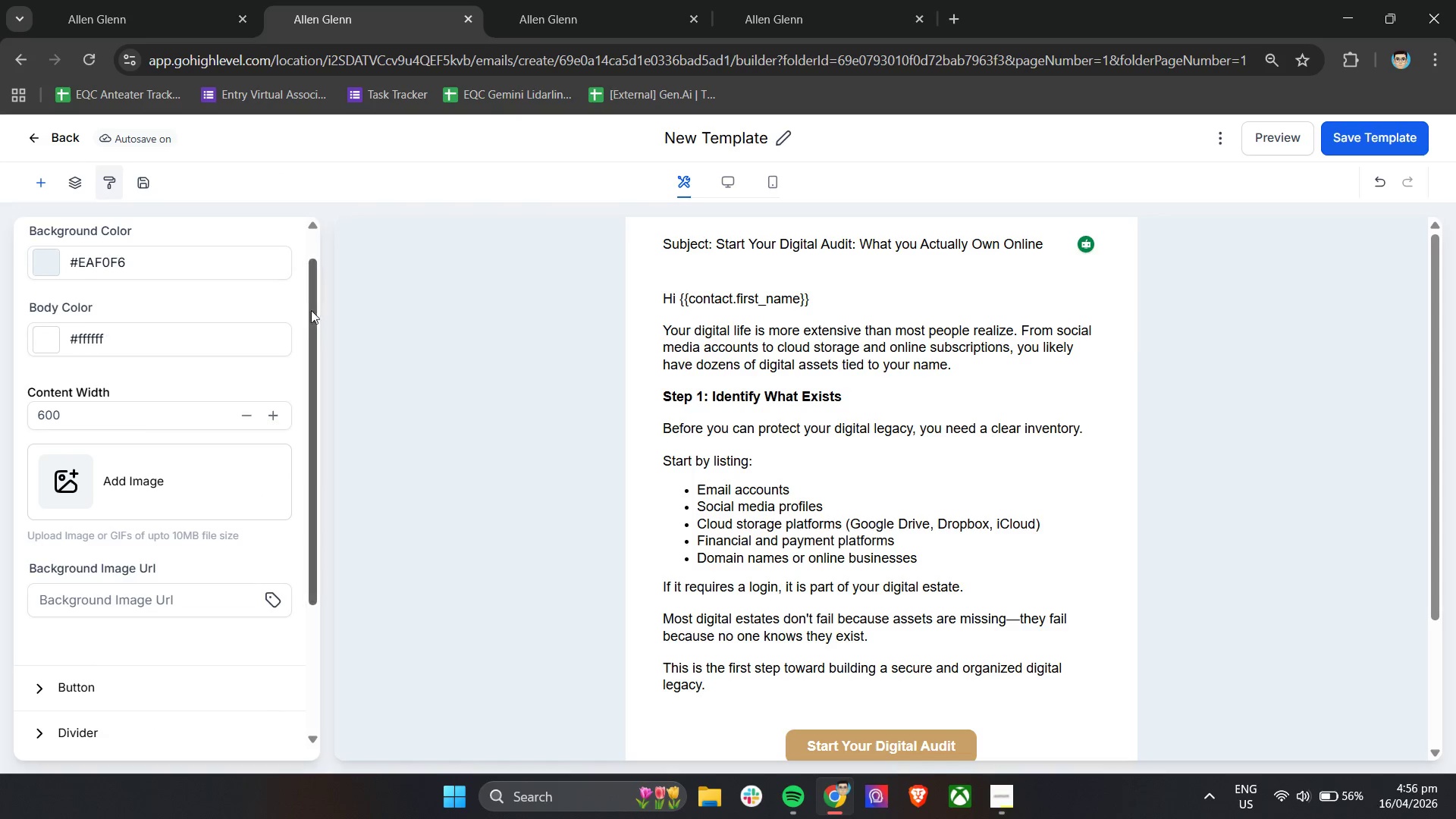 
scroll: coordinate [573, 405], scroll_direction: up, amount: 4.0
 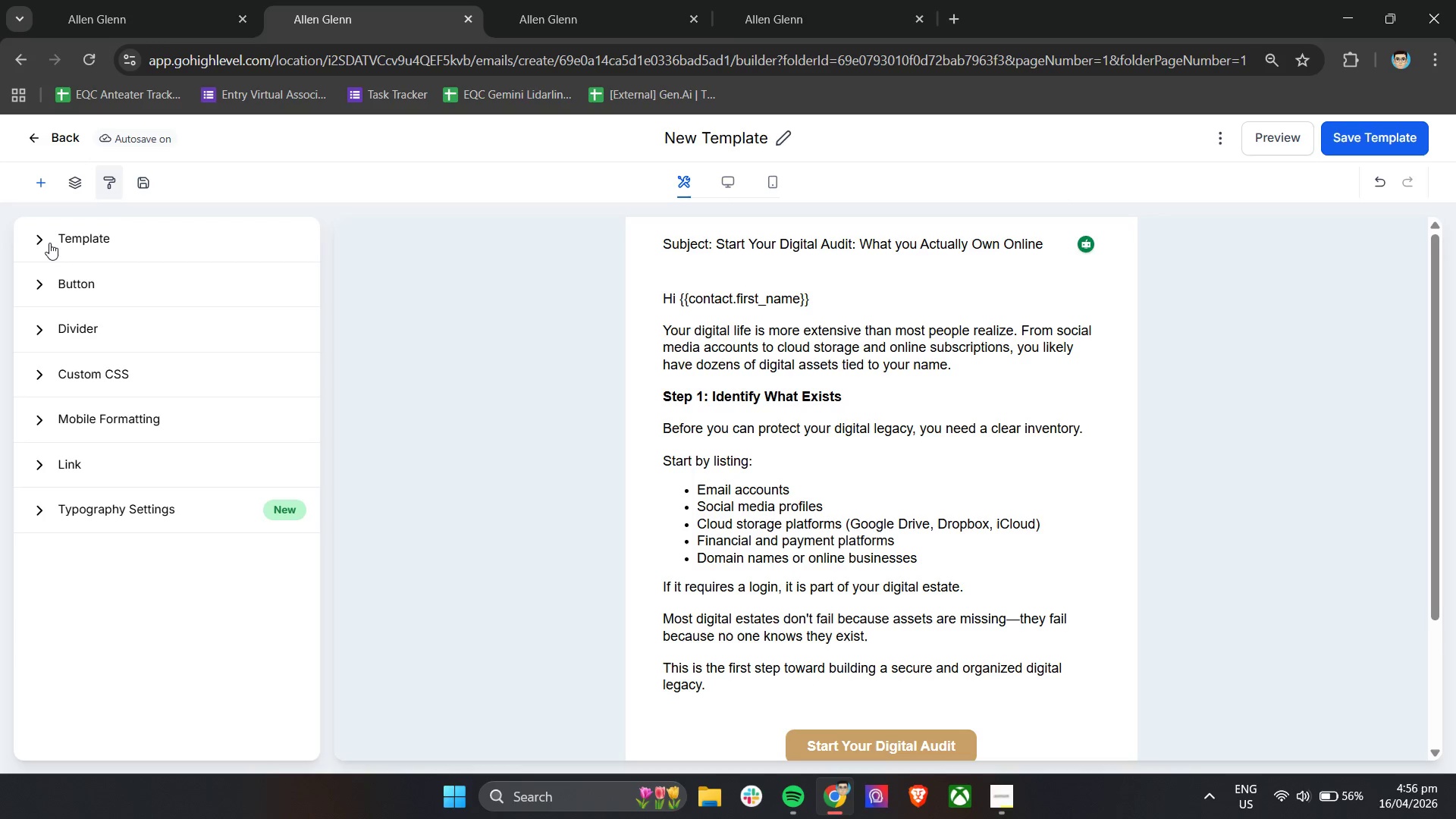 
double_click([49, 241])
 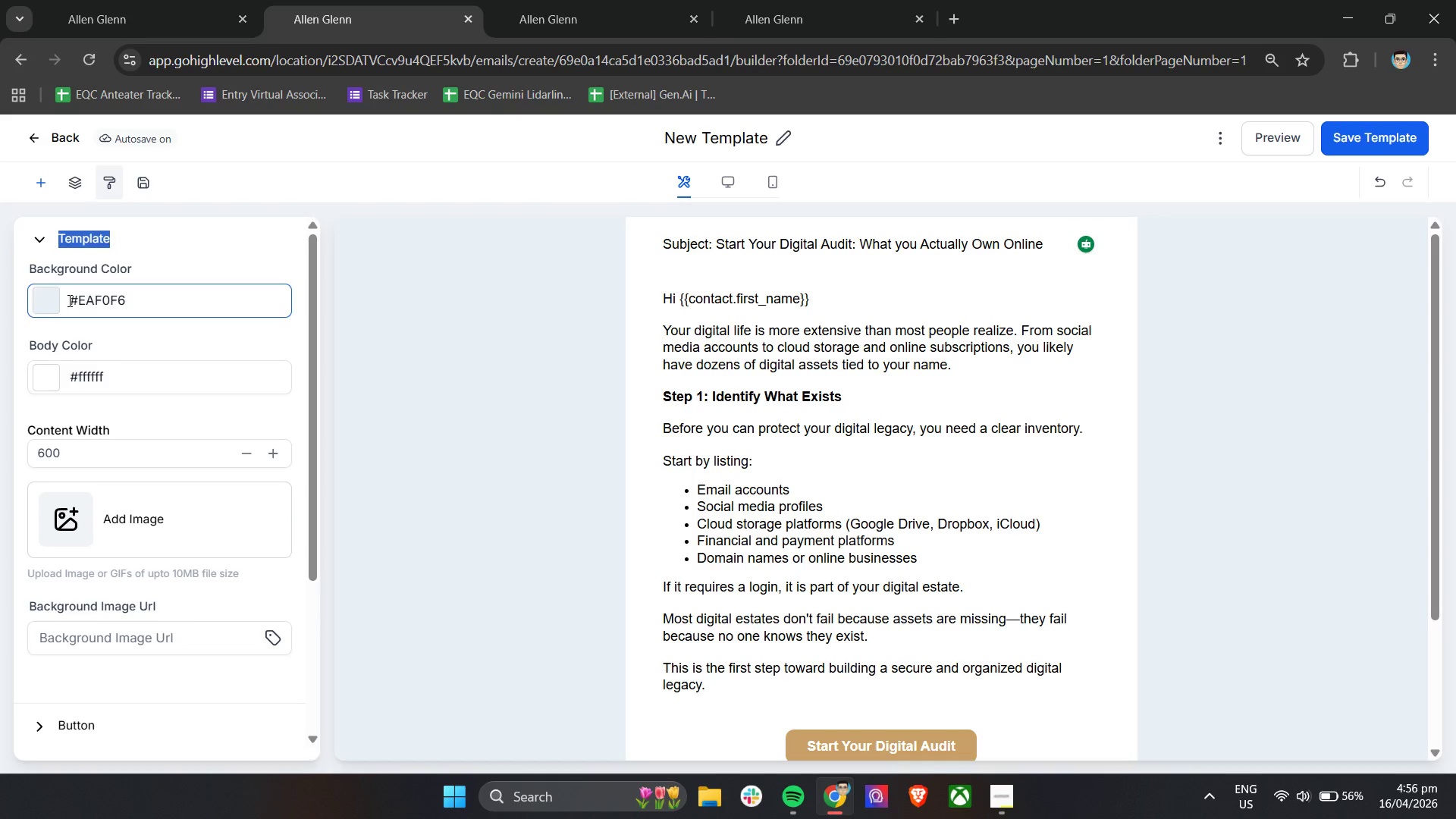 
scroll: coordinate [85, 353], scroll_direction: down, amount: 9.0
 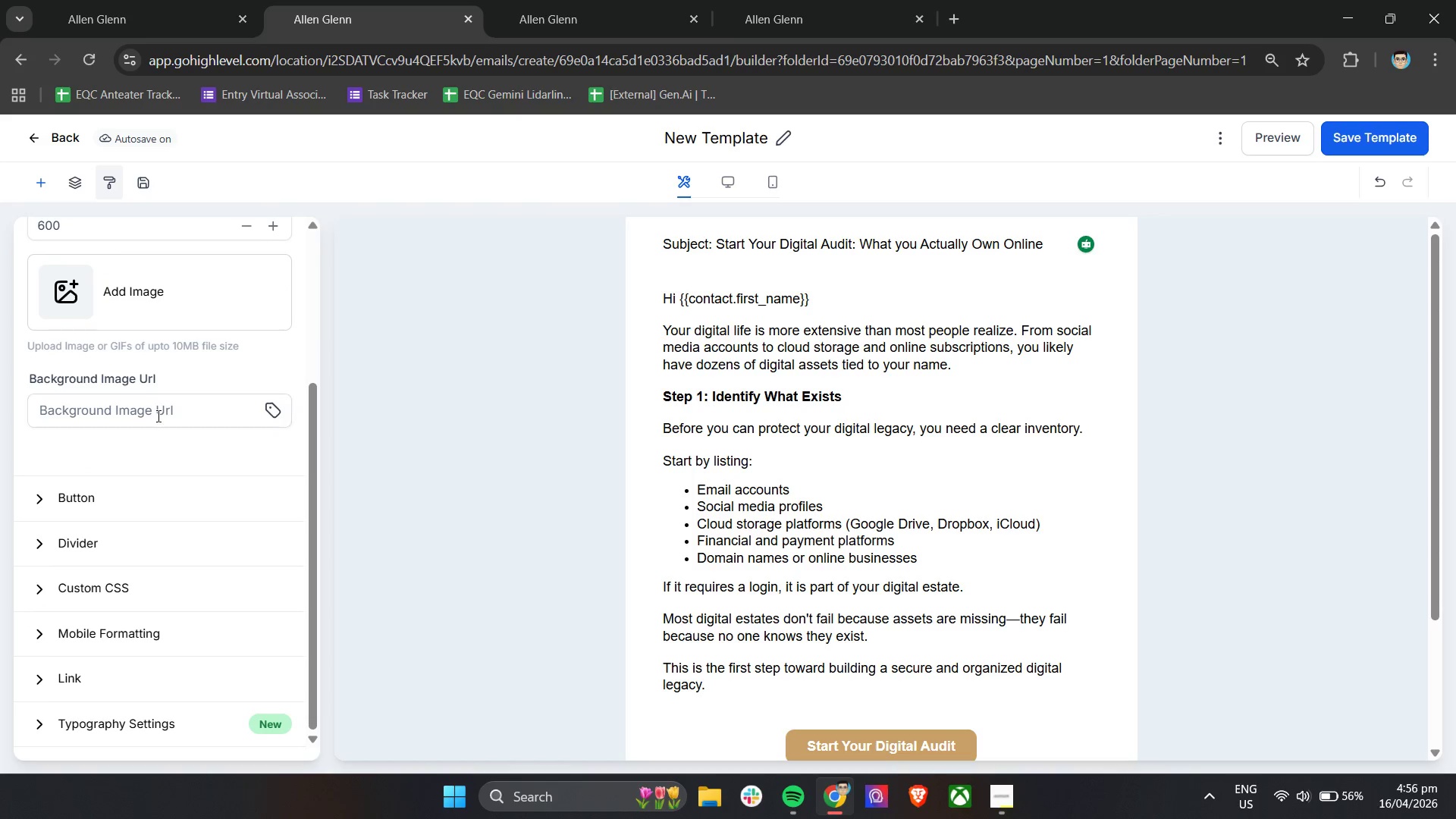 
left_click([157, 412])
 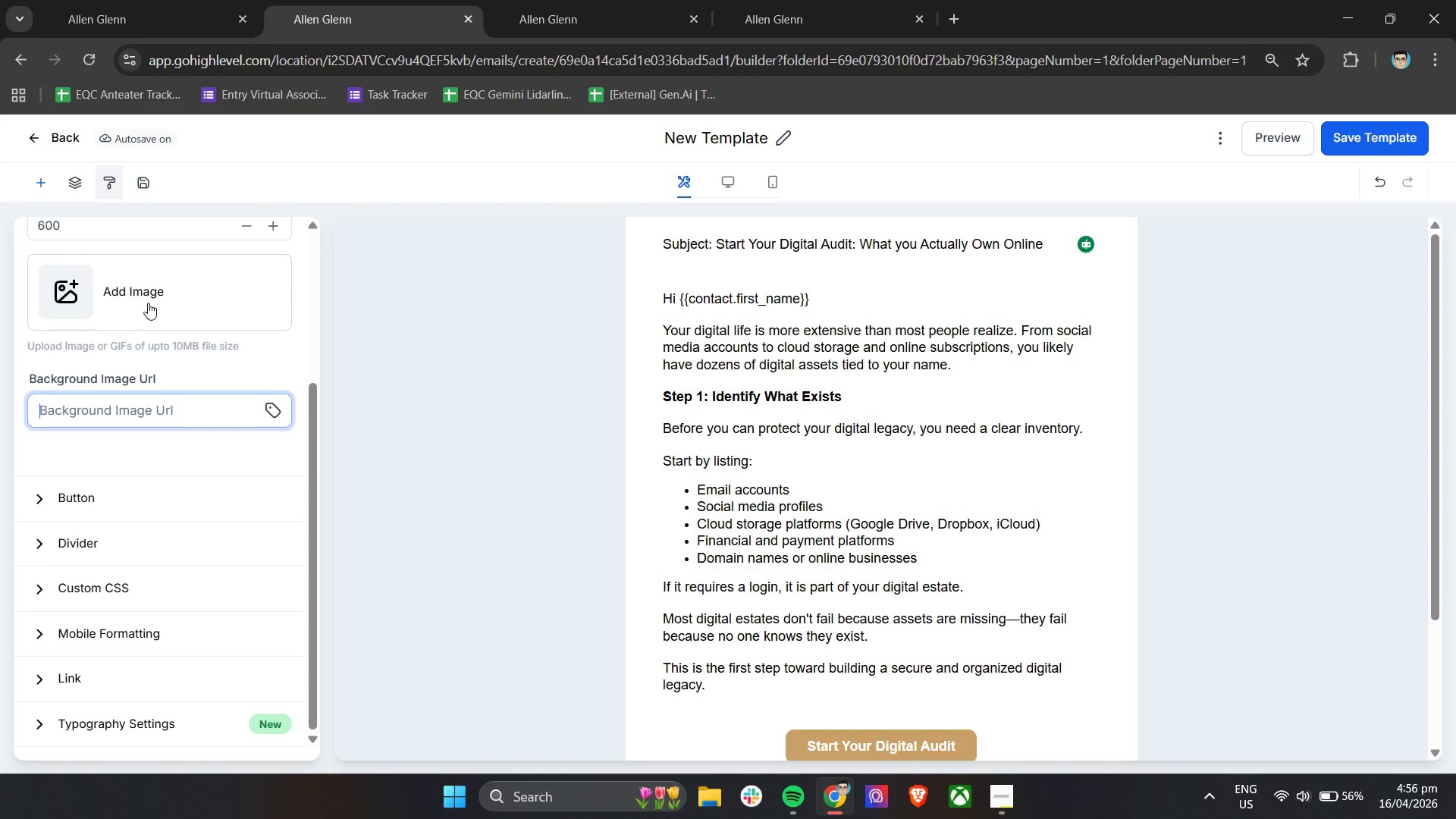 
left_click([147, 298])
 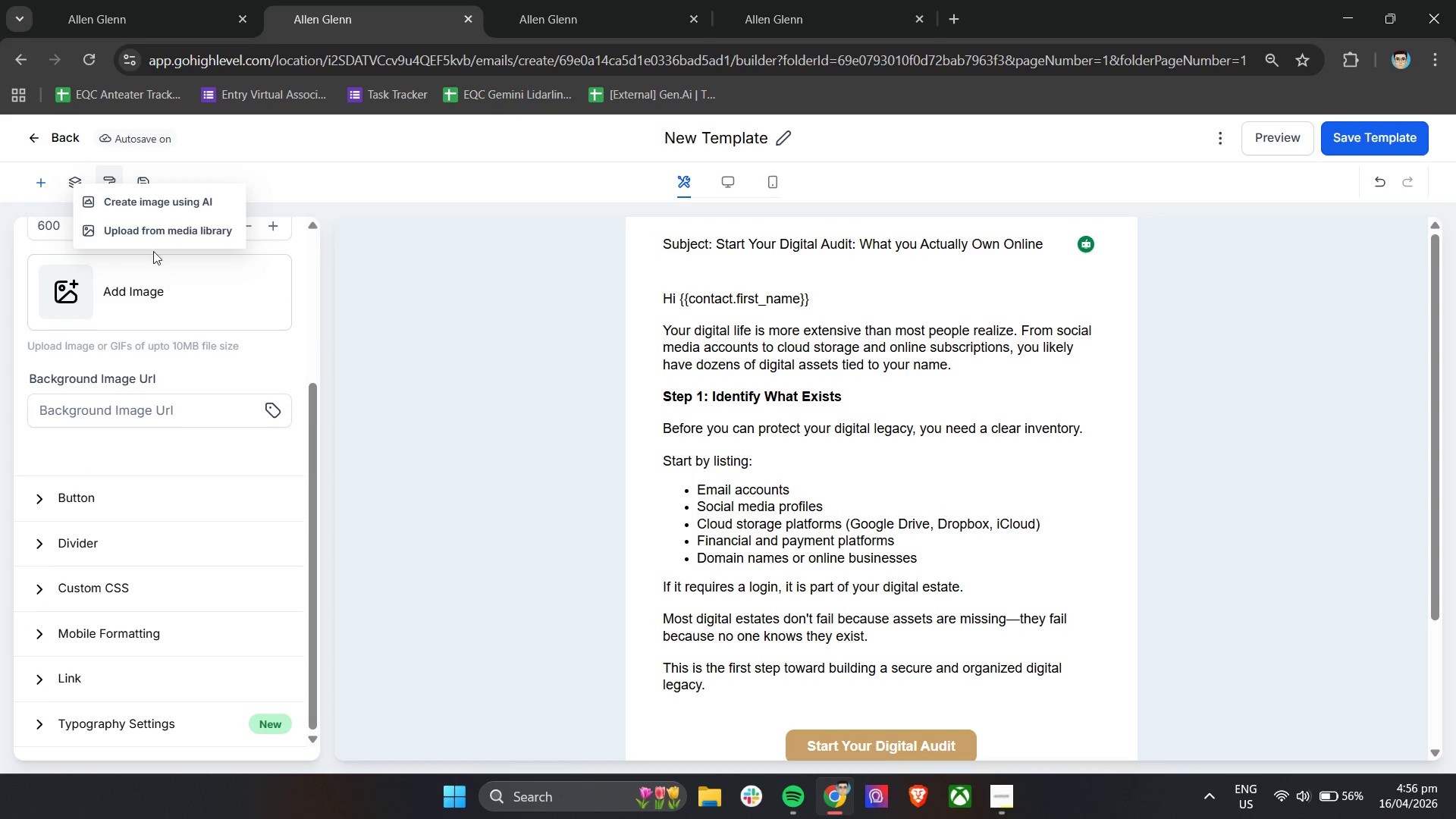 
left_click([152, 237])
 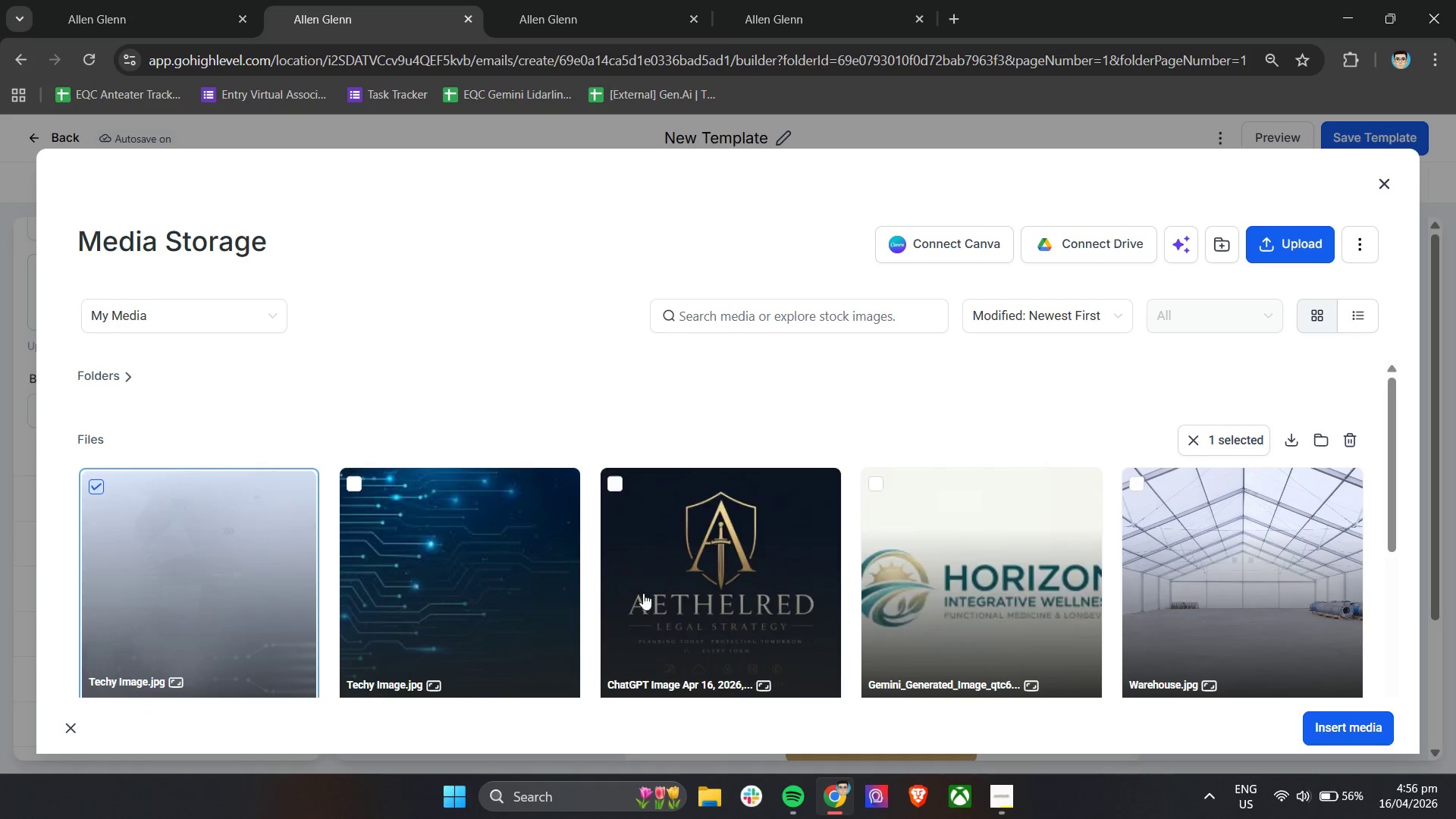 
left_click([1327, 733])
 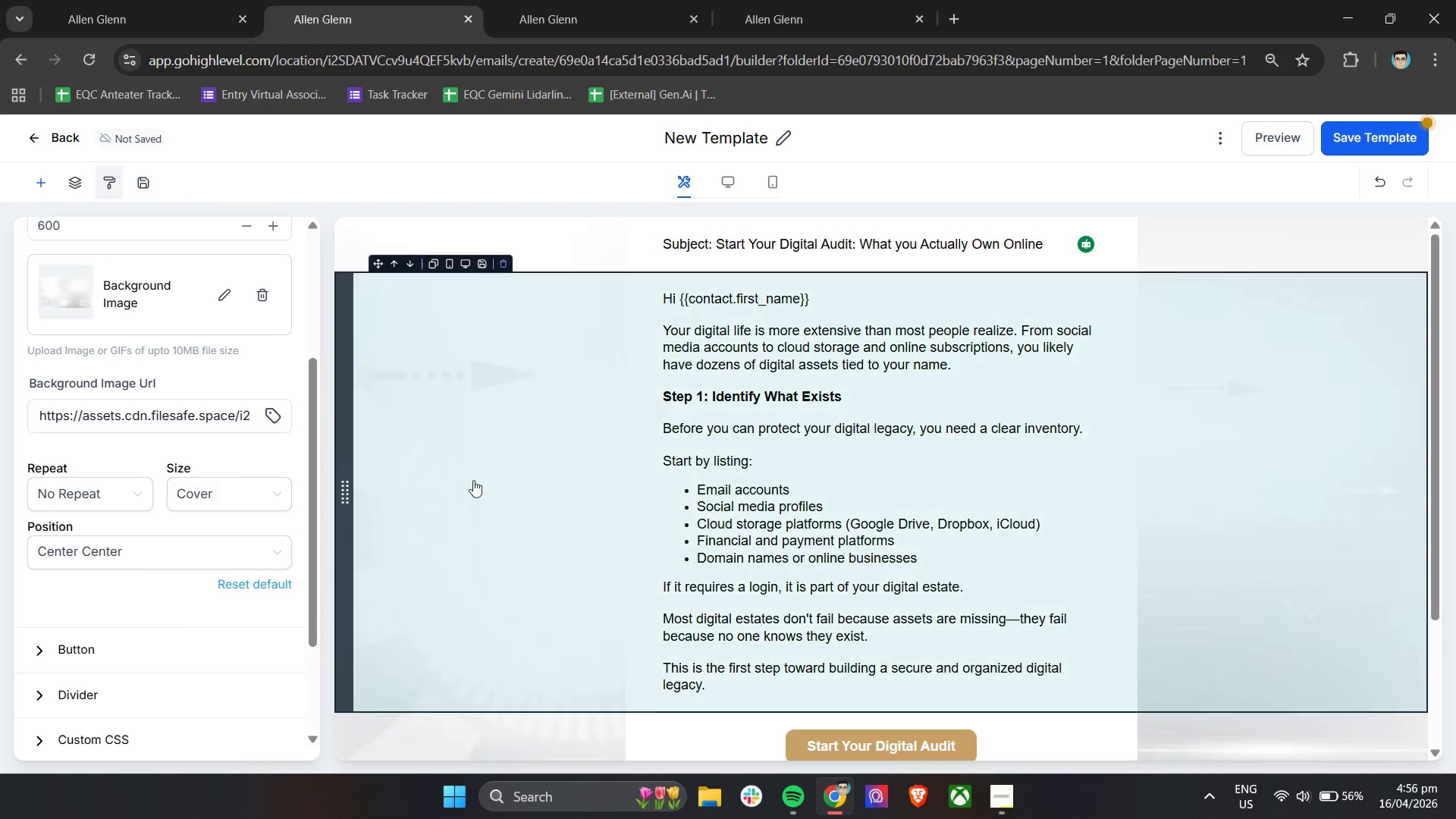 
scroll: coordinate [71, 406], scroll_direction: up, amount: 3.0
 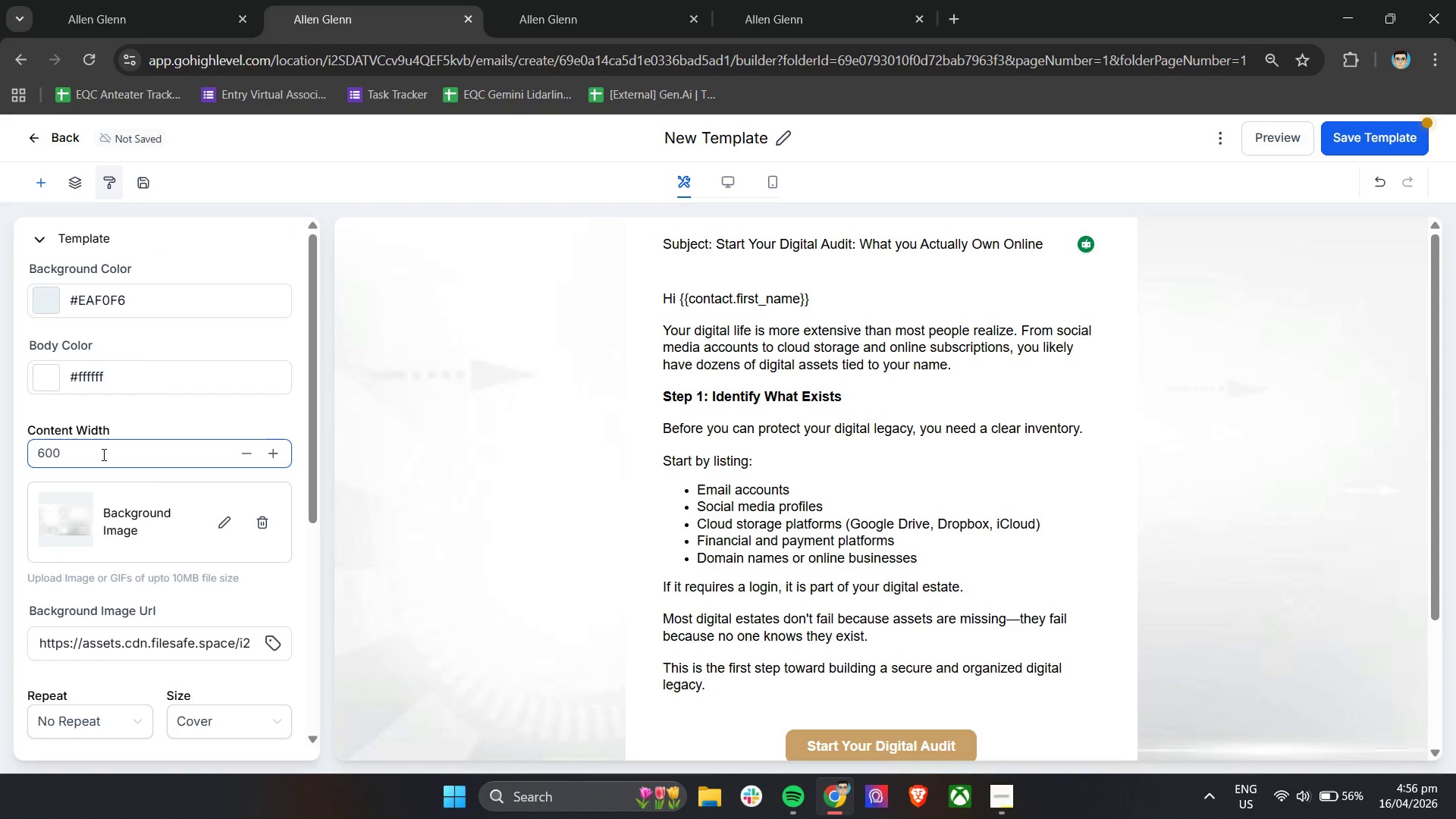 
scroll: coordinate [104, 442], scroll_direction: down, amount: 3.0
 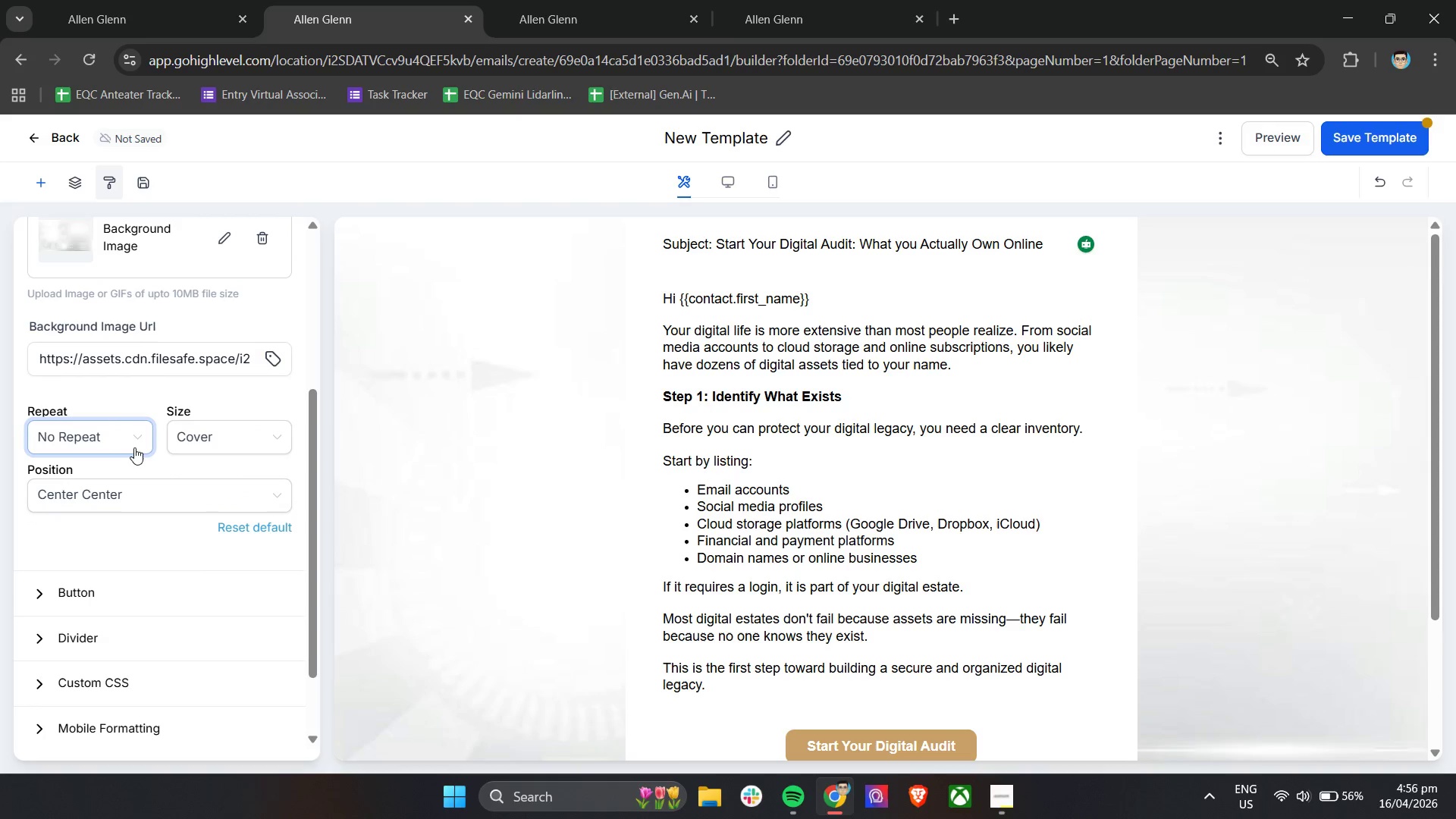 
scroll: coordinate [745, 544], scroll_direction: up, amount: 6.0
 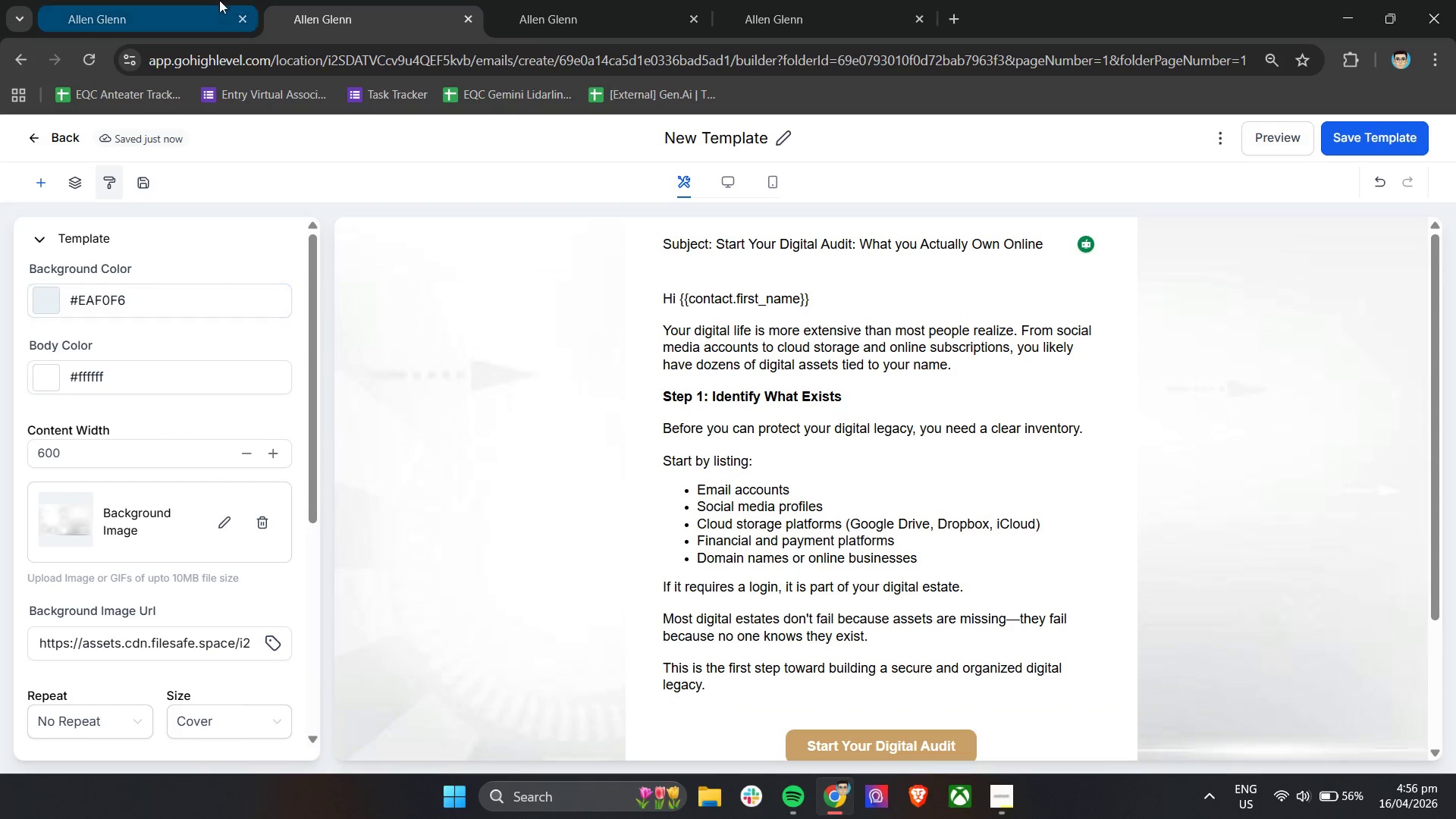 
left_click([563, 0])
 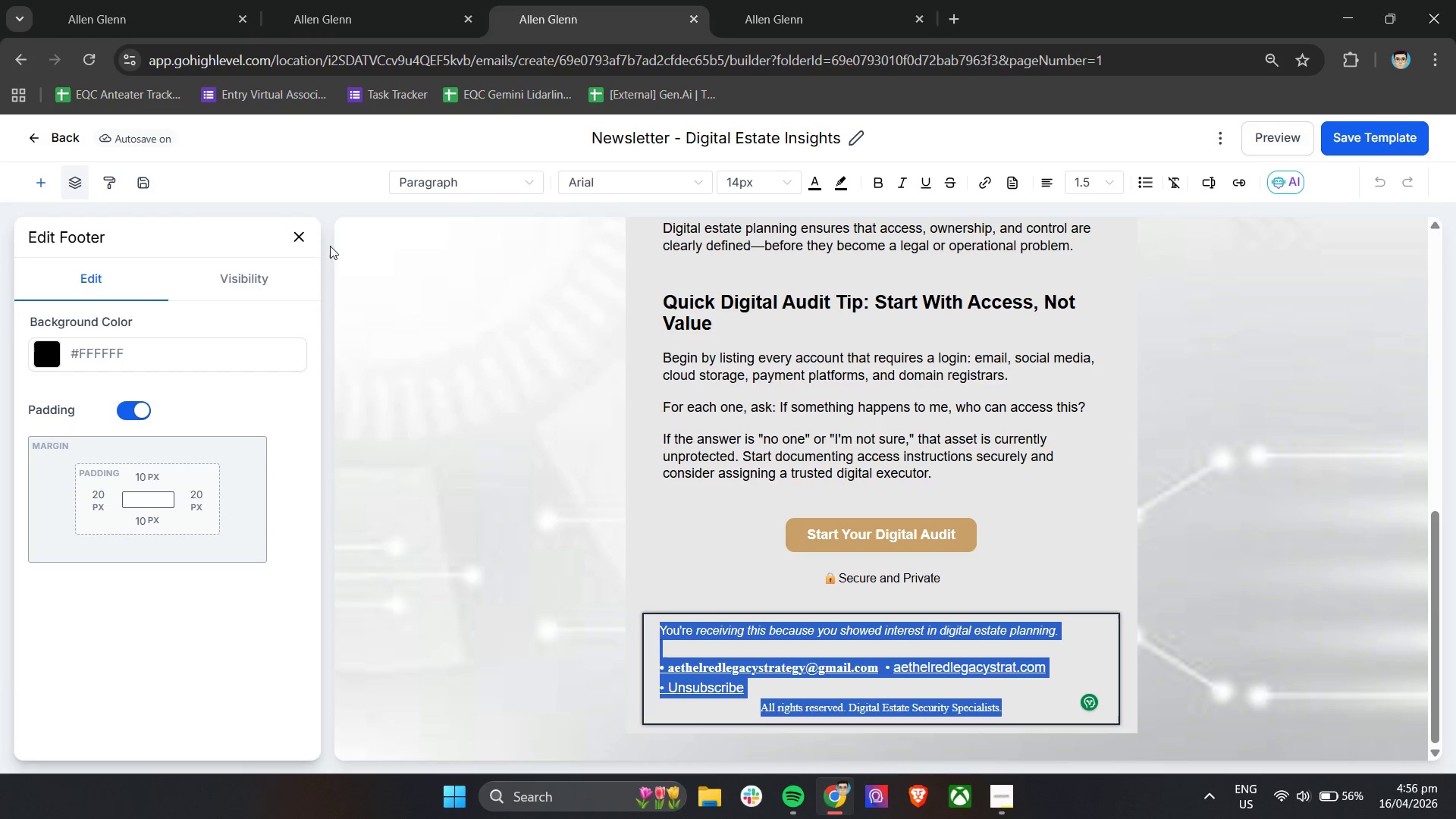 
left_click([297, 240])
 